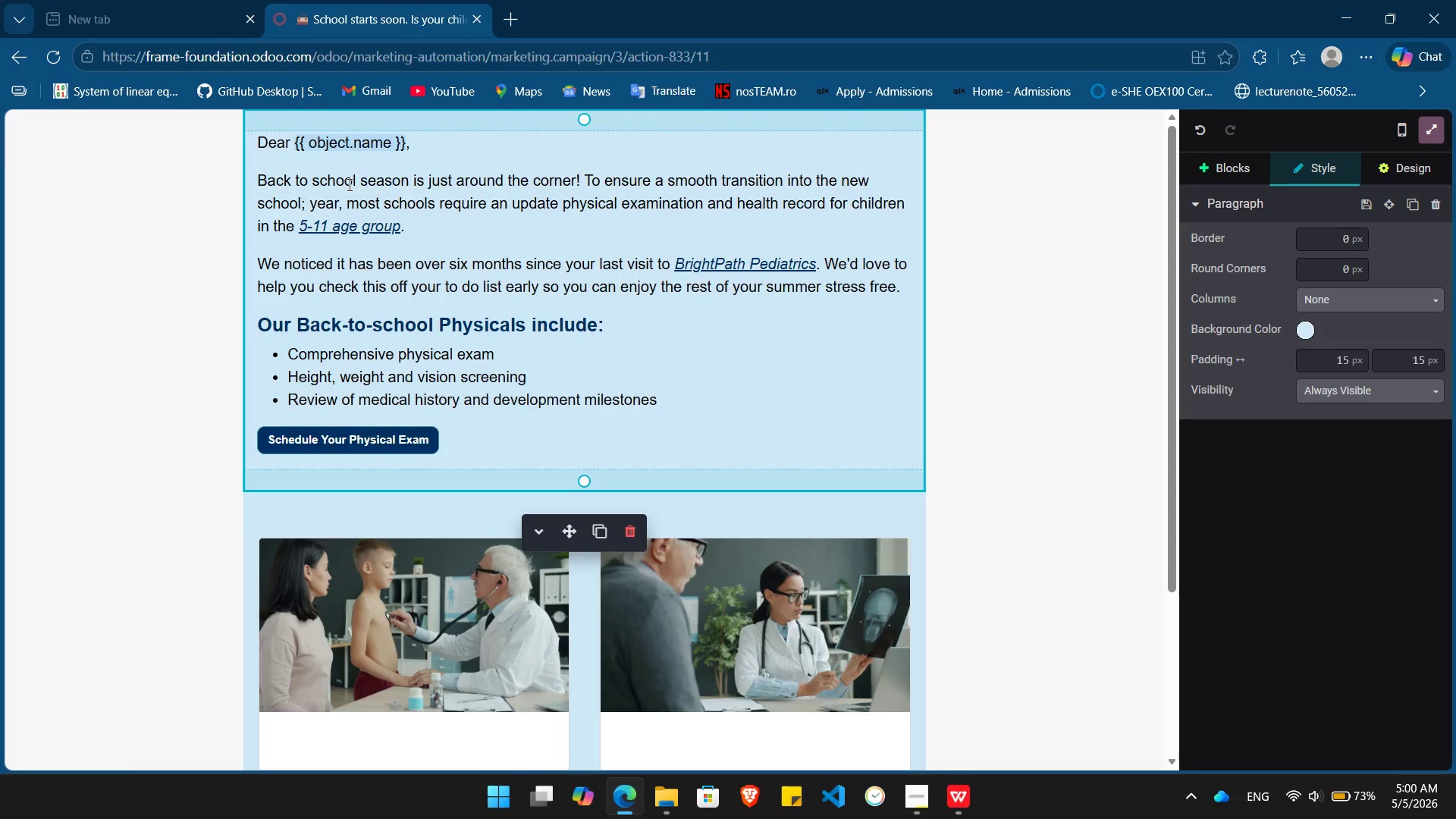 
wait(10.16)
 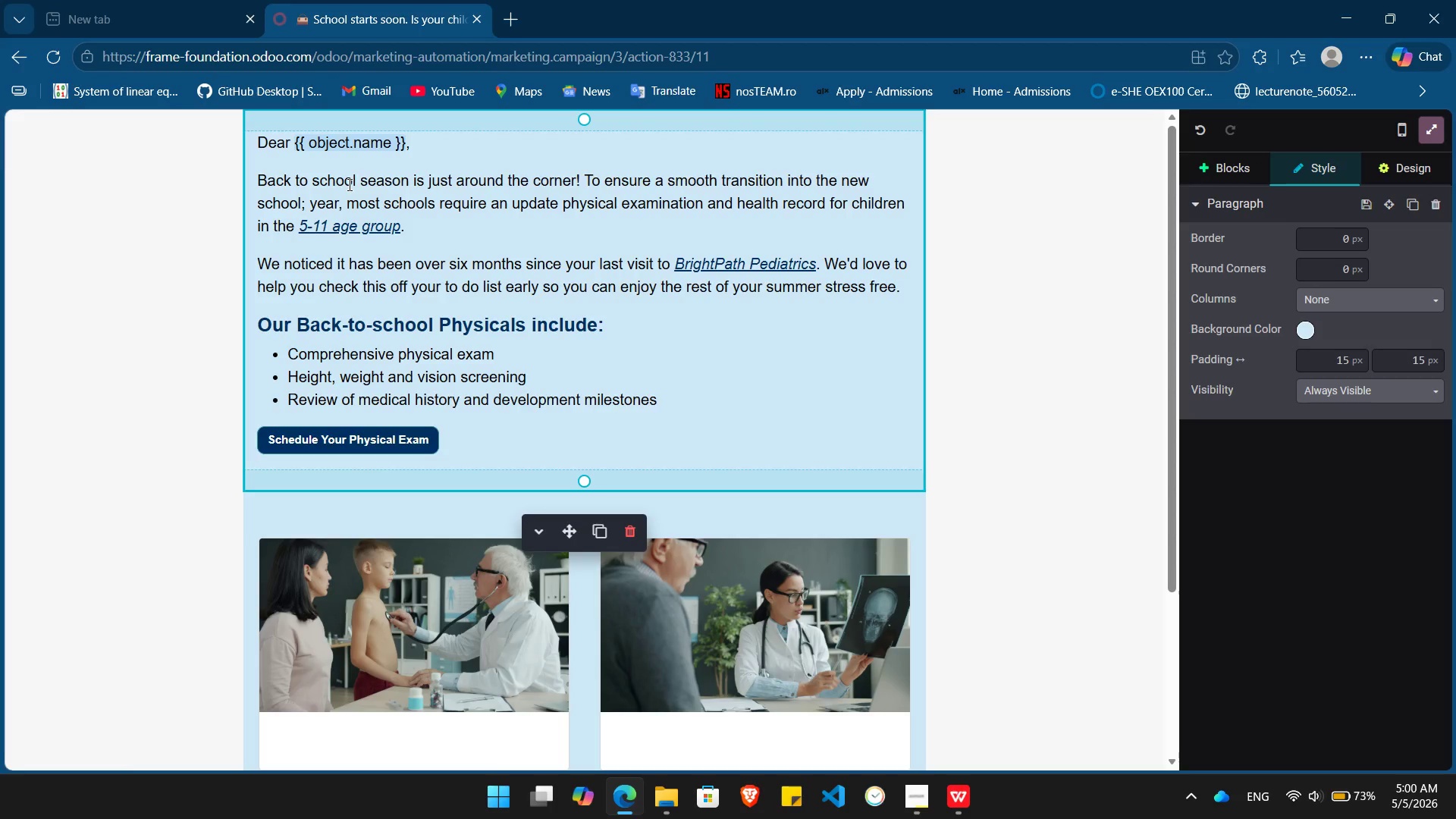 
left_click([444, 526])
 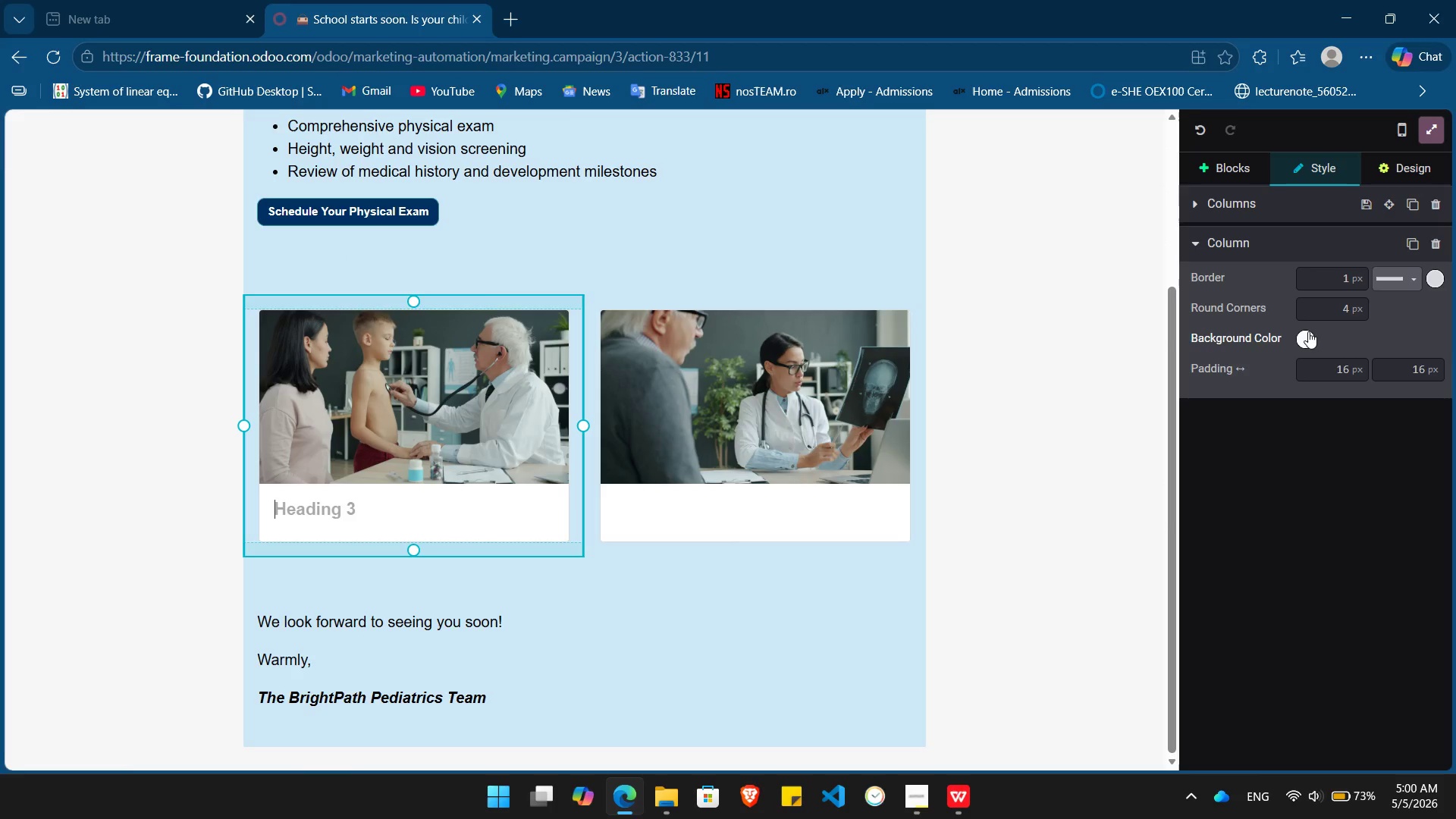 
left_click([1308, 331])
 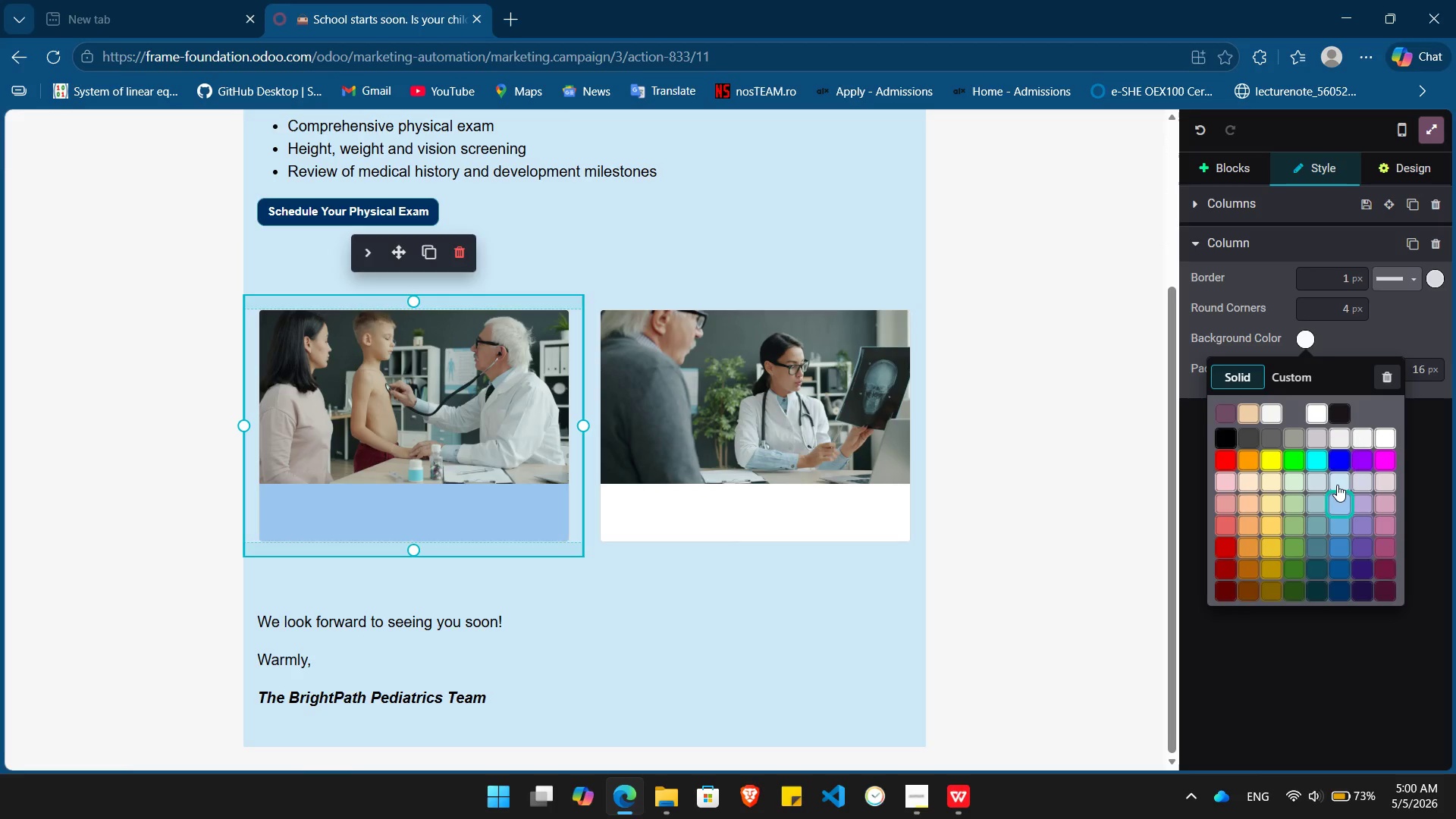 
left_click([1337, 482])
 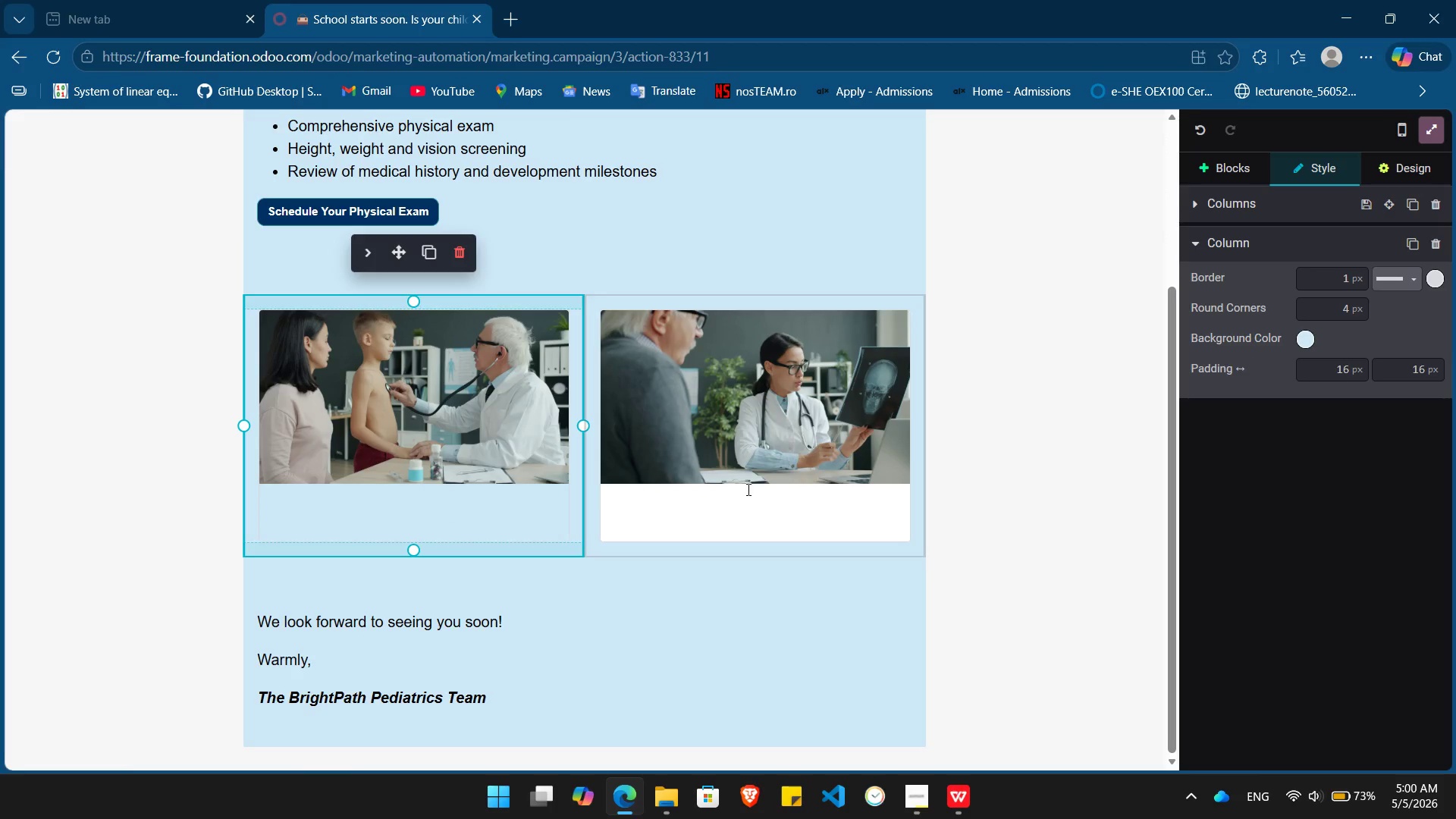 
left_click([756, 513])
 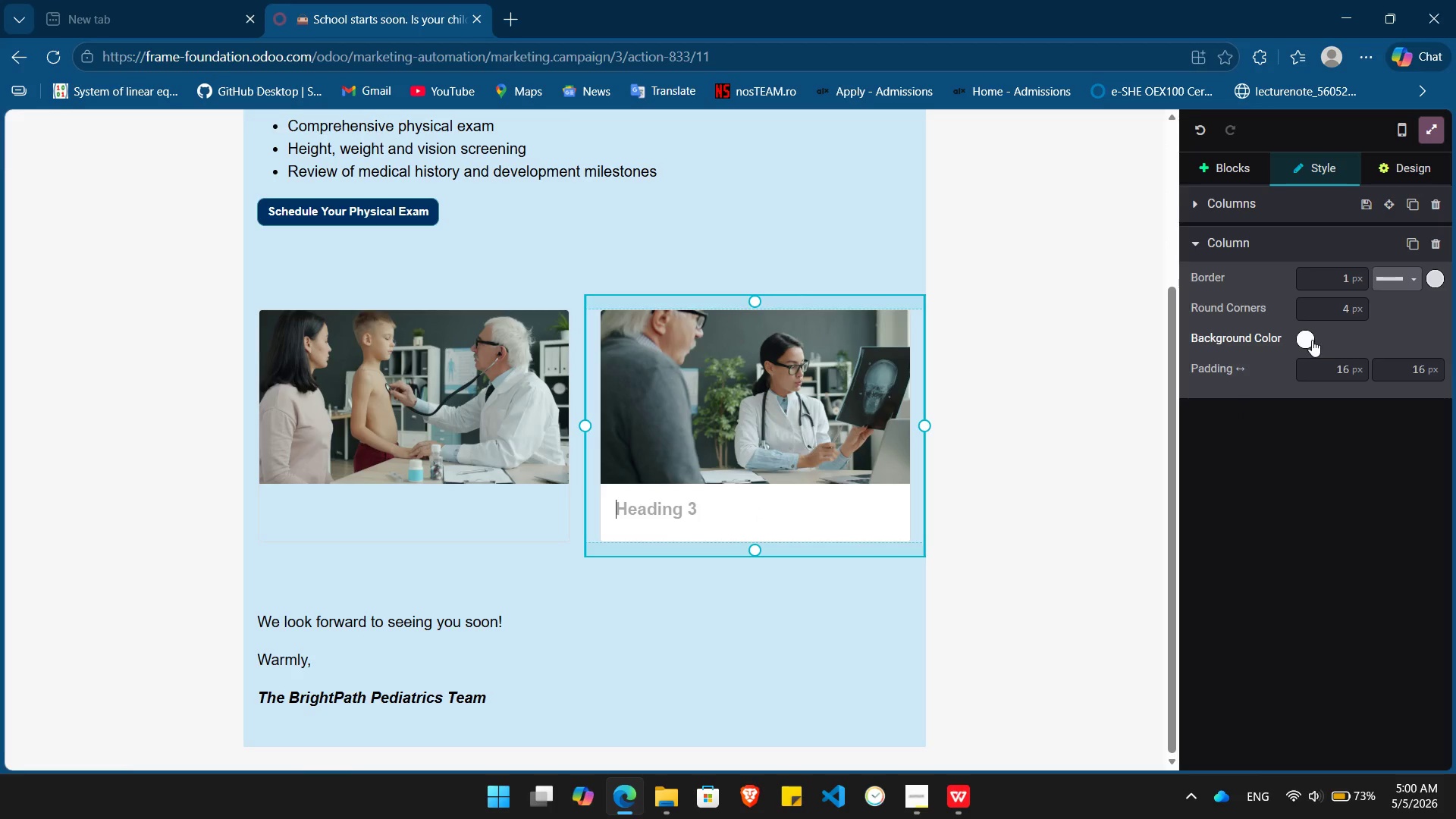 
left_click([1310, 342])
 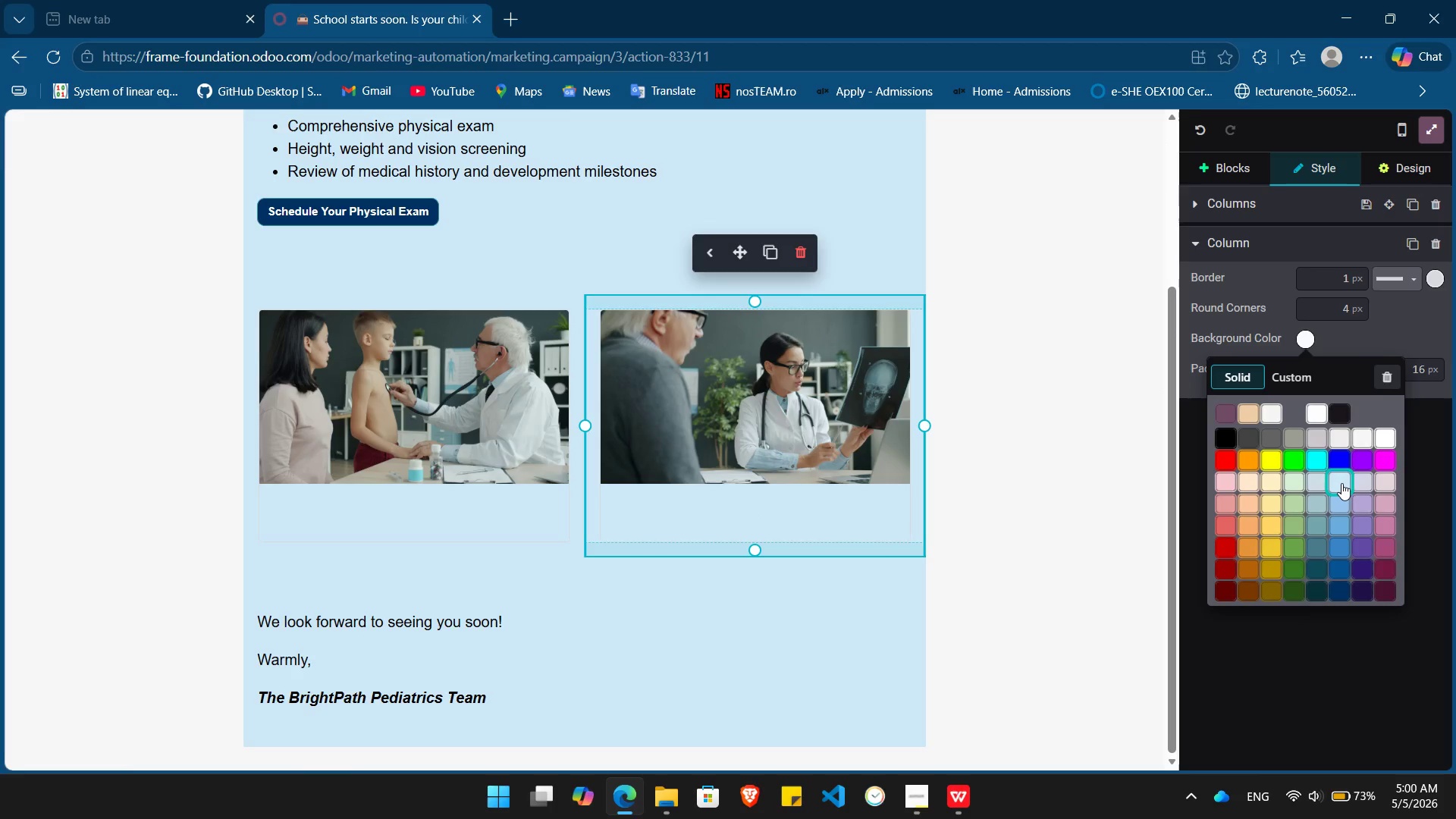 
left_click([1342, 483])
 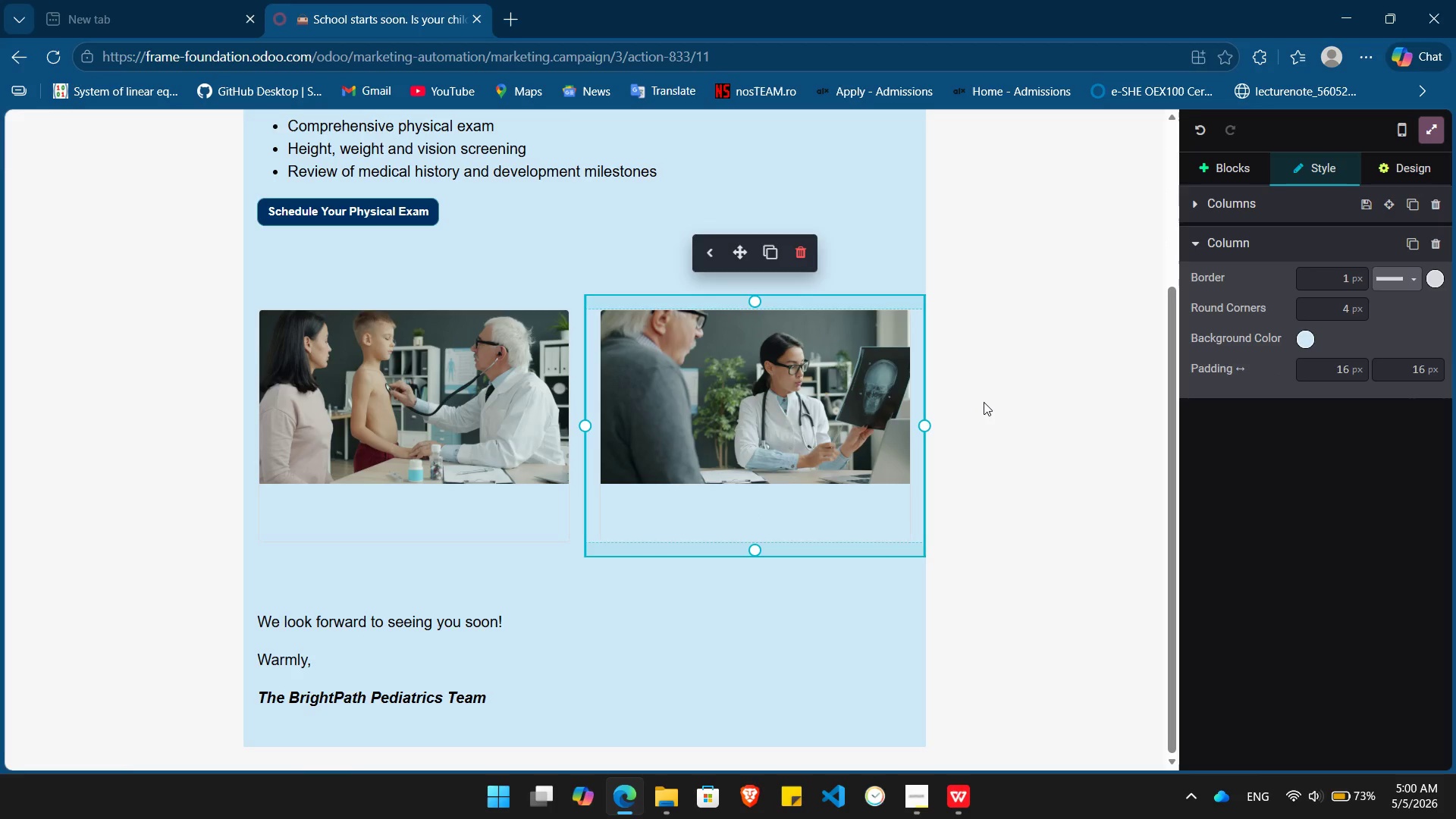 
left_click([984, 402])
 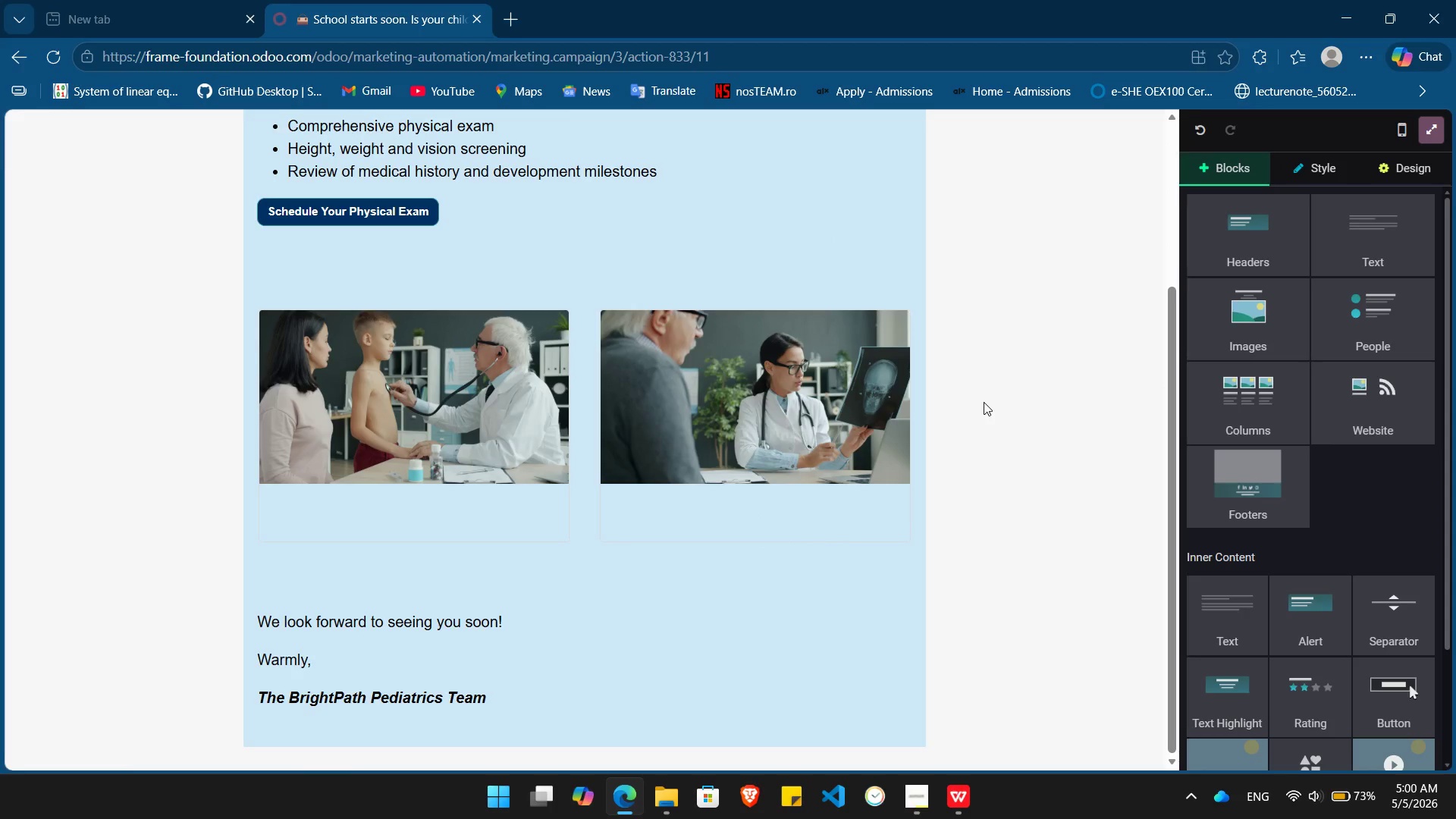 
wait(8.02)
 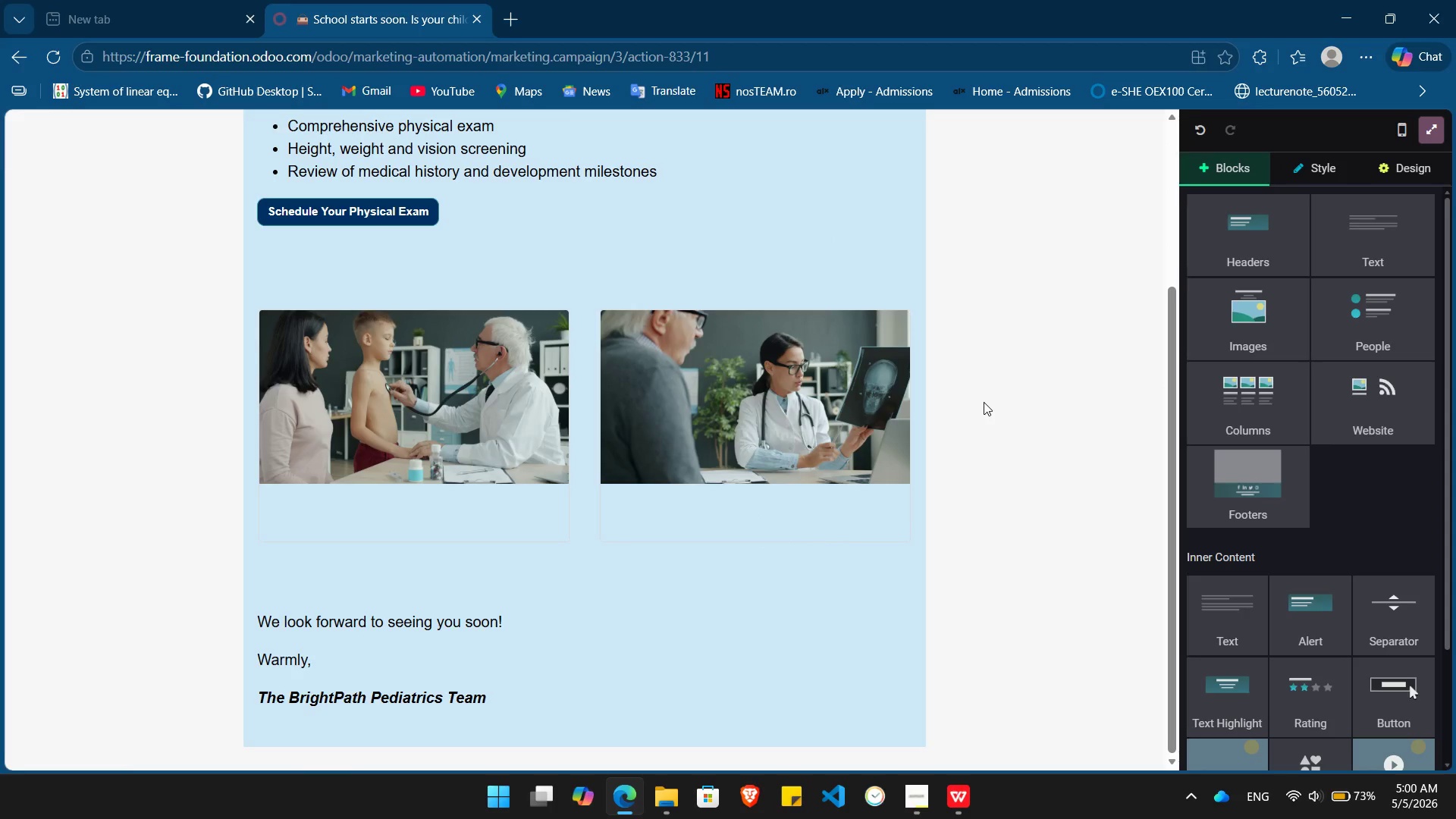 
left_click([300, 584])
 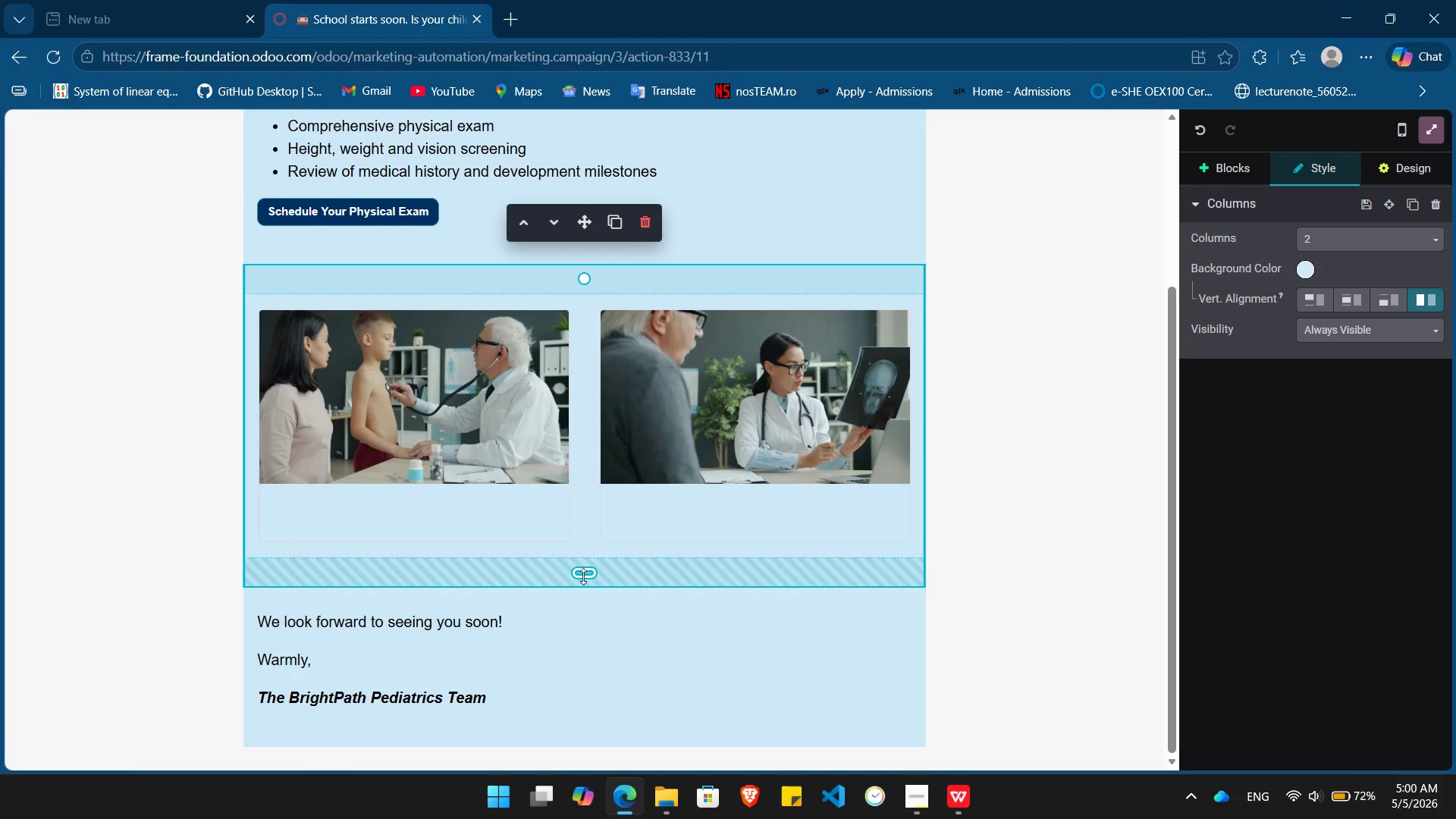 
left_click_drag(start_coordinate=[587, 576], to_coordinate=[588, 522])
 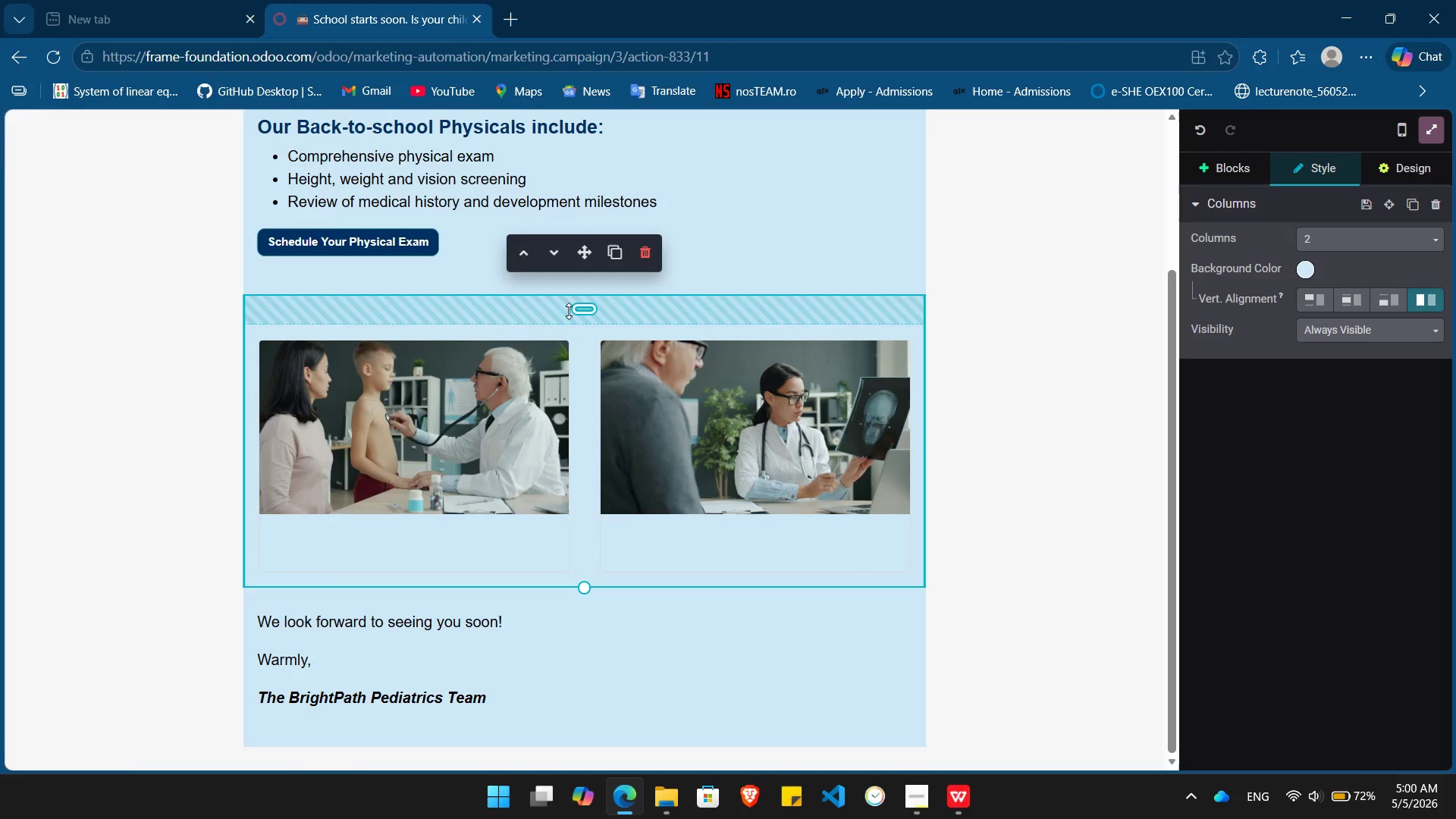 
left_click_drag(start_coordinate=[585, 303], to_coordinate=[591, 210])
 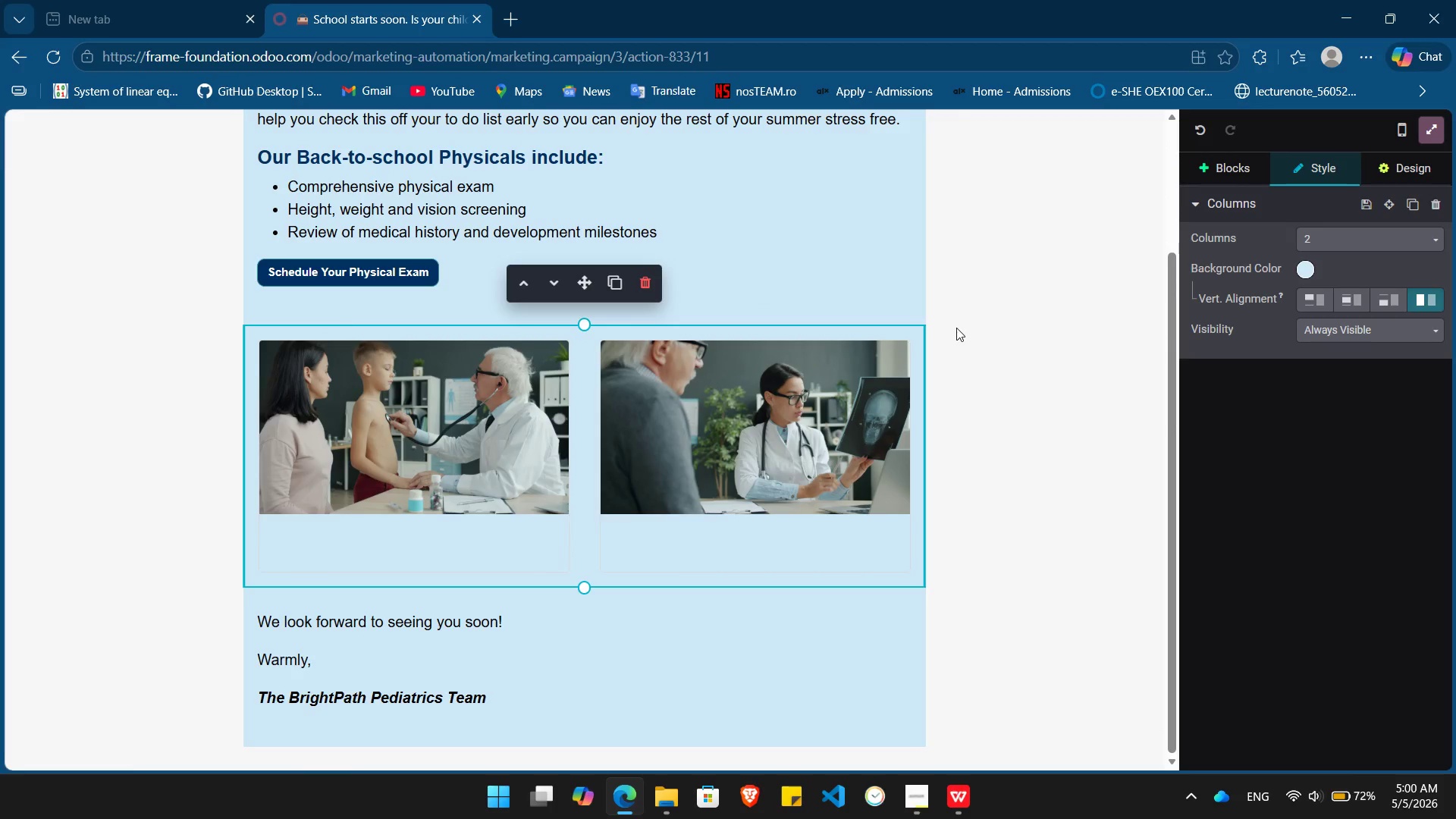 
left_click([956, 328])
 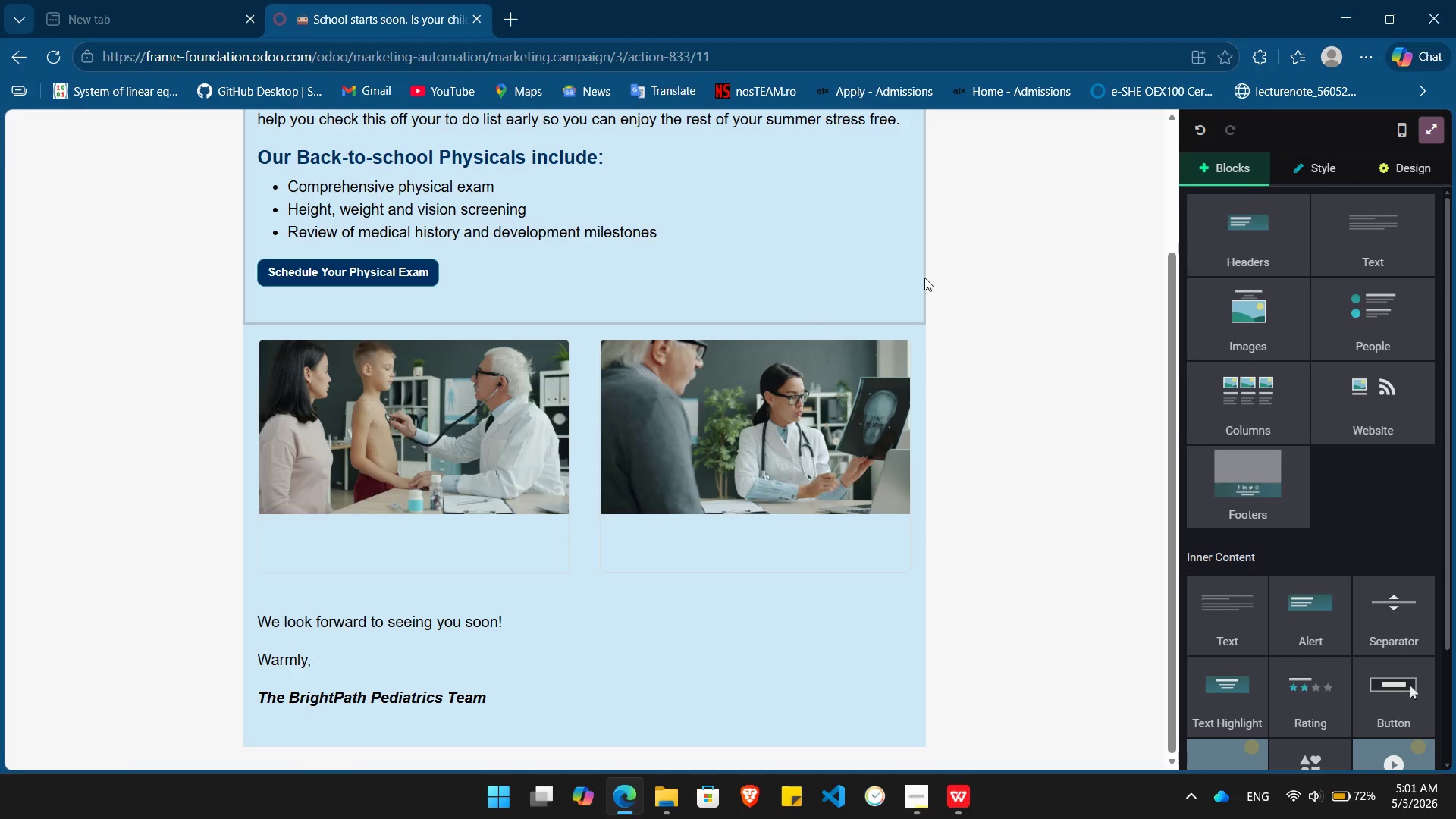 
wait(5.98)
 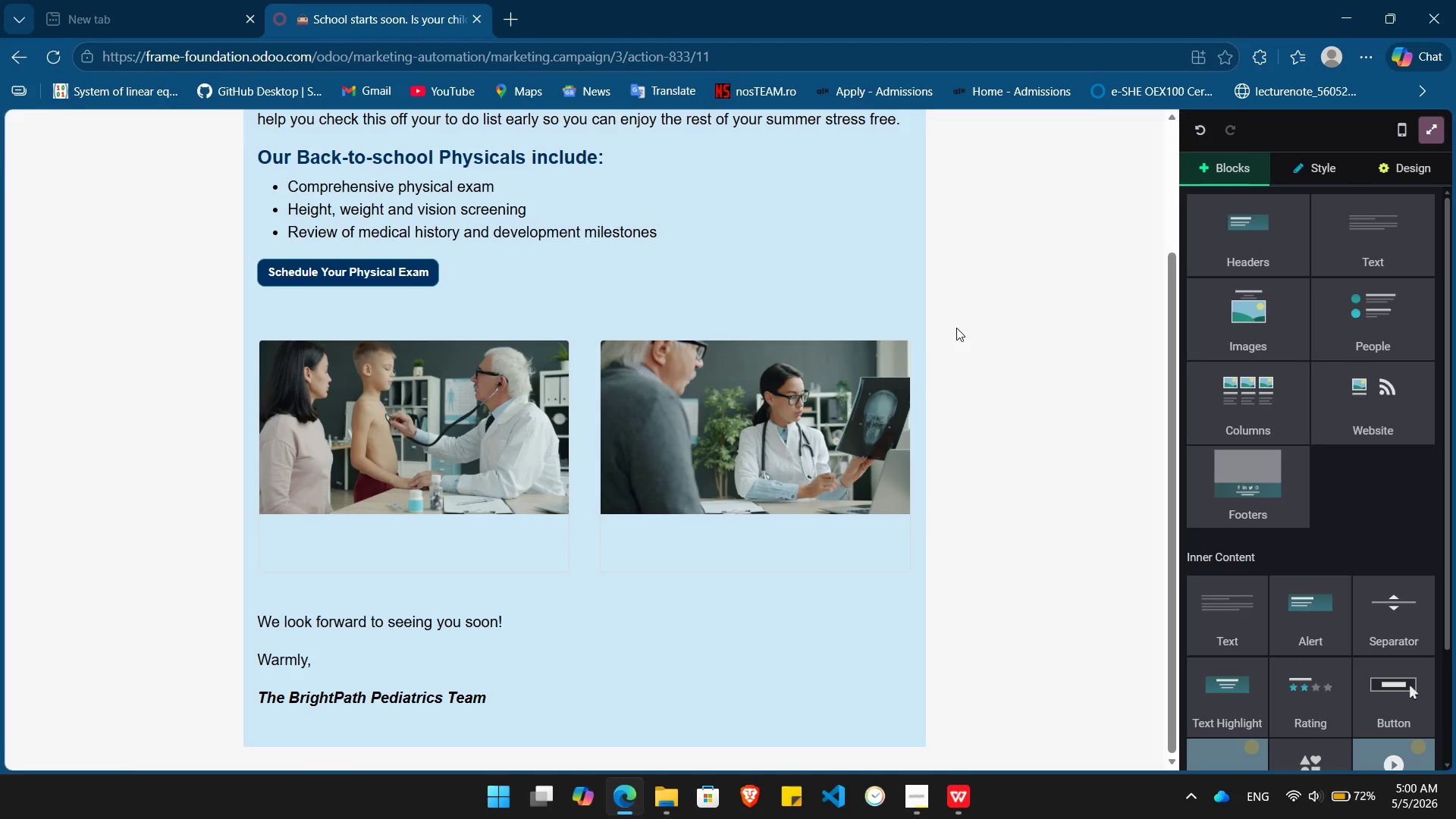 
left_click([965, 290])
 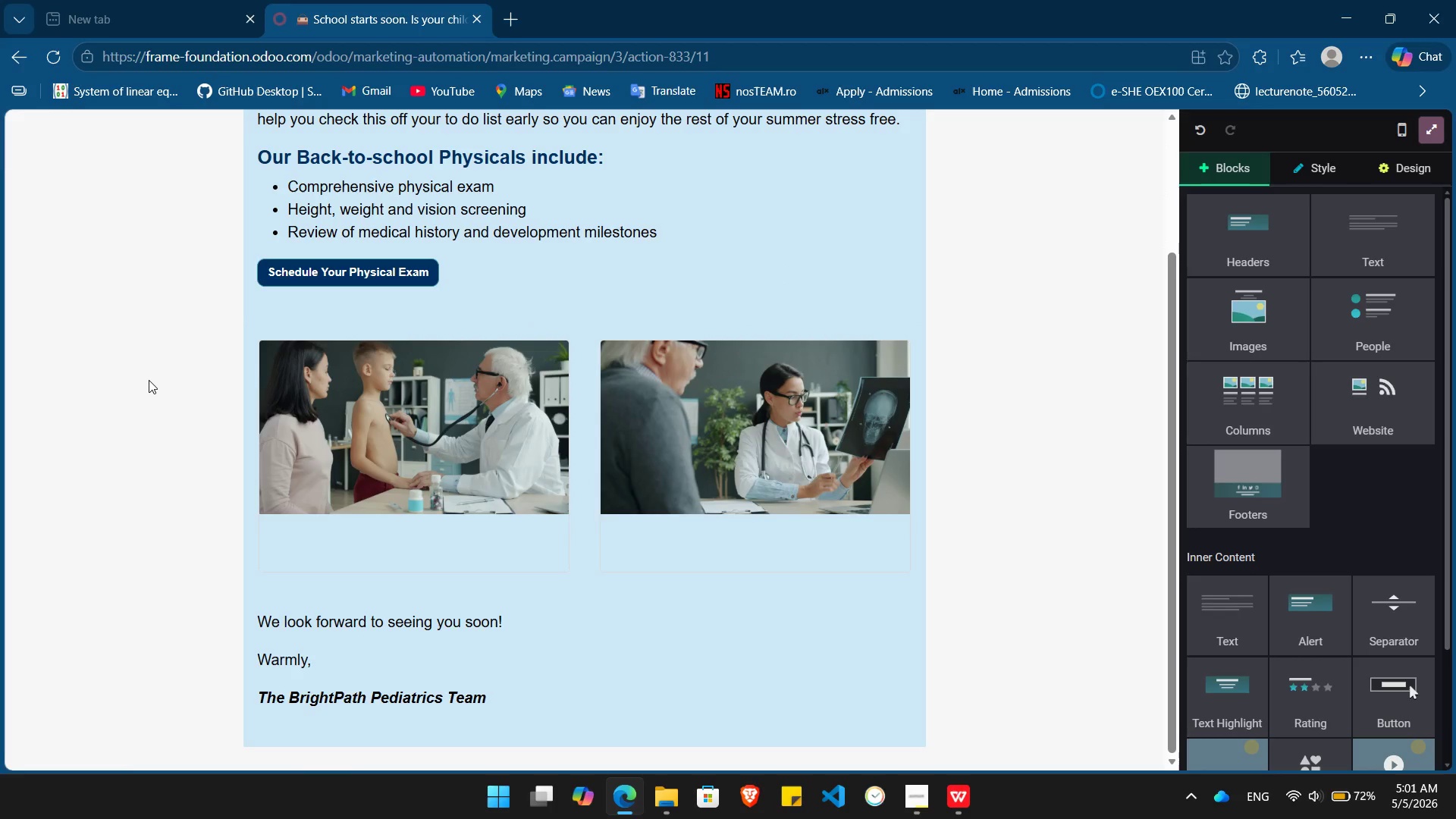 
left_click([149, 380])
 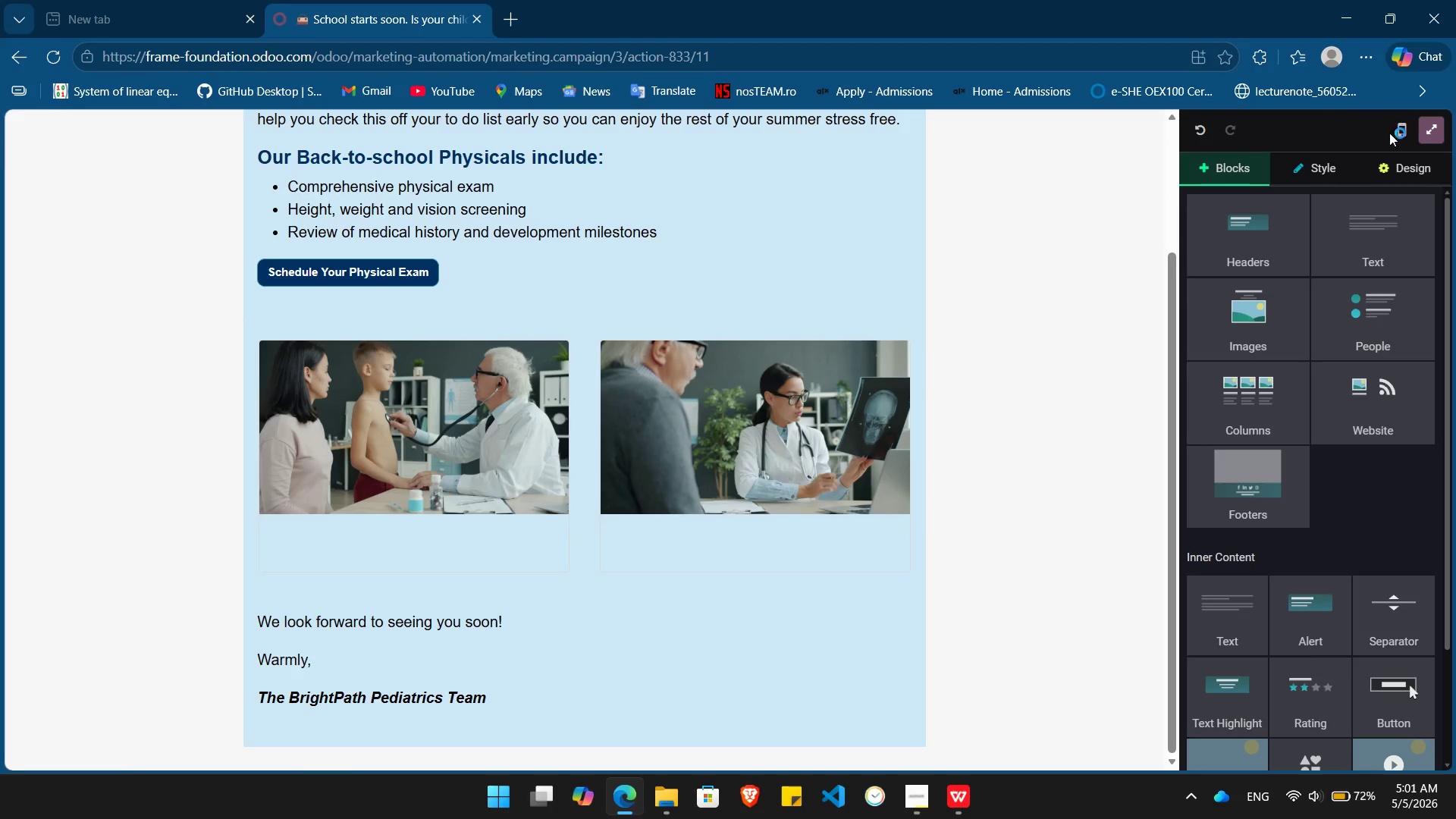 
left_click([1435, 127])
 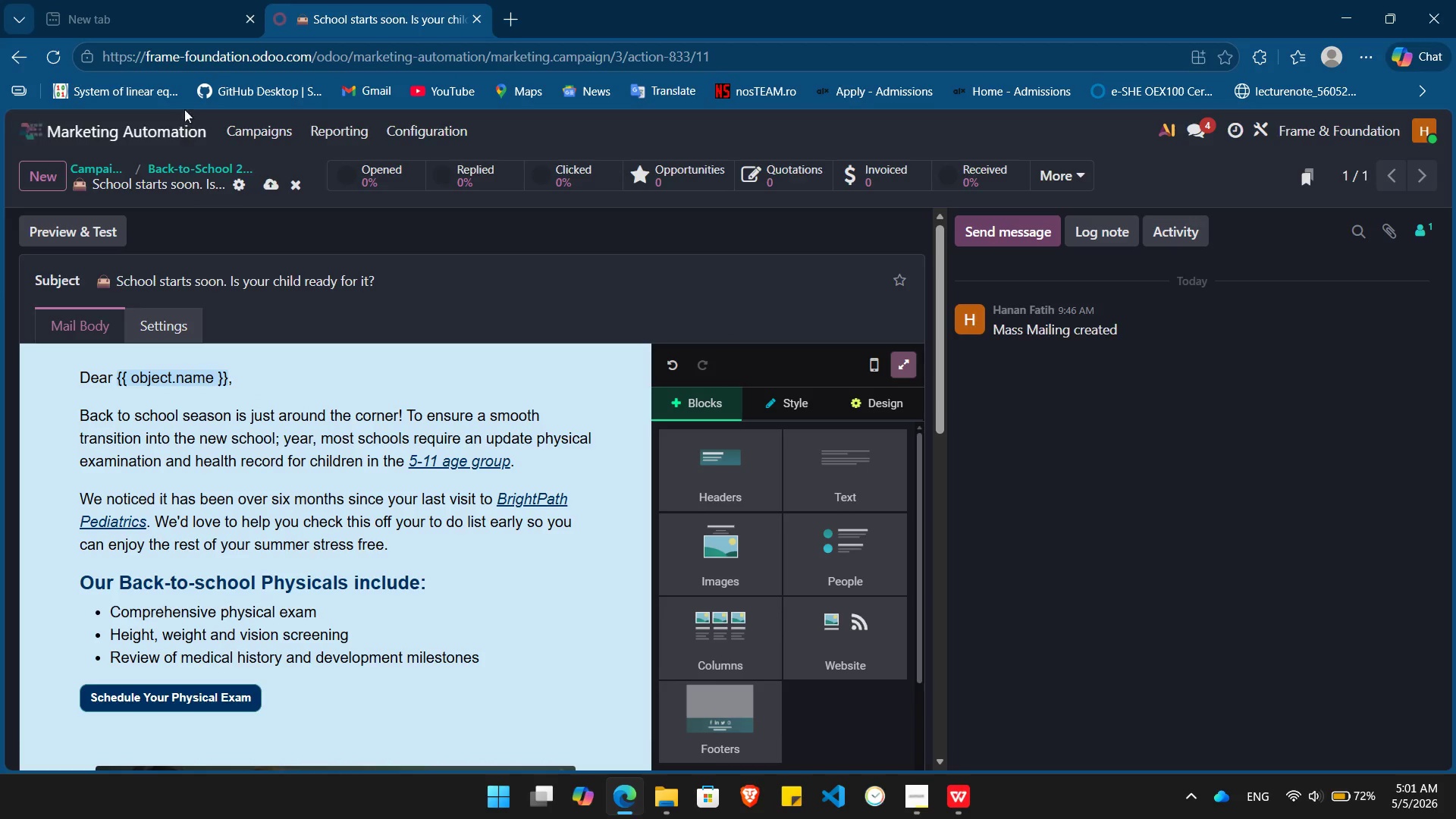 
left_click([201, 165])
 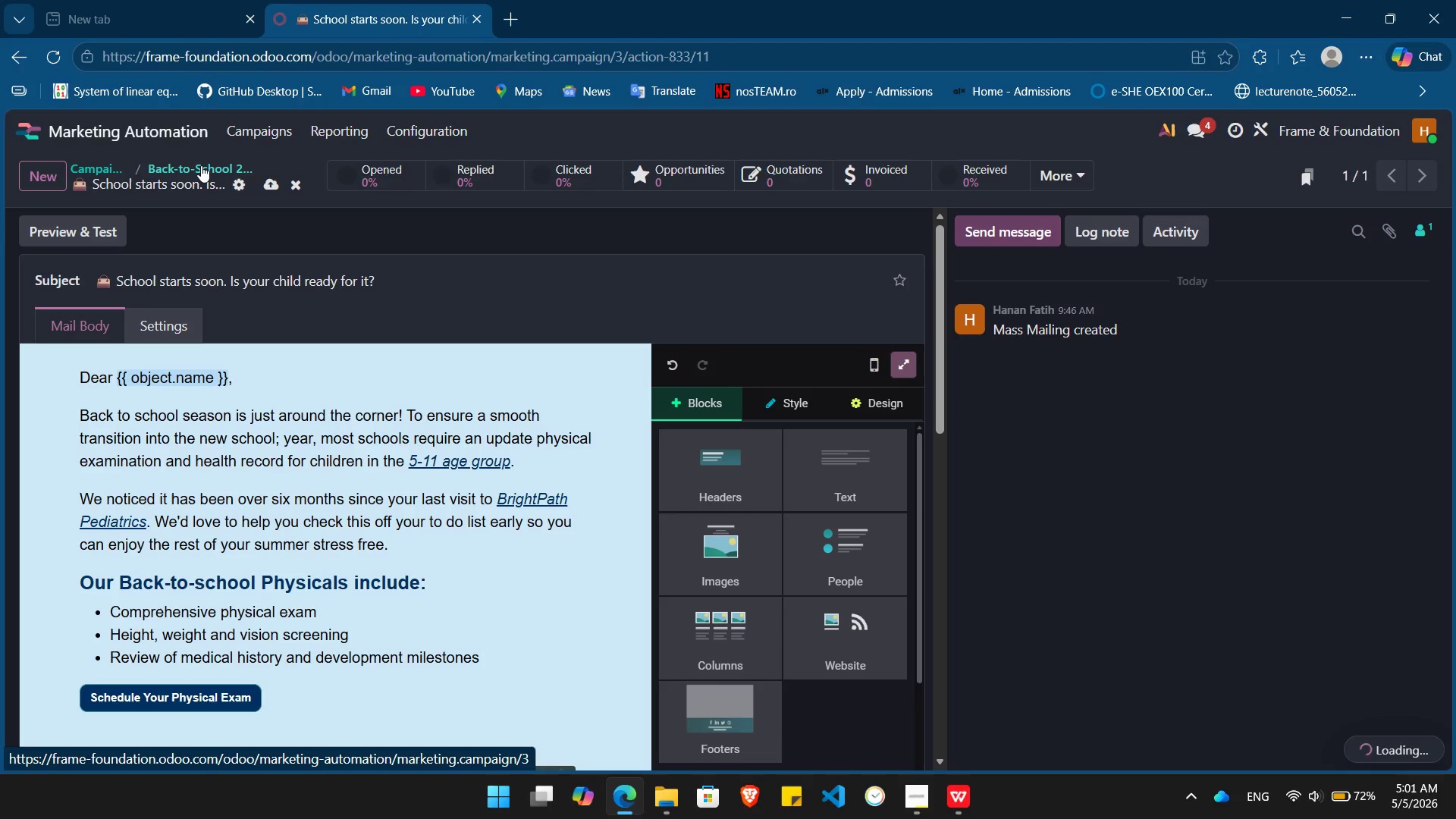 
wait(8.27)
 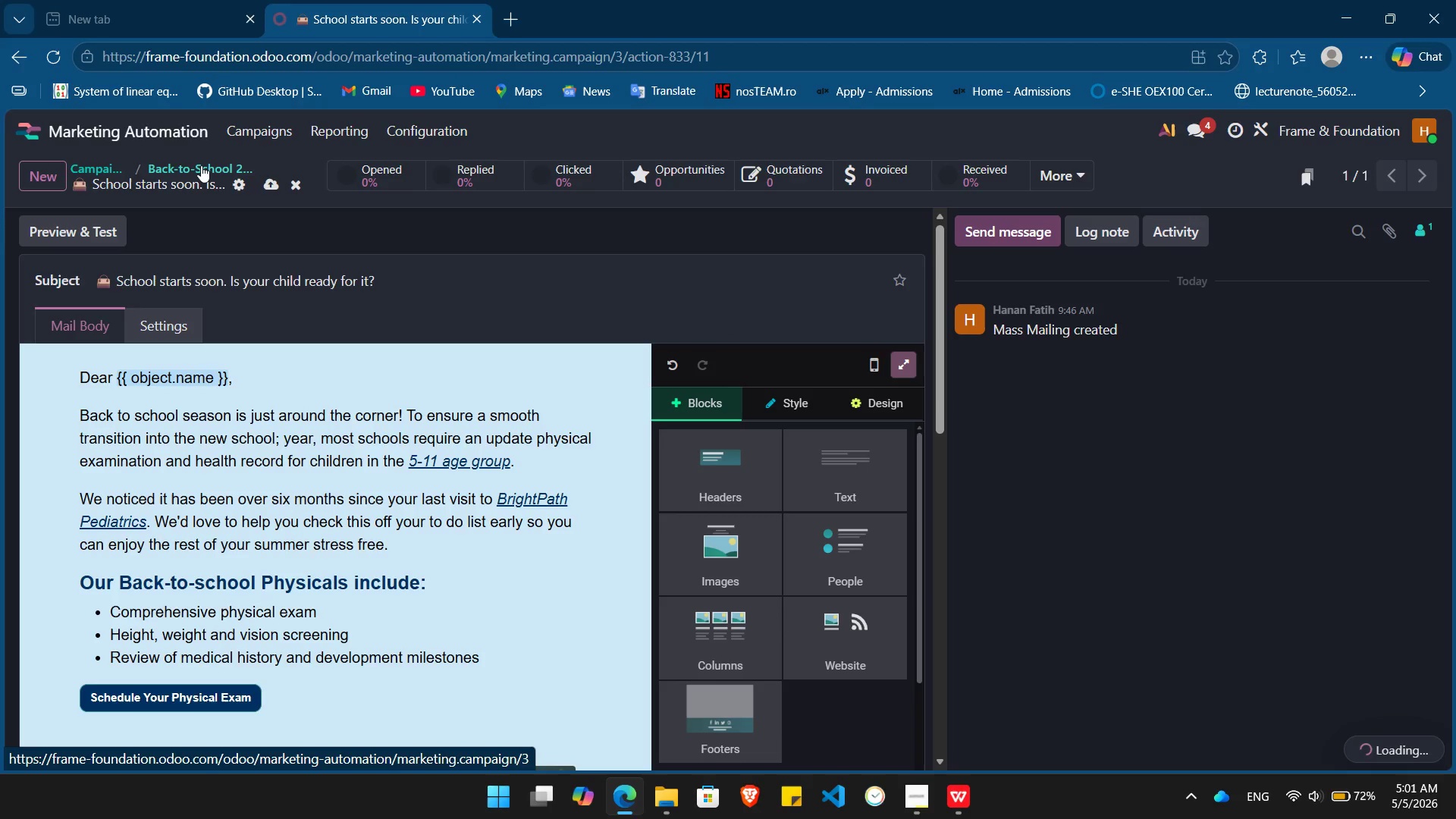 
left_click([371, 446])
 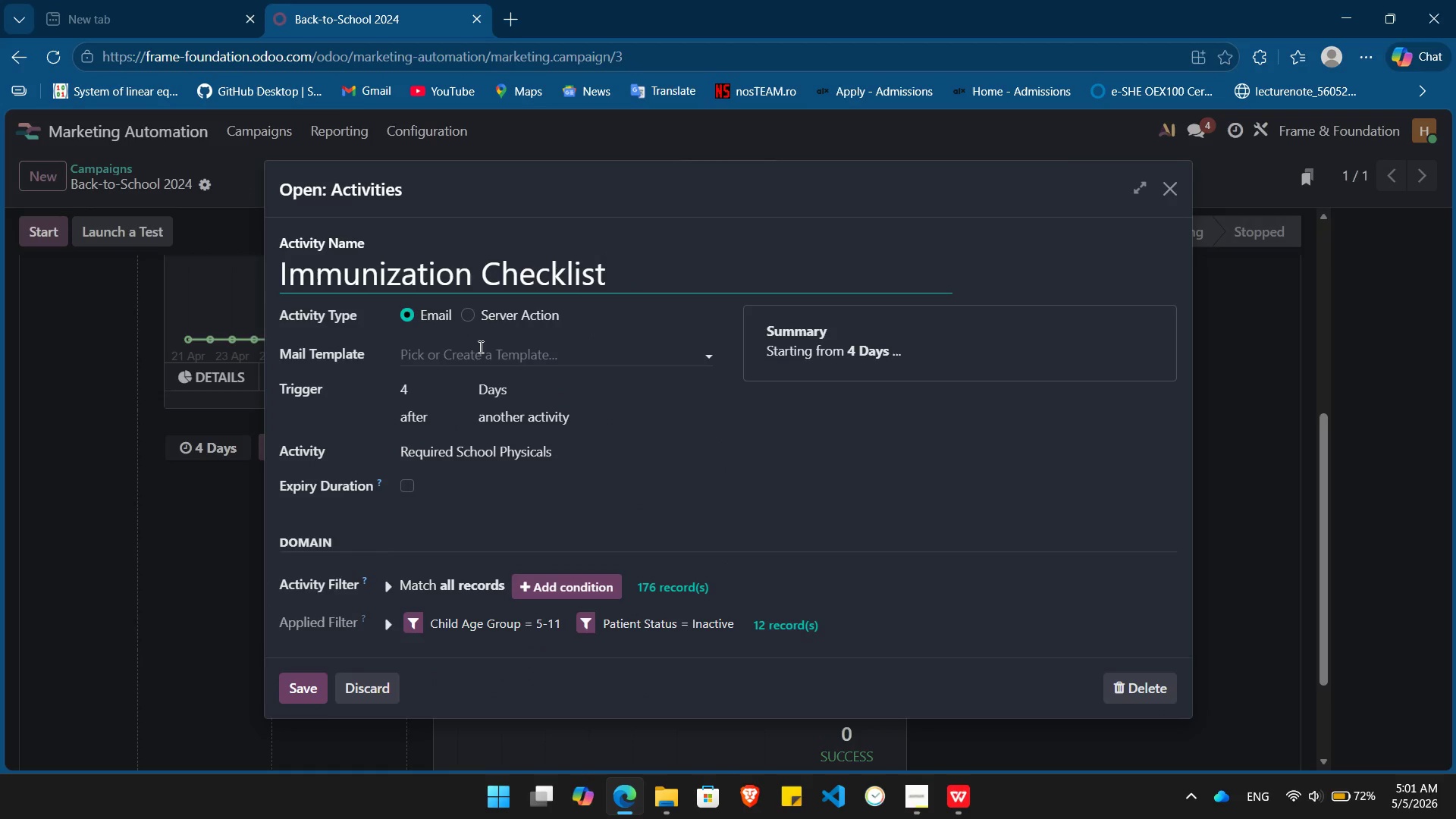 
left_click([482, 361])
 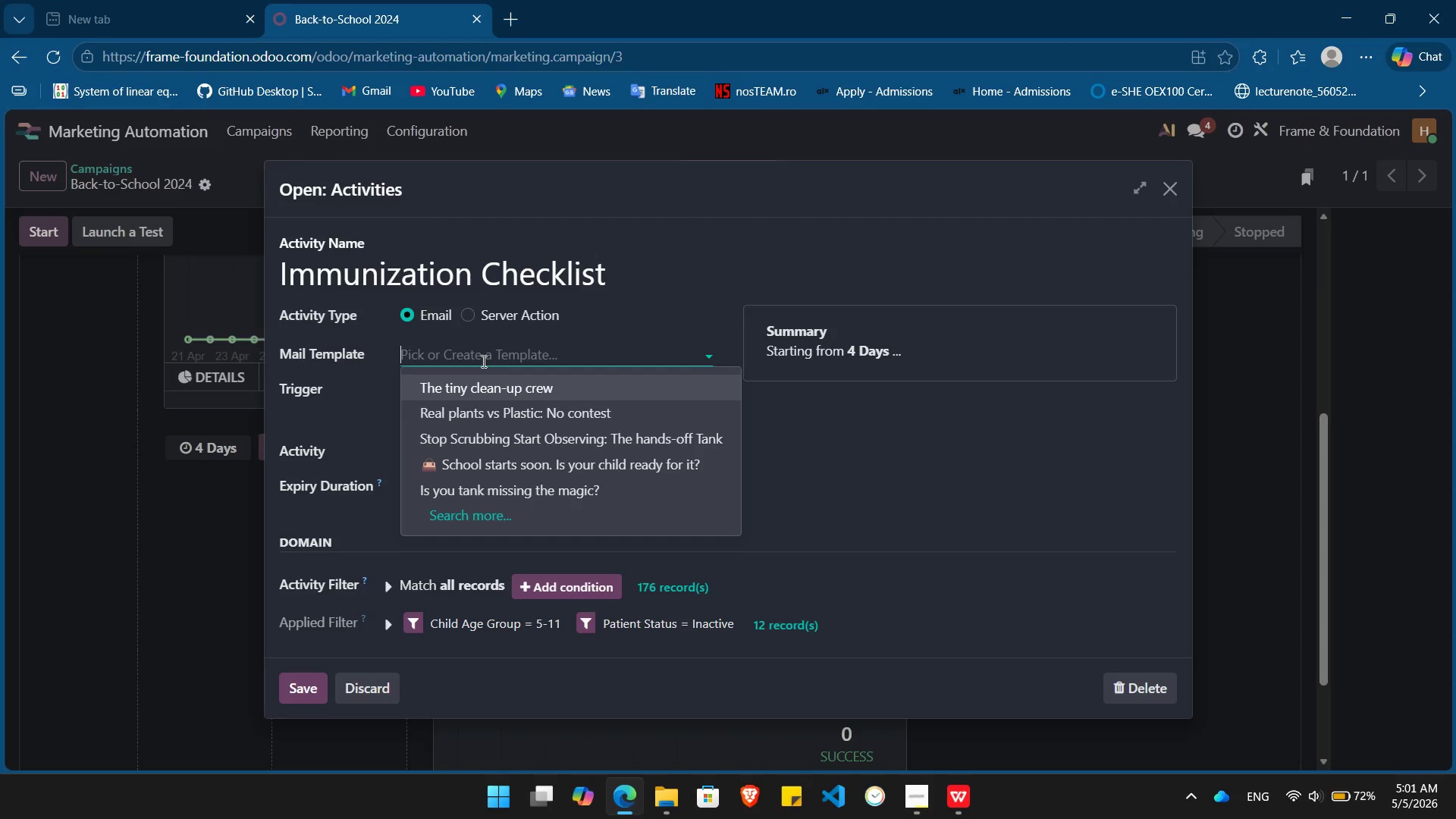 
wait(13.66)
 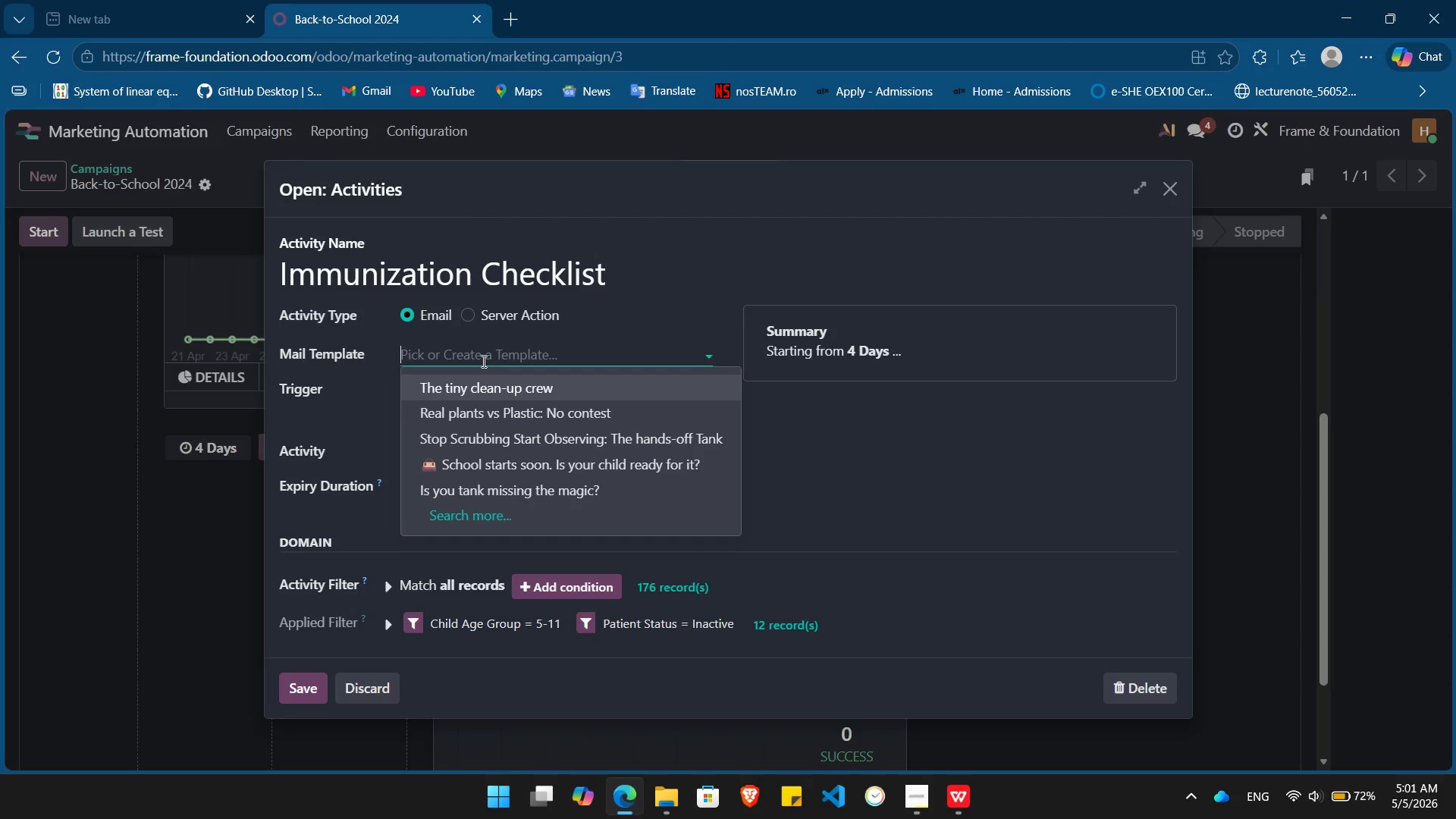 
type(Health Chekc)
key(Backspace)
key(Backspace)
type(cklist: )
 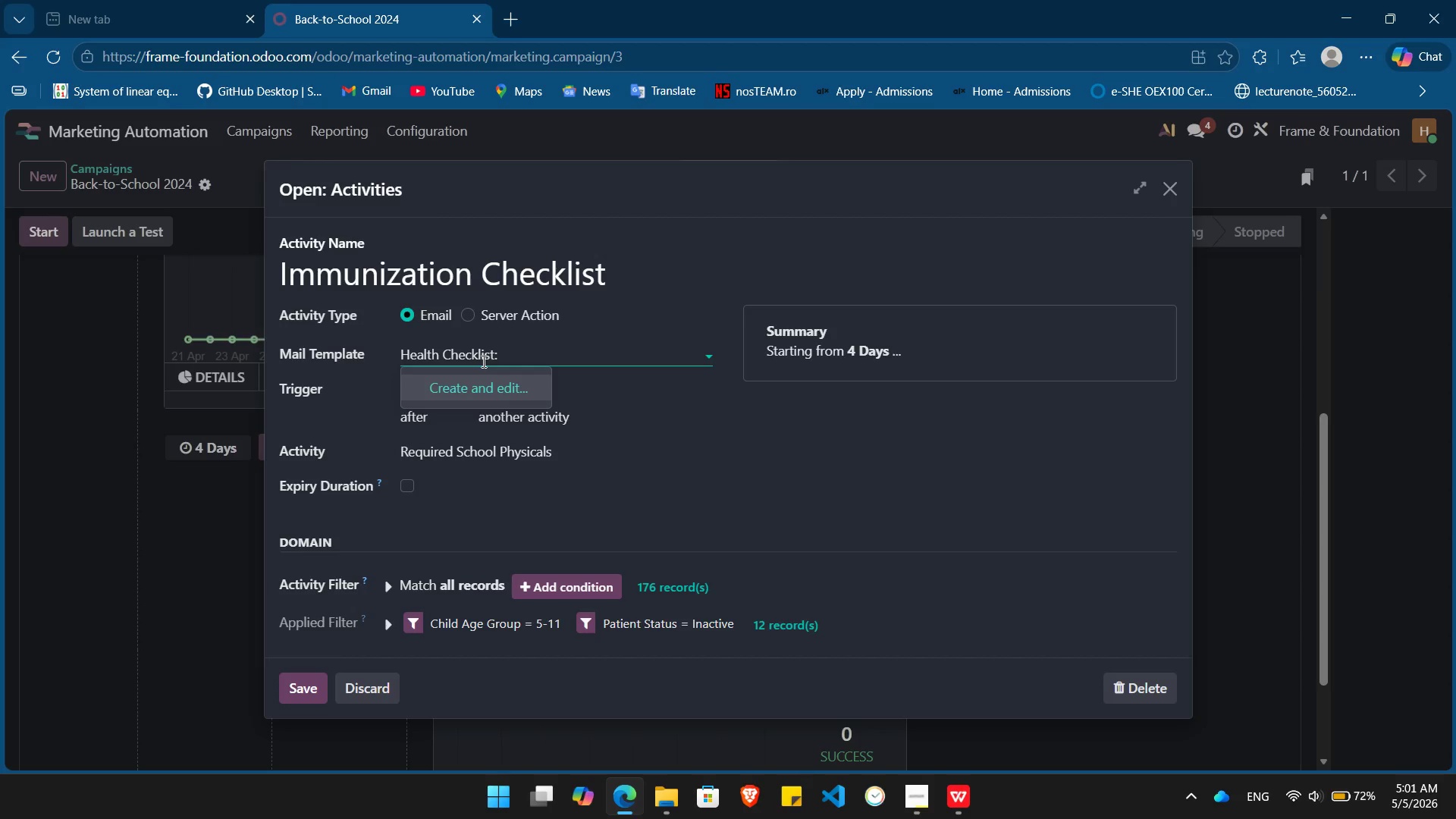 
key(Enter)
 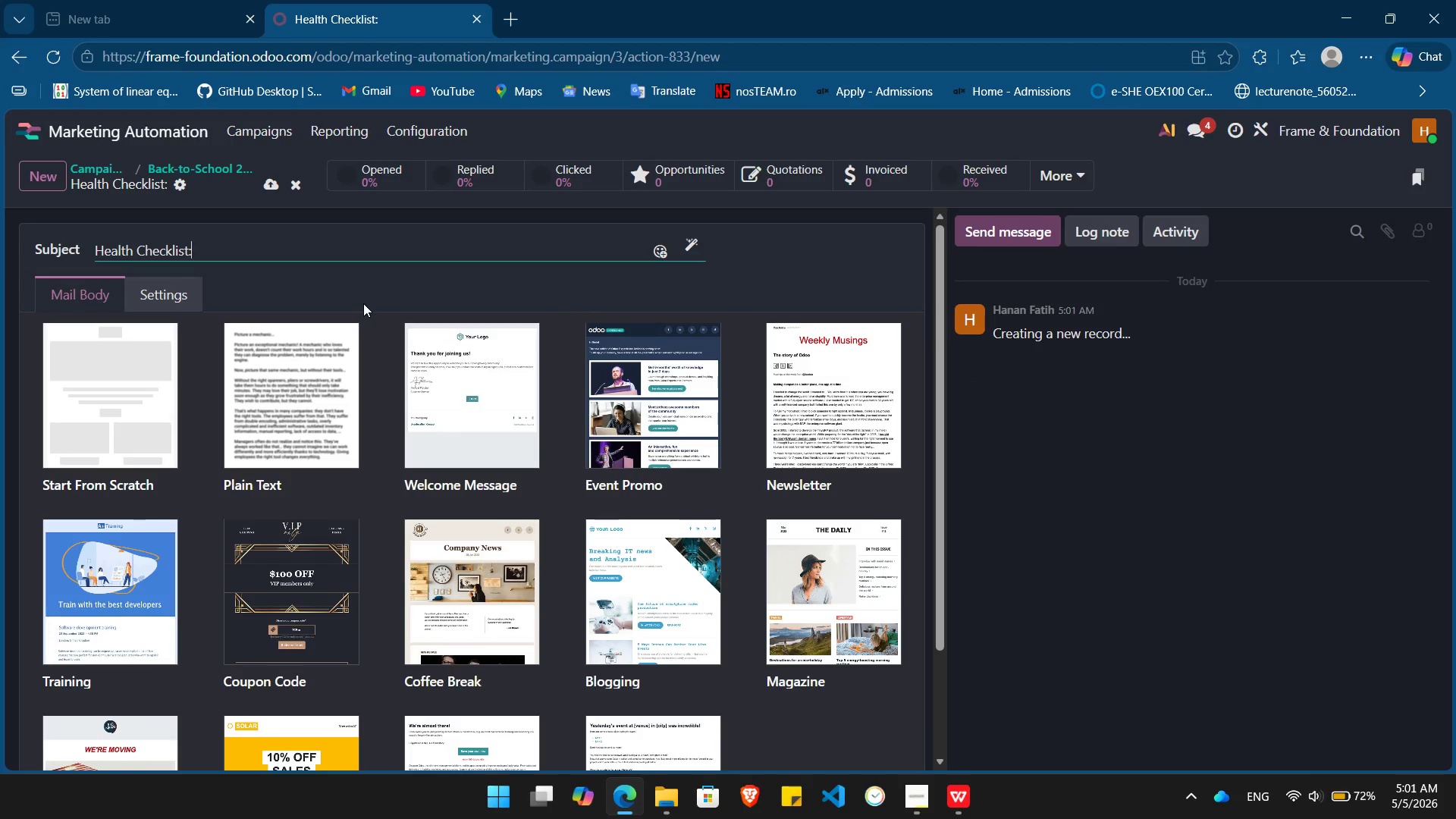 
type(Essential Vaccinations for Age 5*)
key(Backspace)
type(-11)
 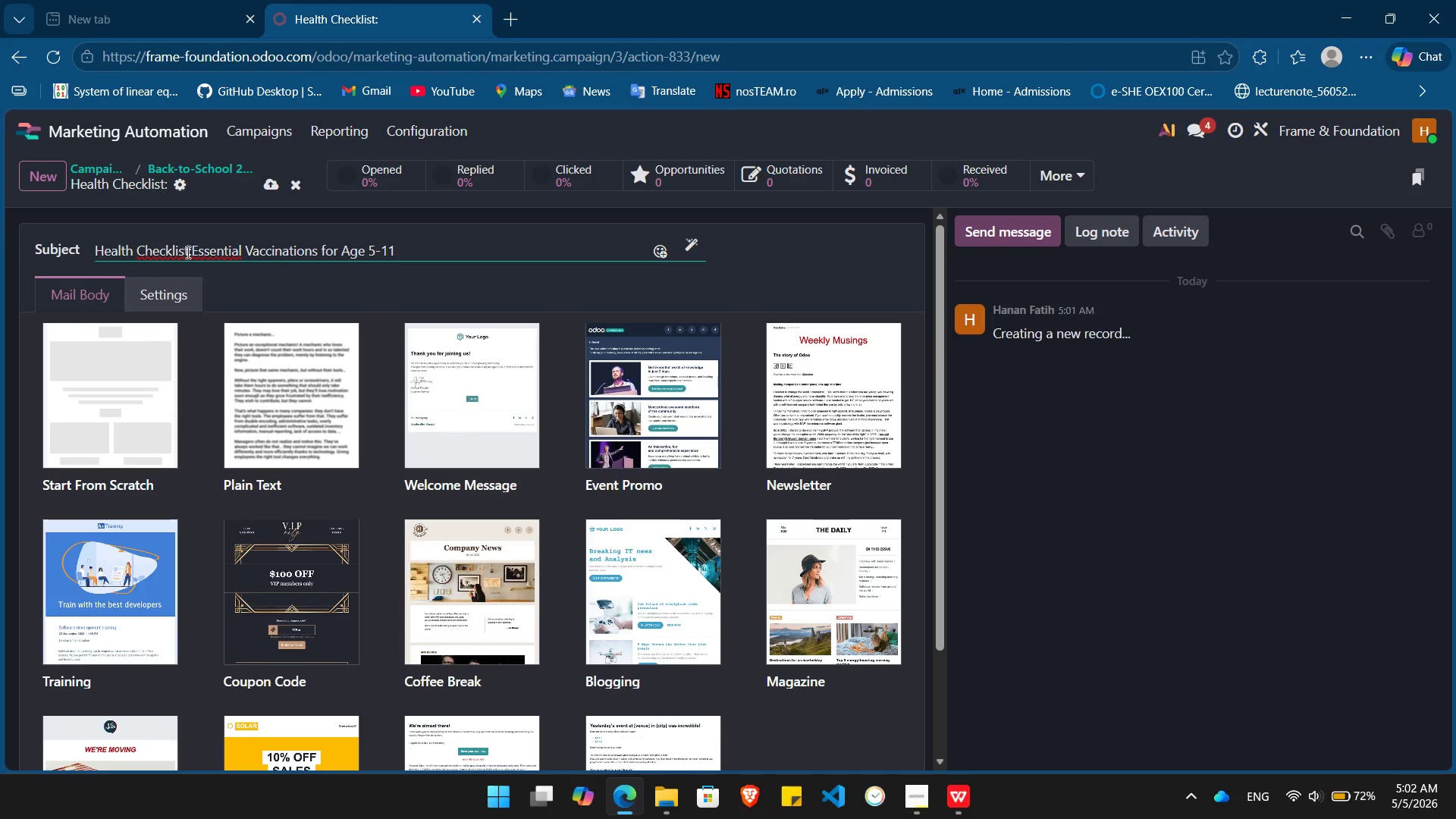 
left_click([191, 251])
 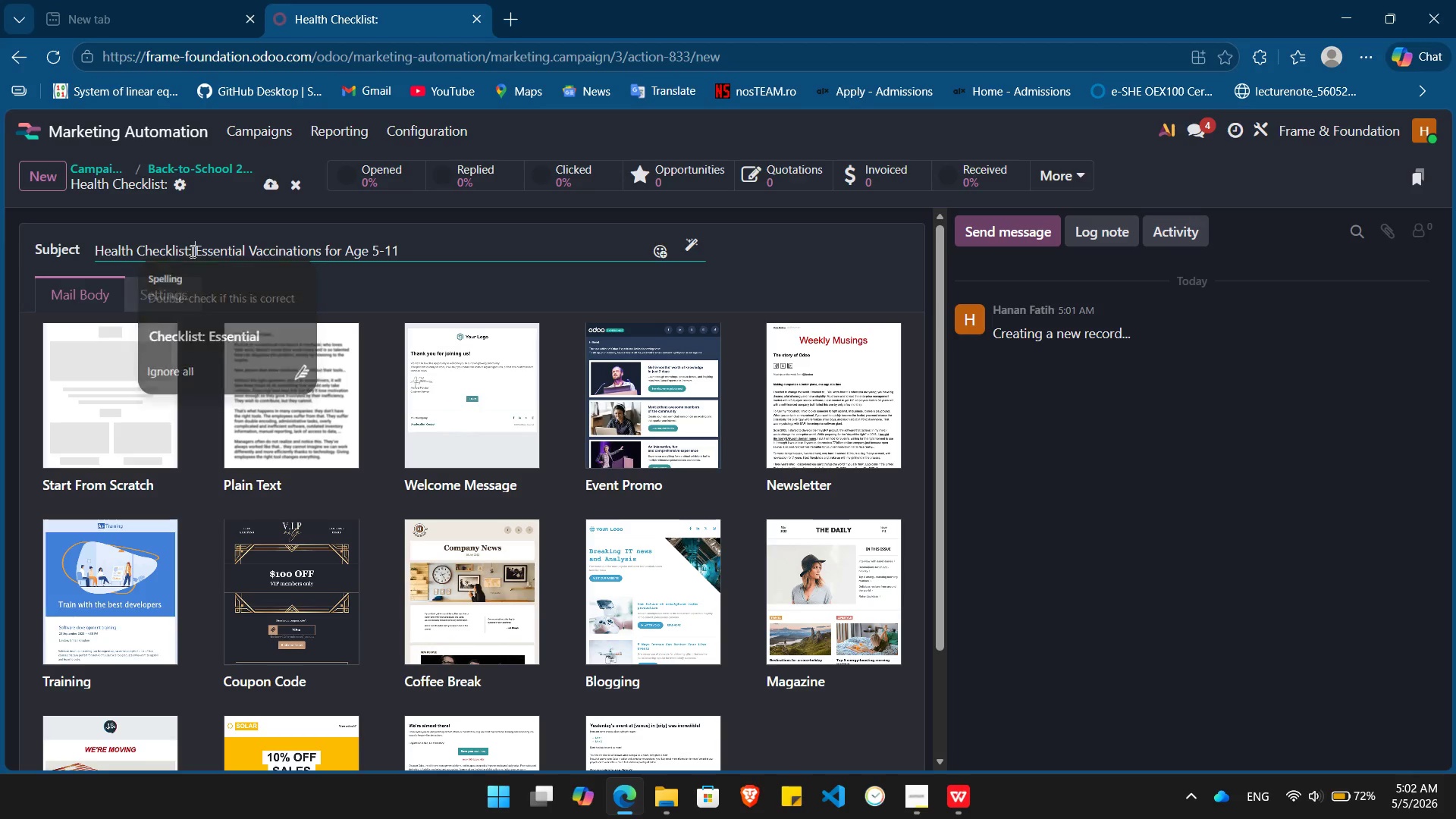 
key(Space)
 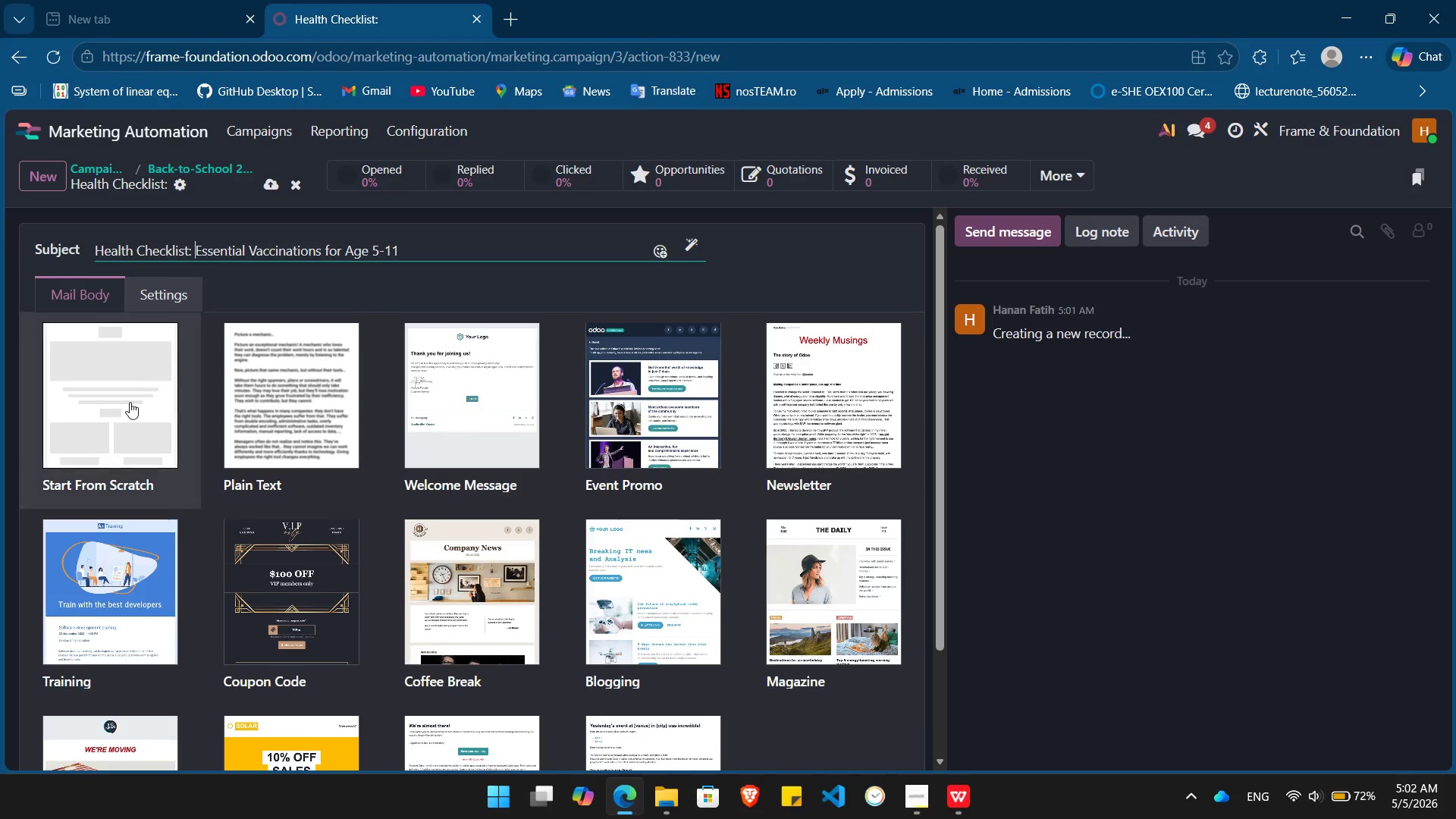 
left_click([130, 402])
 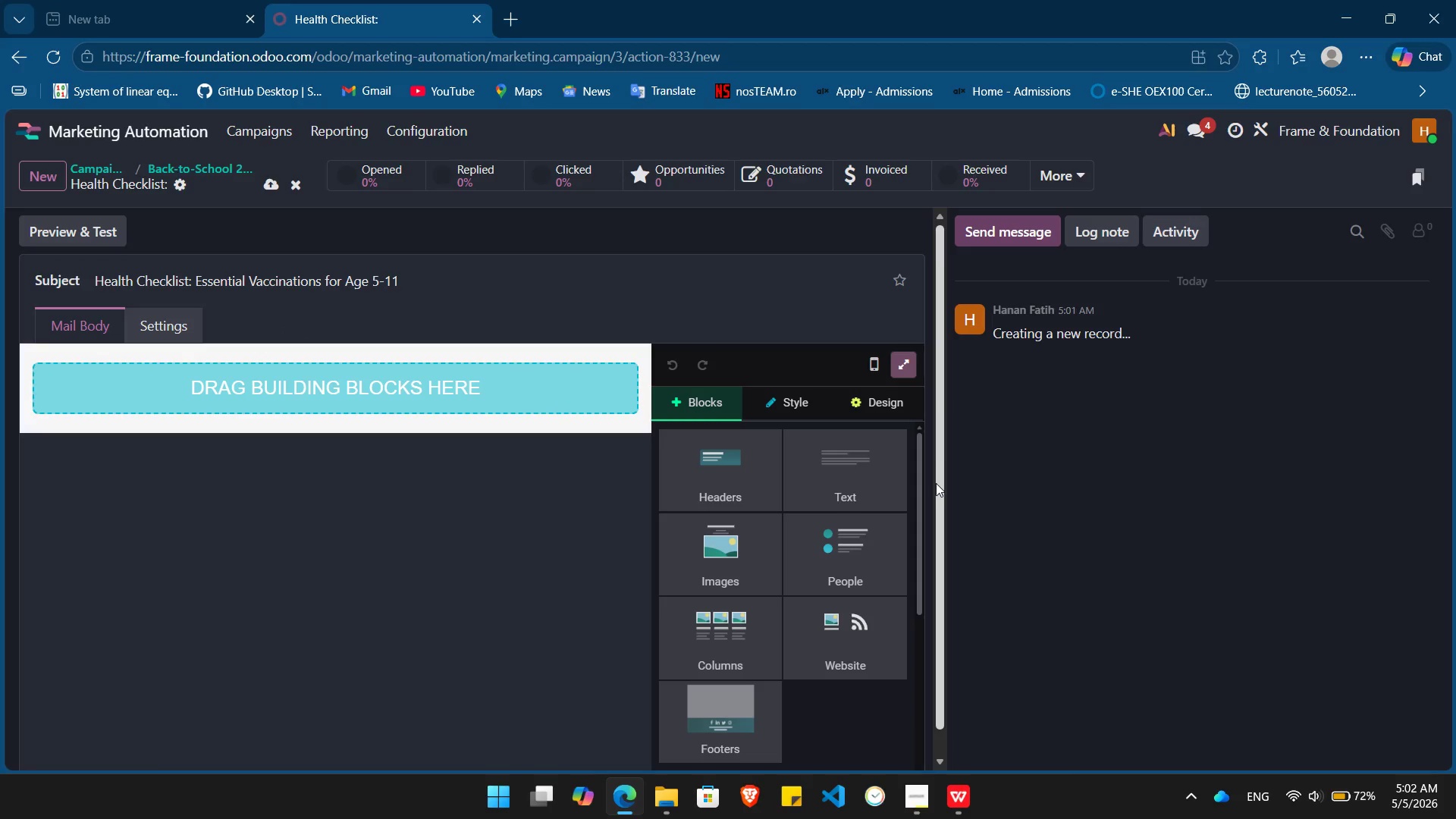 
left_click_drag(start_coordinate=[880, 482], to_coordinate=[316, 391])
 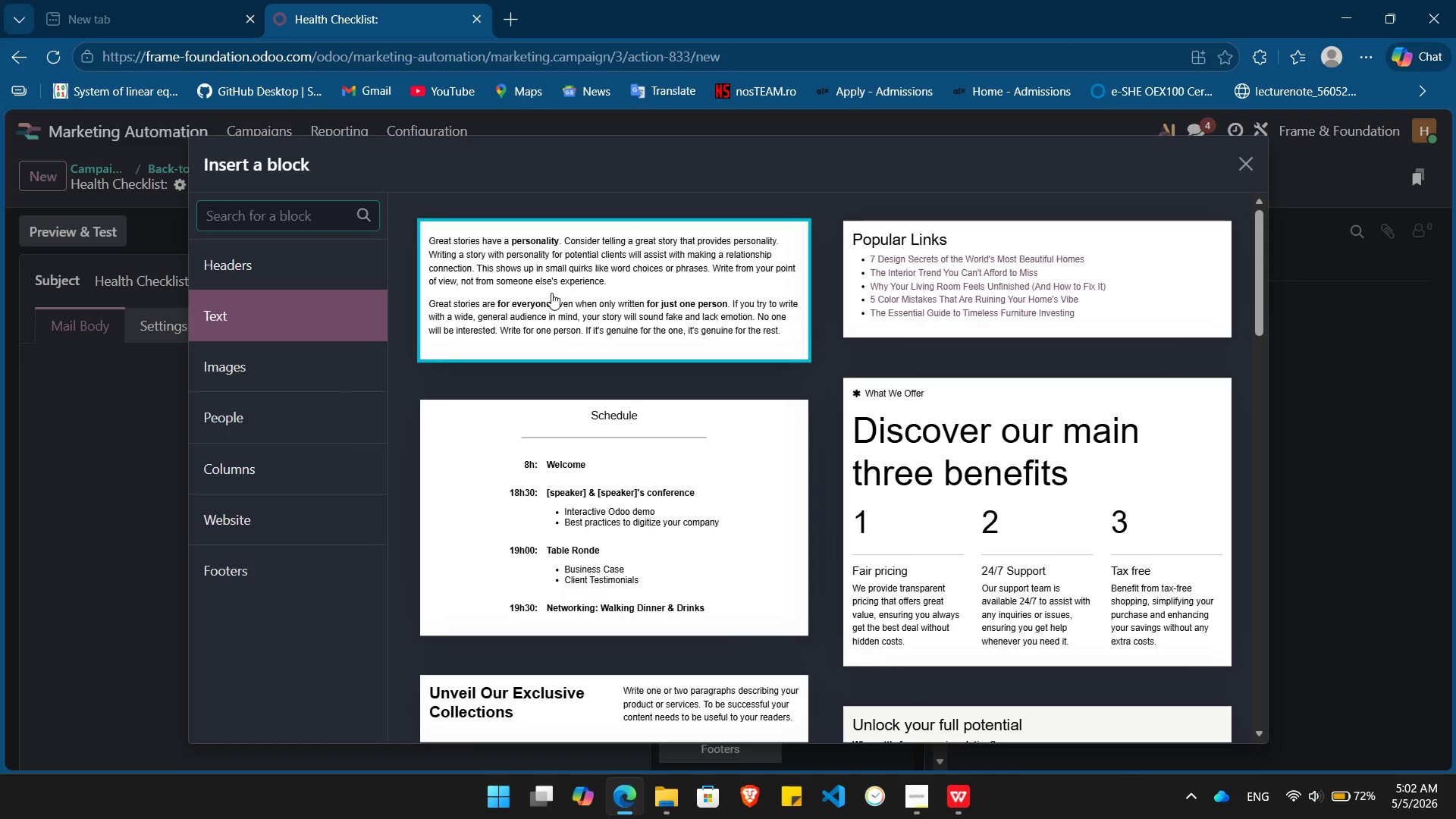 
left_click([551, 293])
 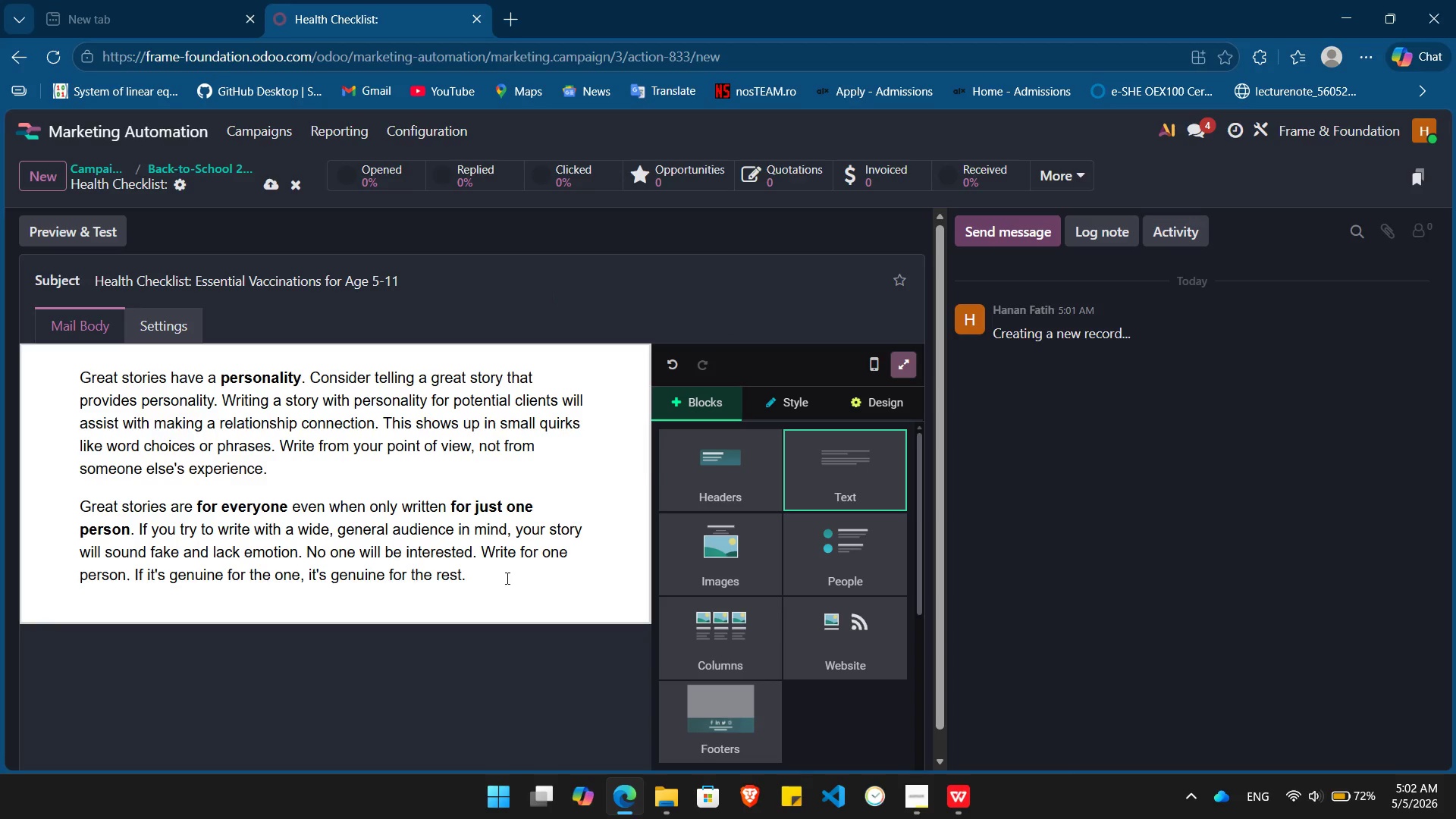 
left_click_drag(start_coordinate=[485, 575], to_coordinate=[54, 387])
 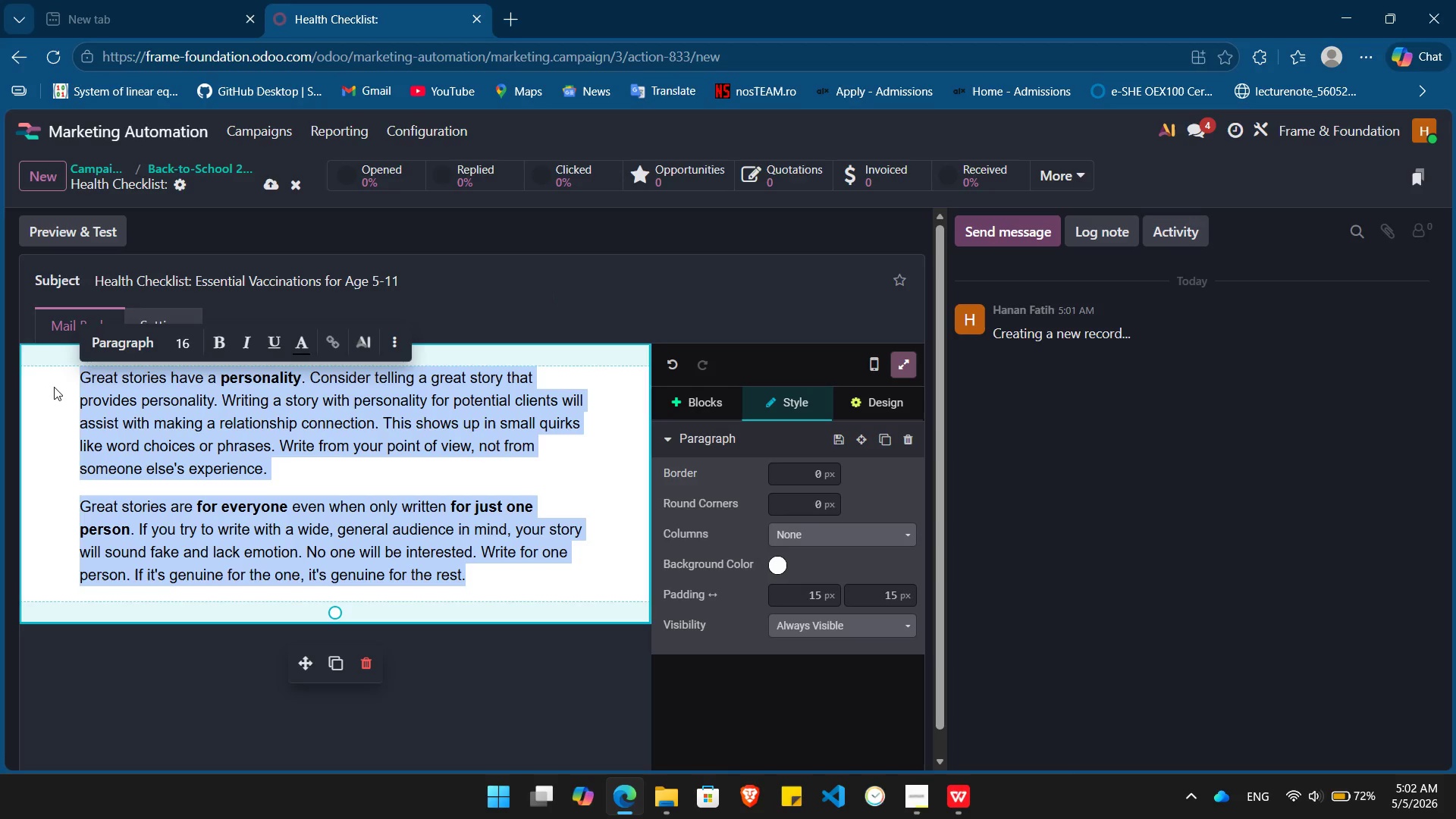 
key(Backspace)
 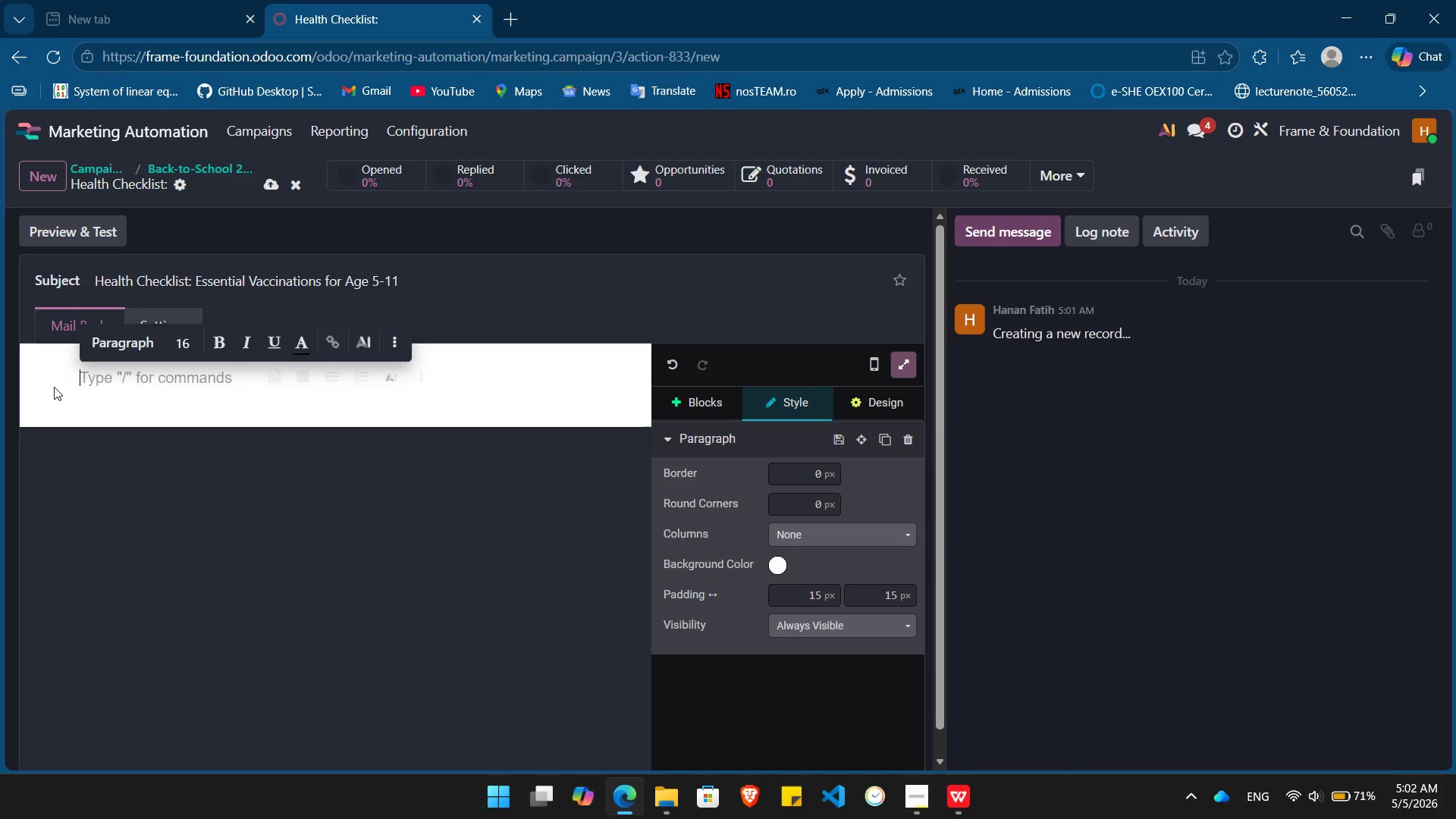 
left_click([111, 384])
 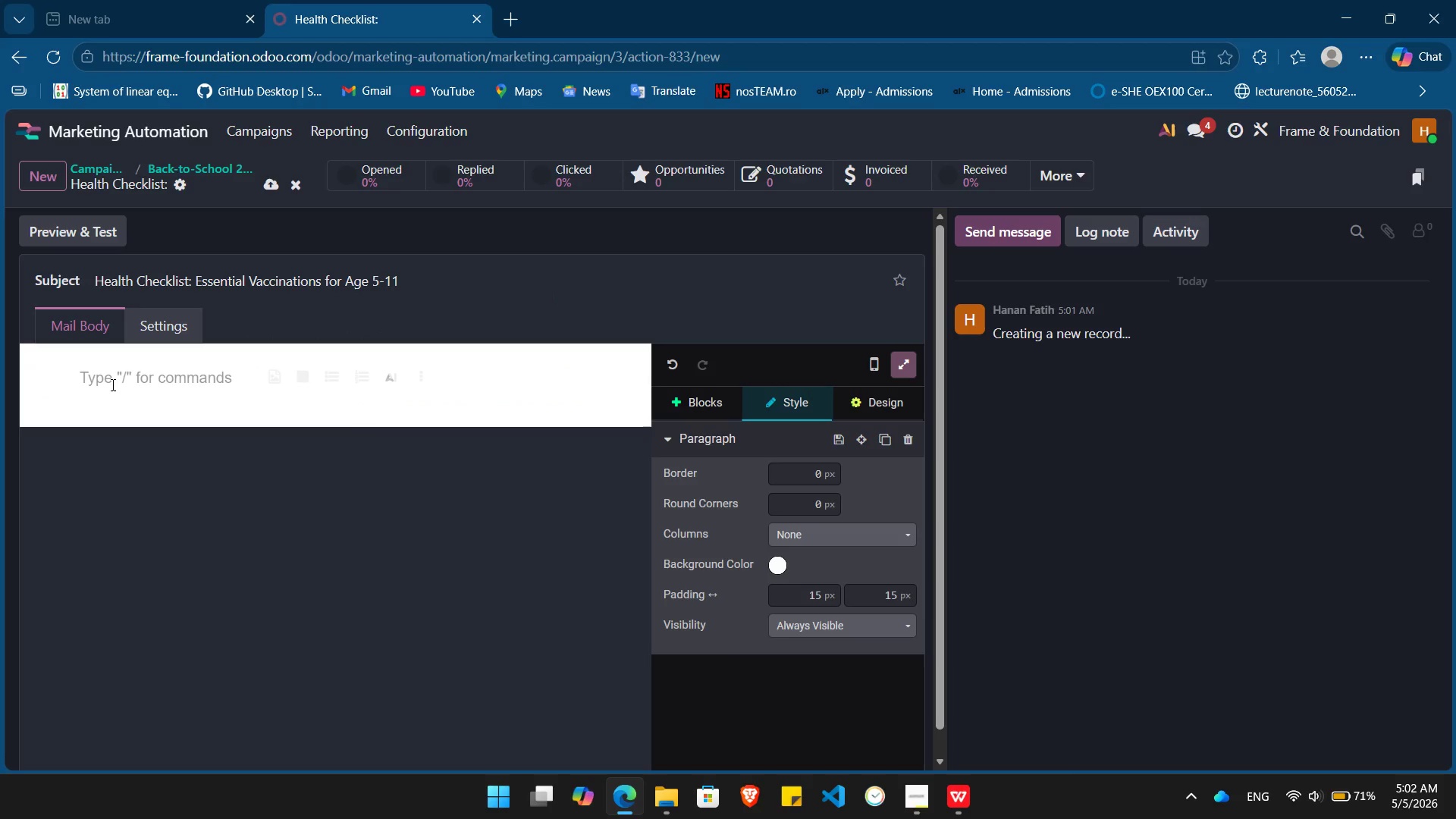 
type(Dear /)
 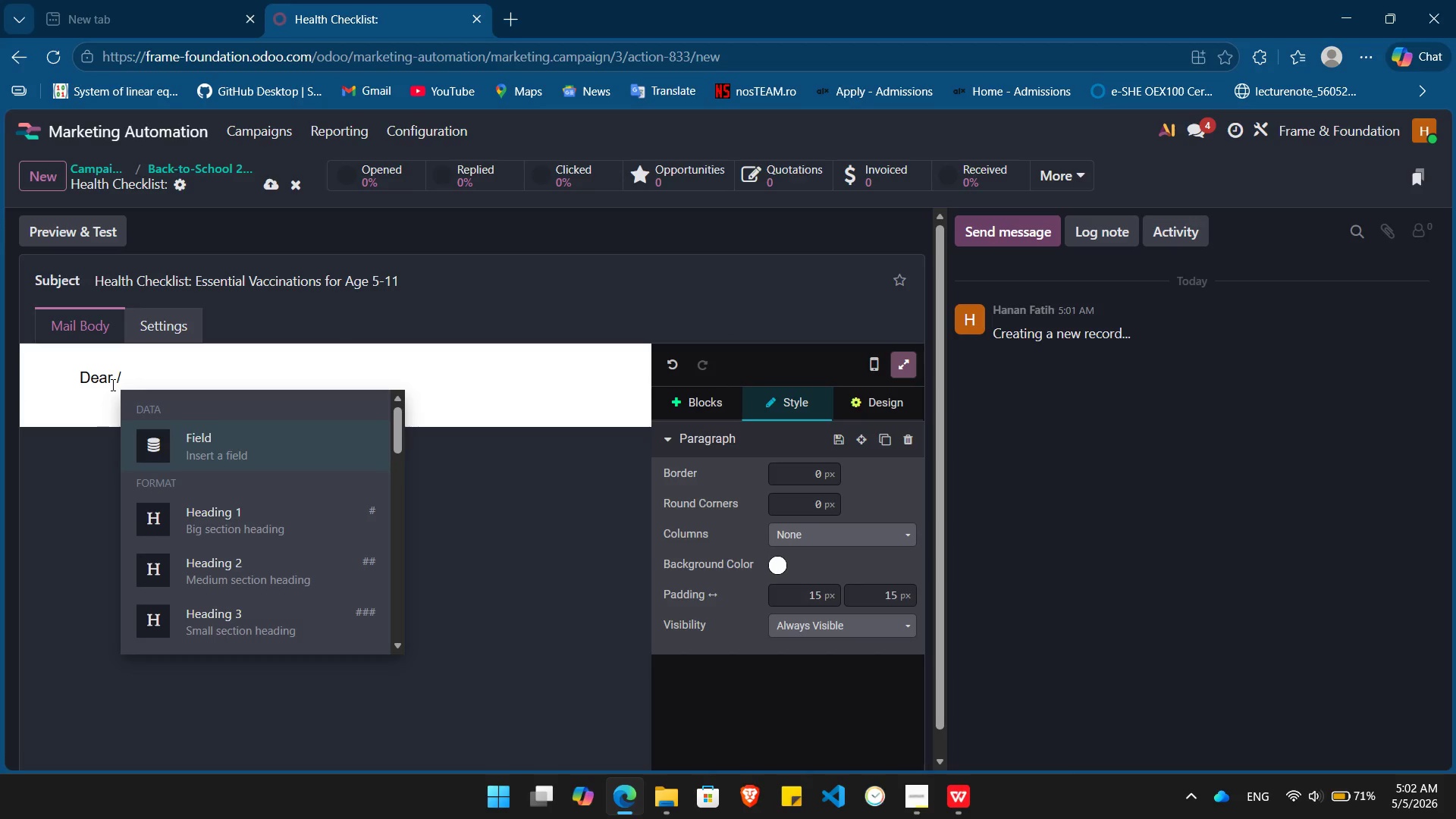 
key(Enter)
 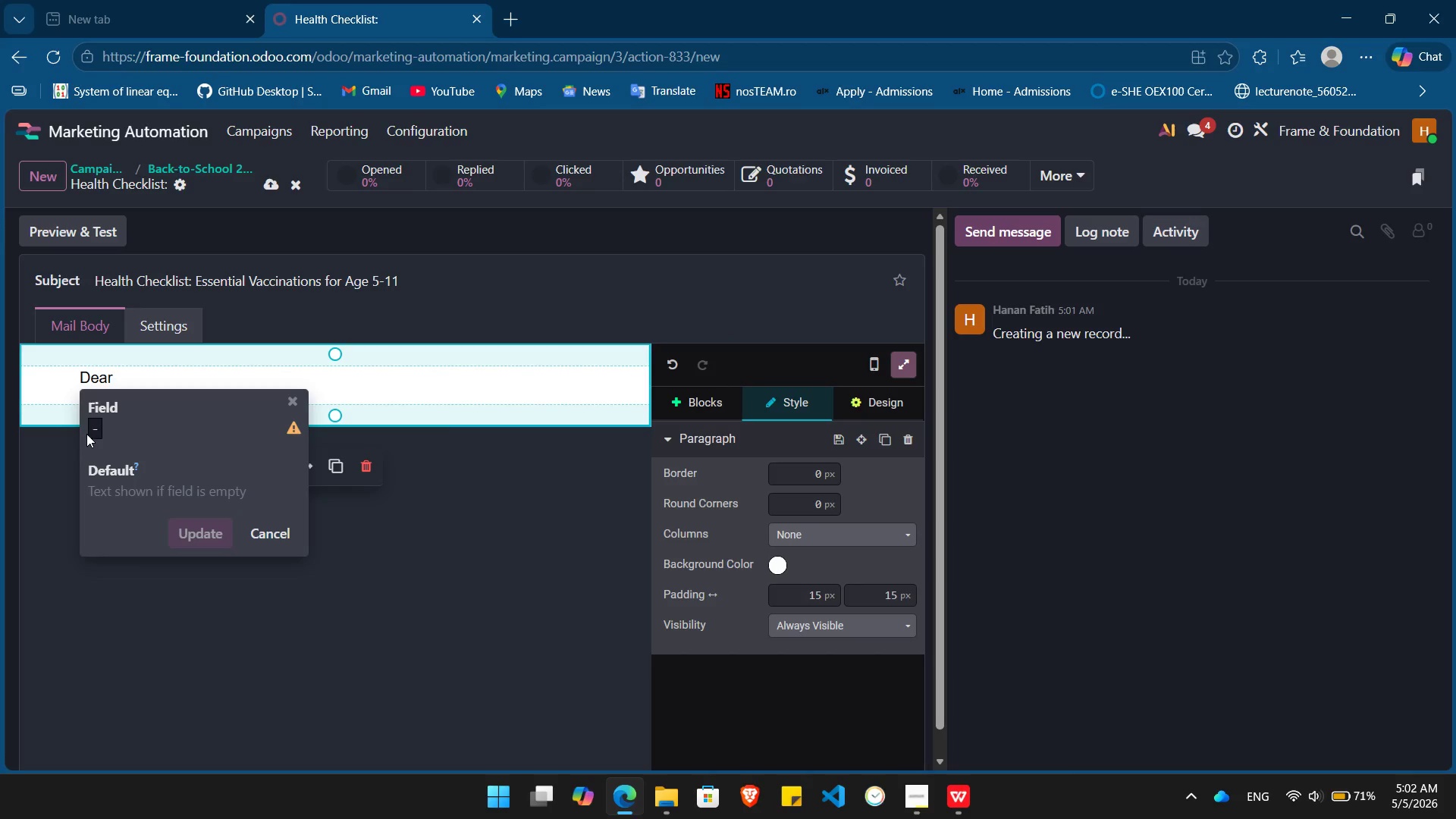 
left_click([104, 429])
 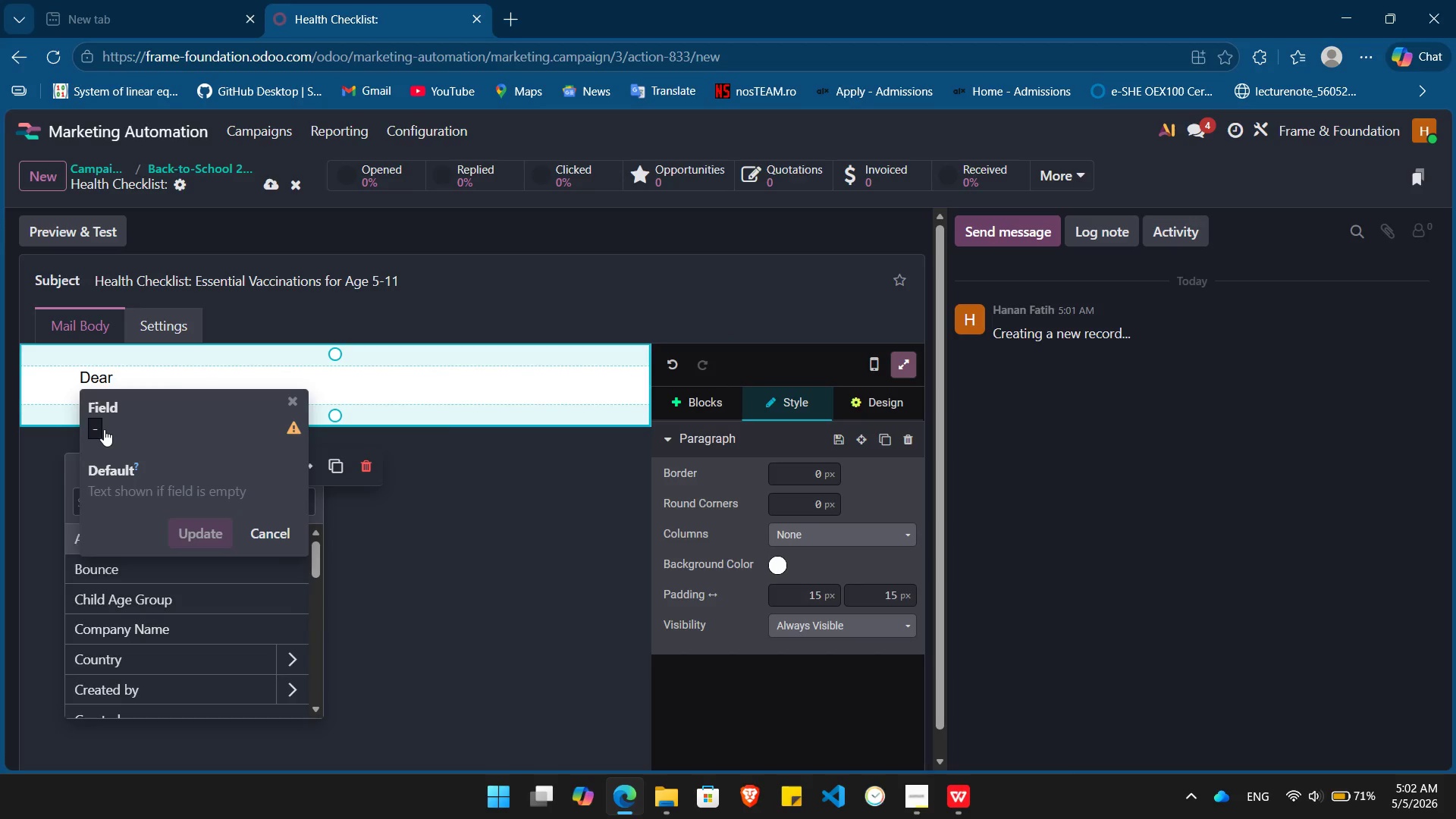 
type(name)
 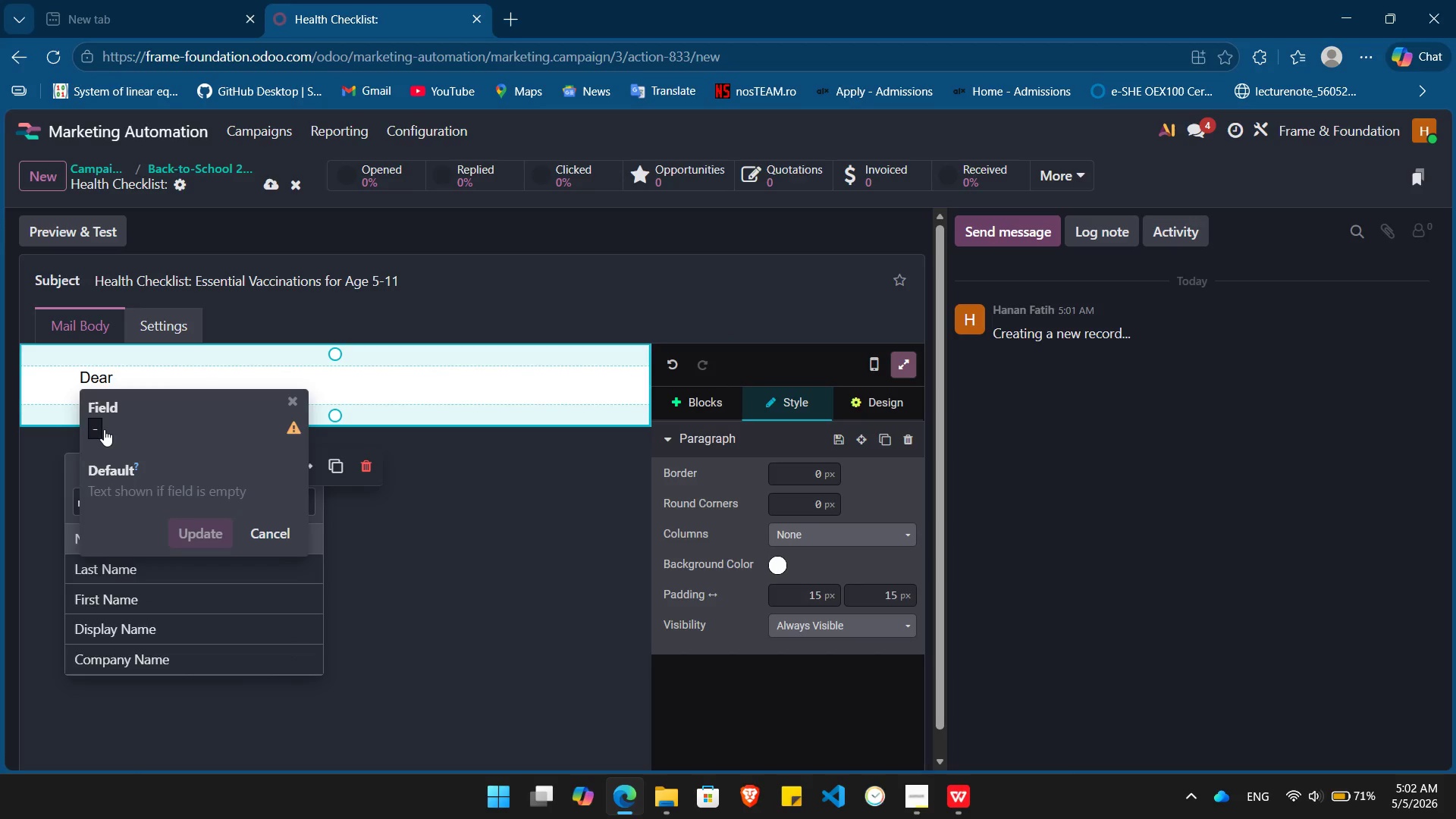 
key(Enter)
 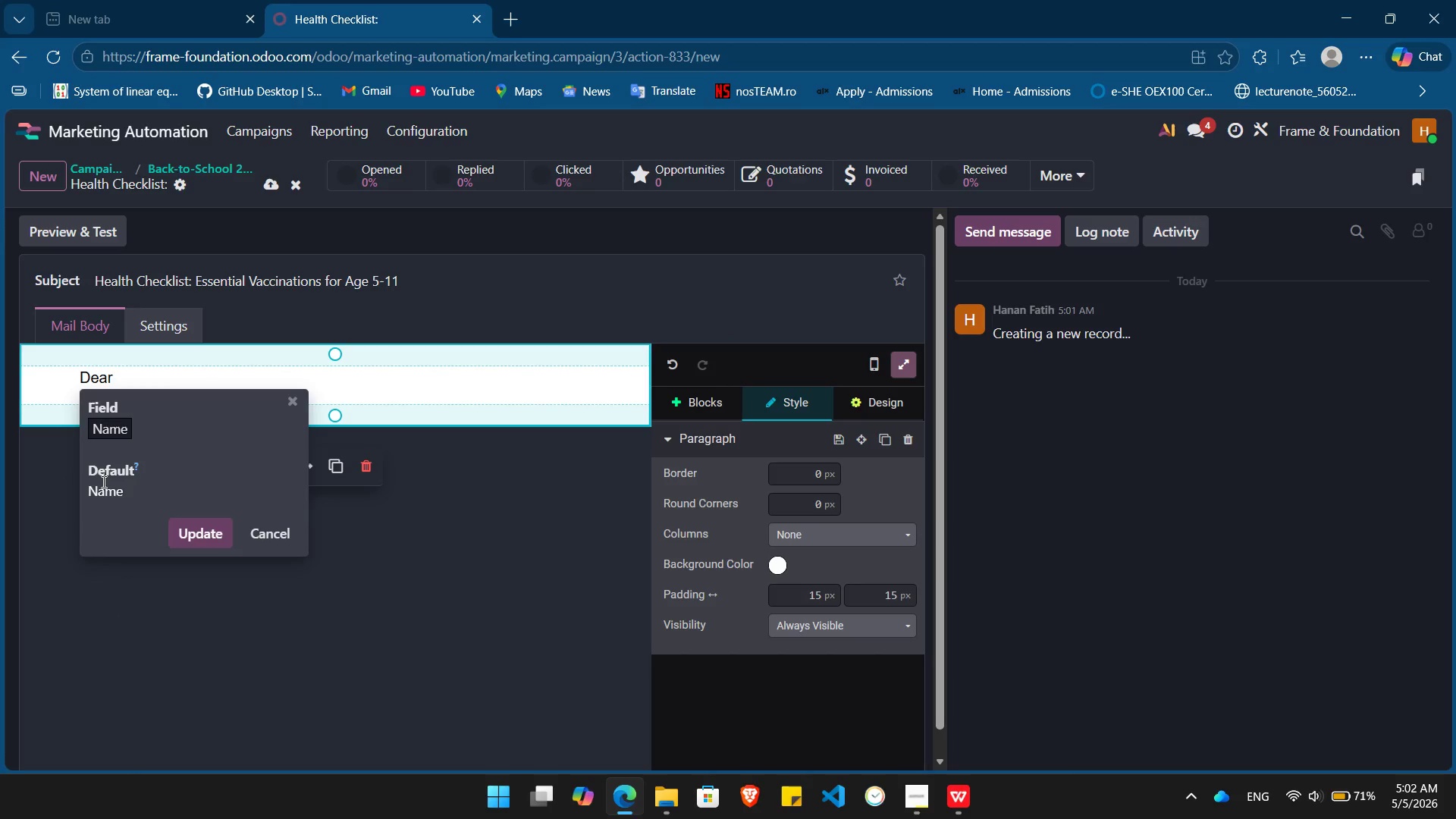 
double_click([102, 482])
 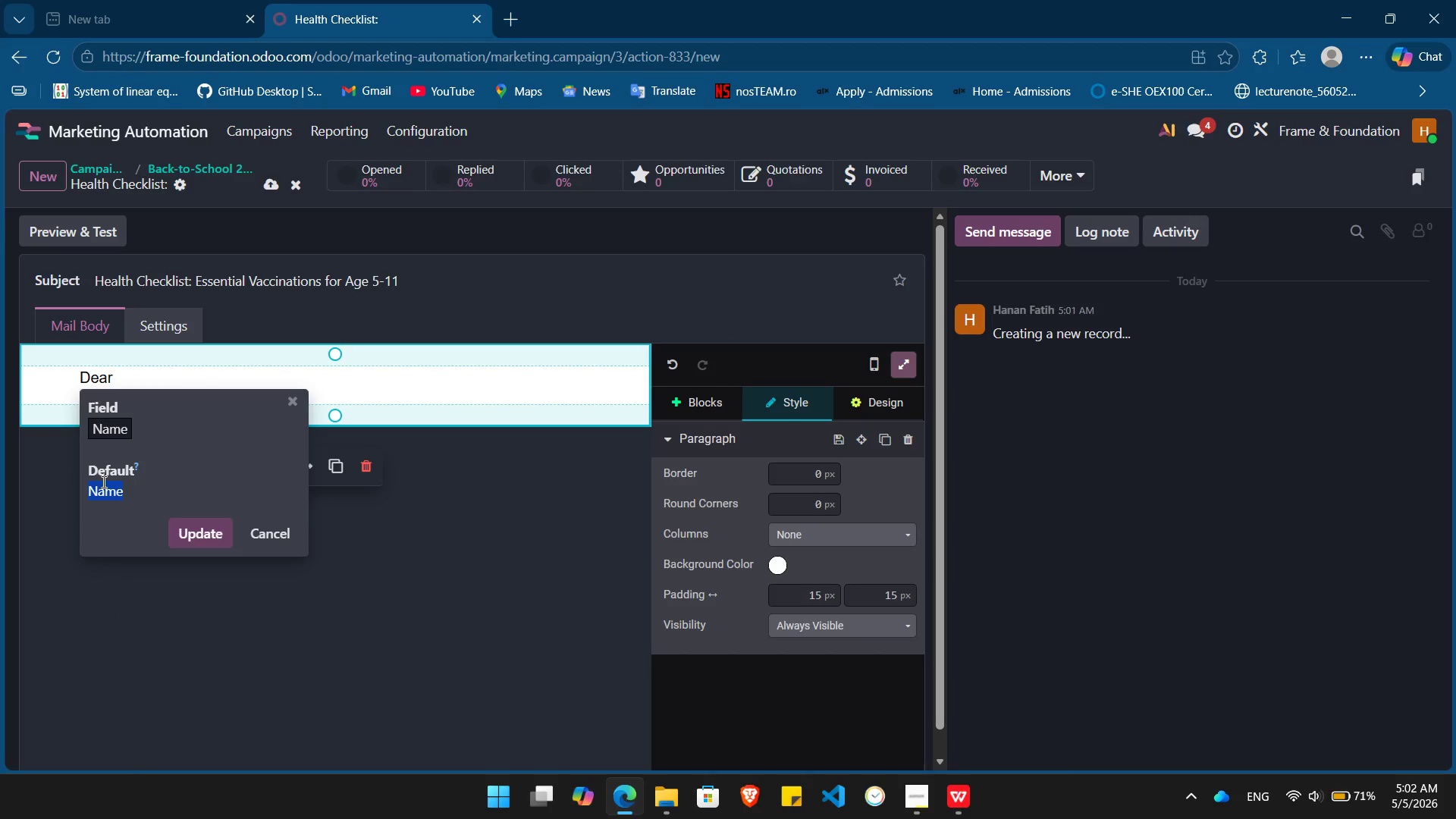 
key(Shift+BracketRight)
 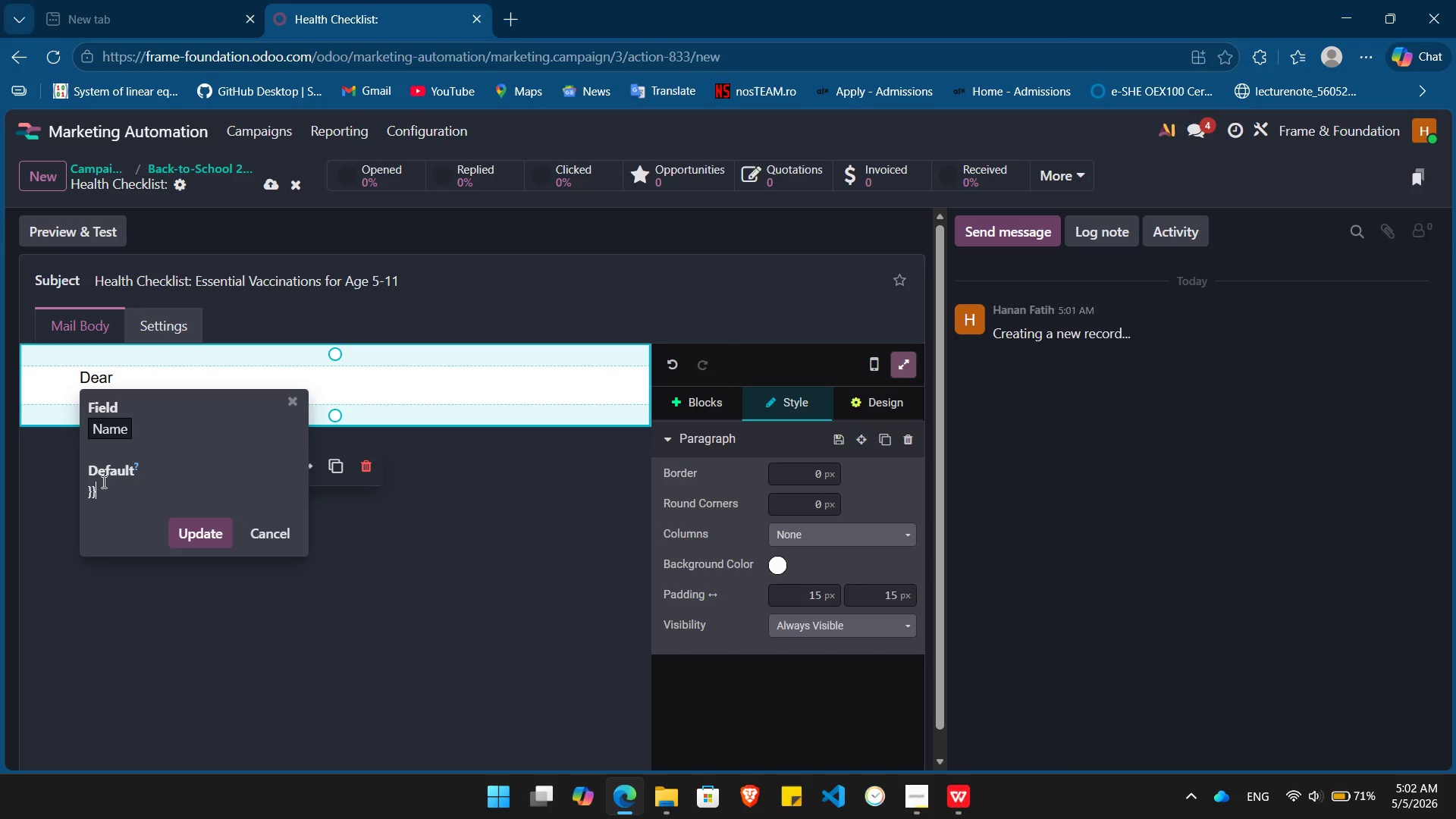 
key(Shift+BracketRight)
 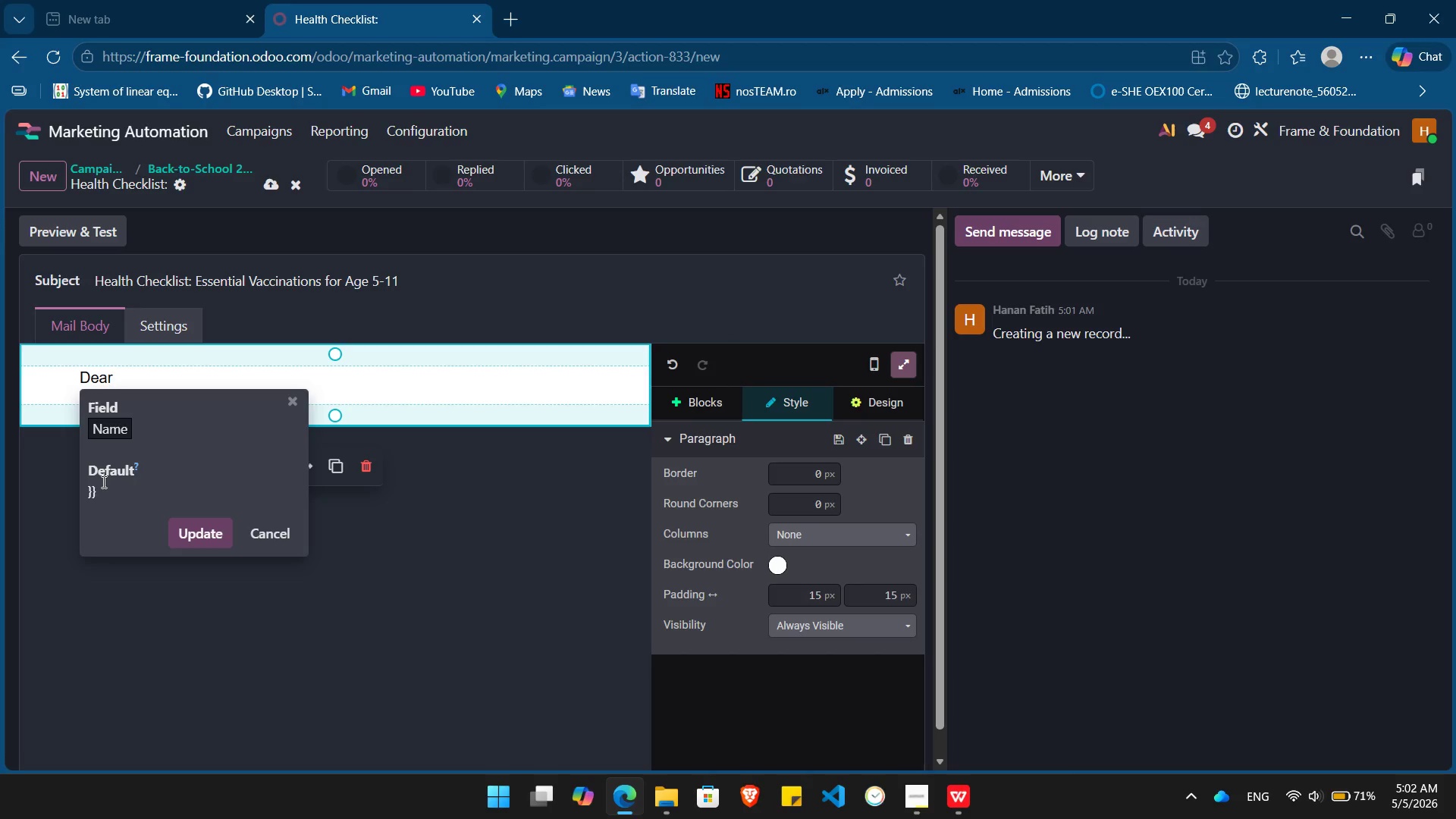 
key(Backspace)
 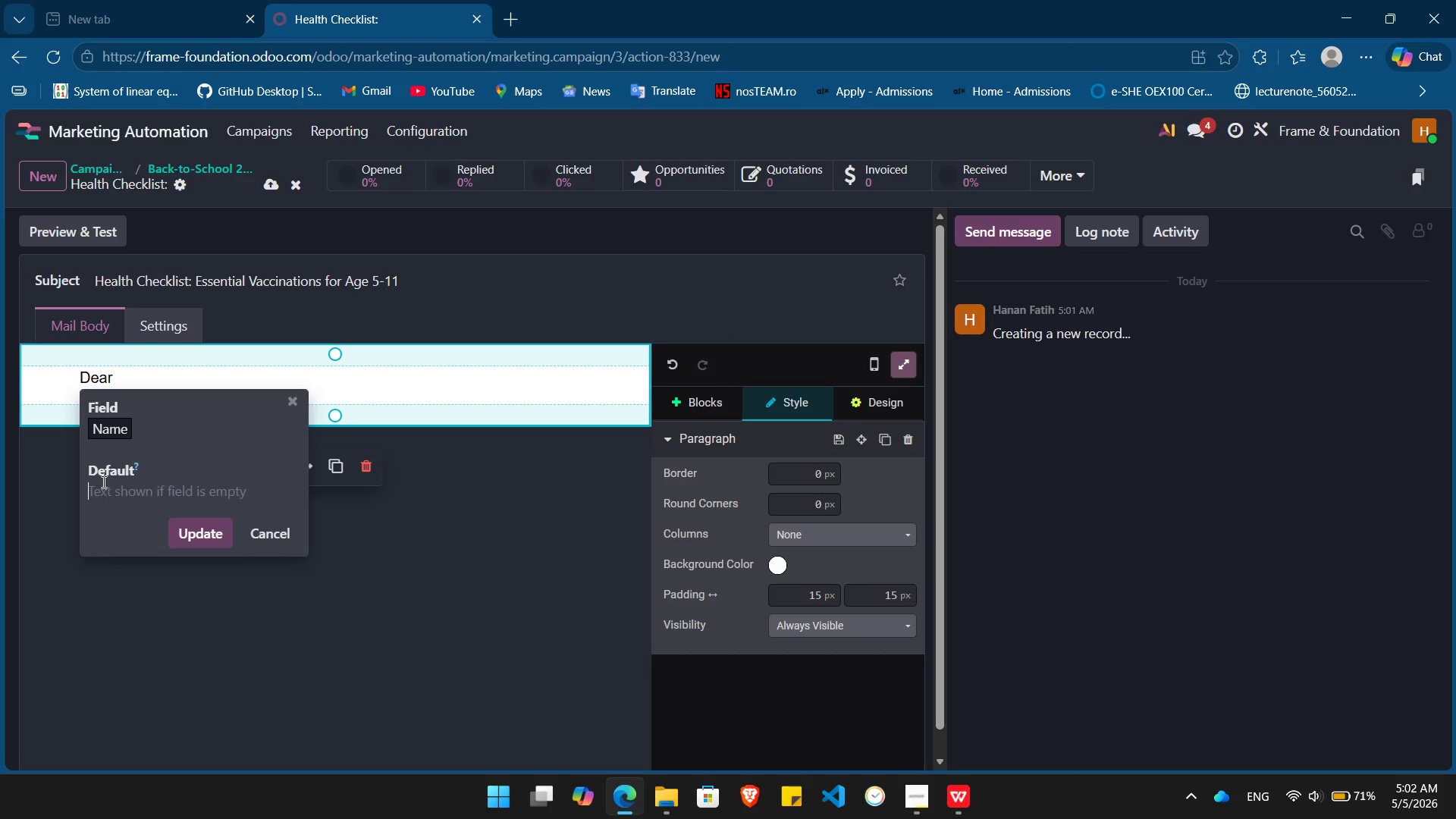 
key(Backspace)
 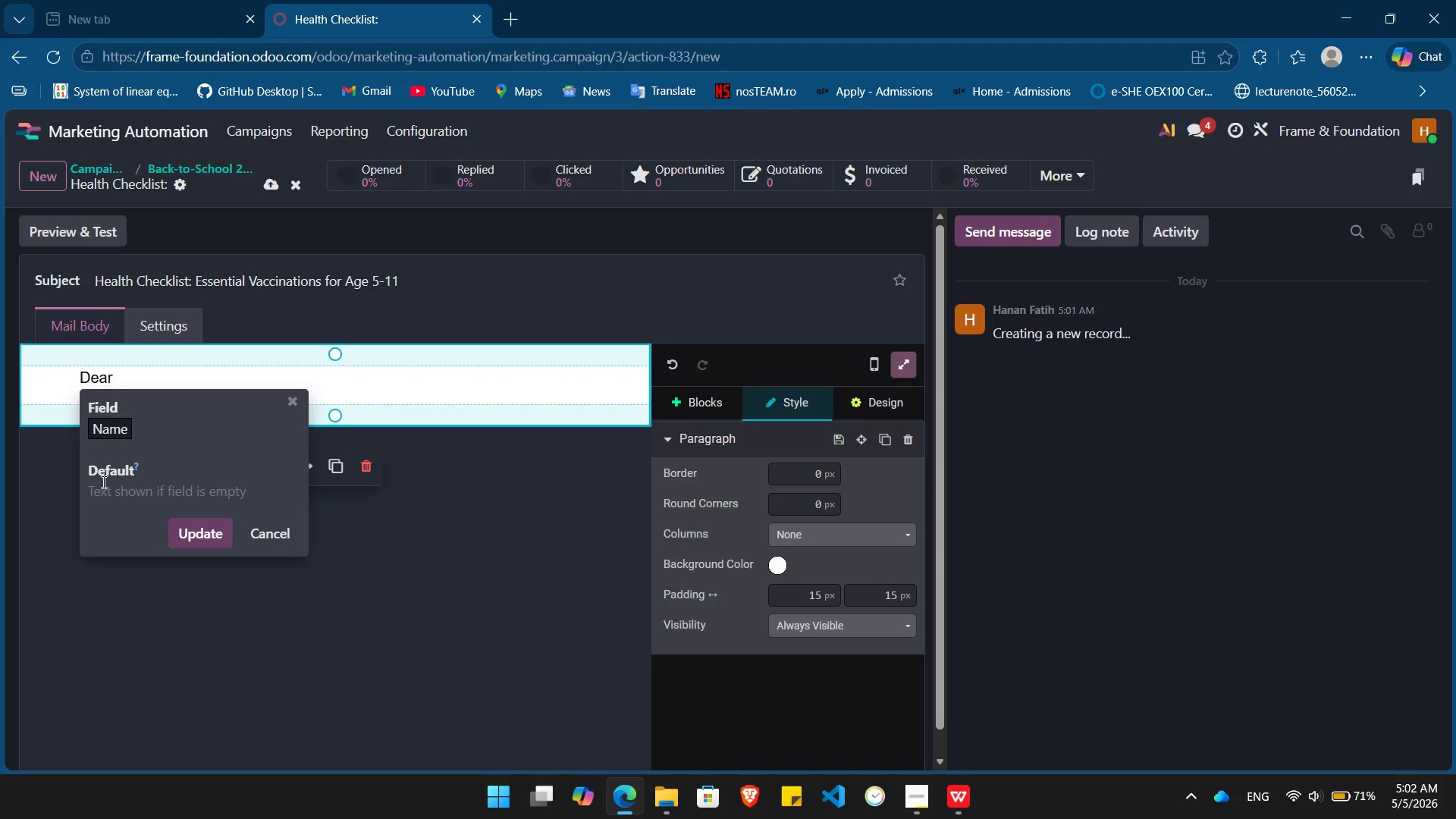 
key(Shift+BracketLeft)
 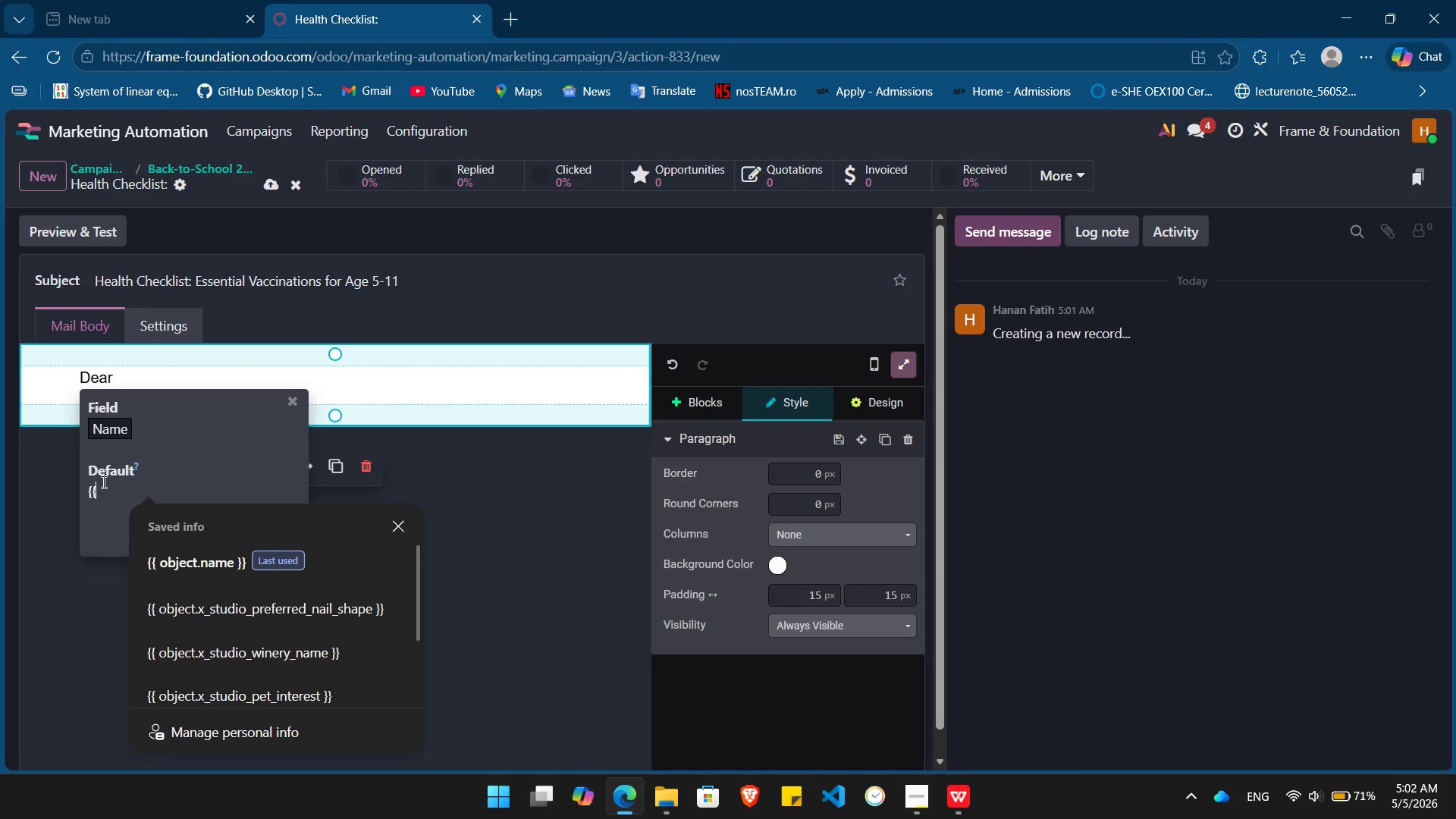 
key(Shift+BracketLeft)
 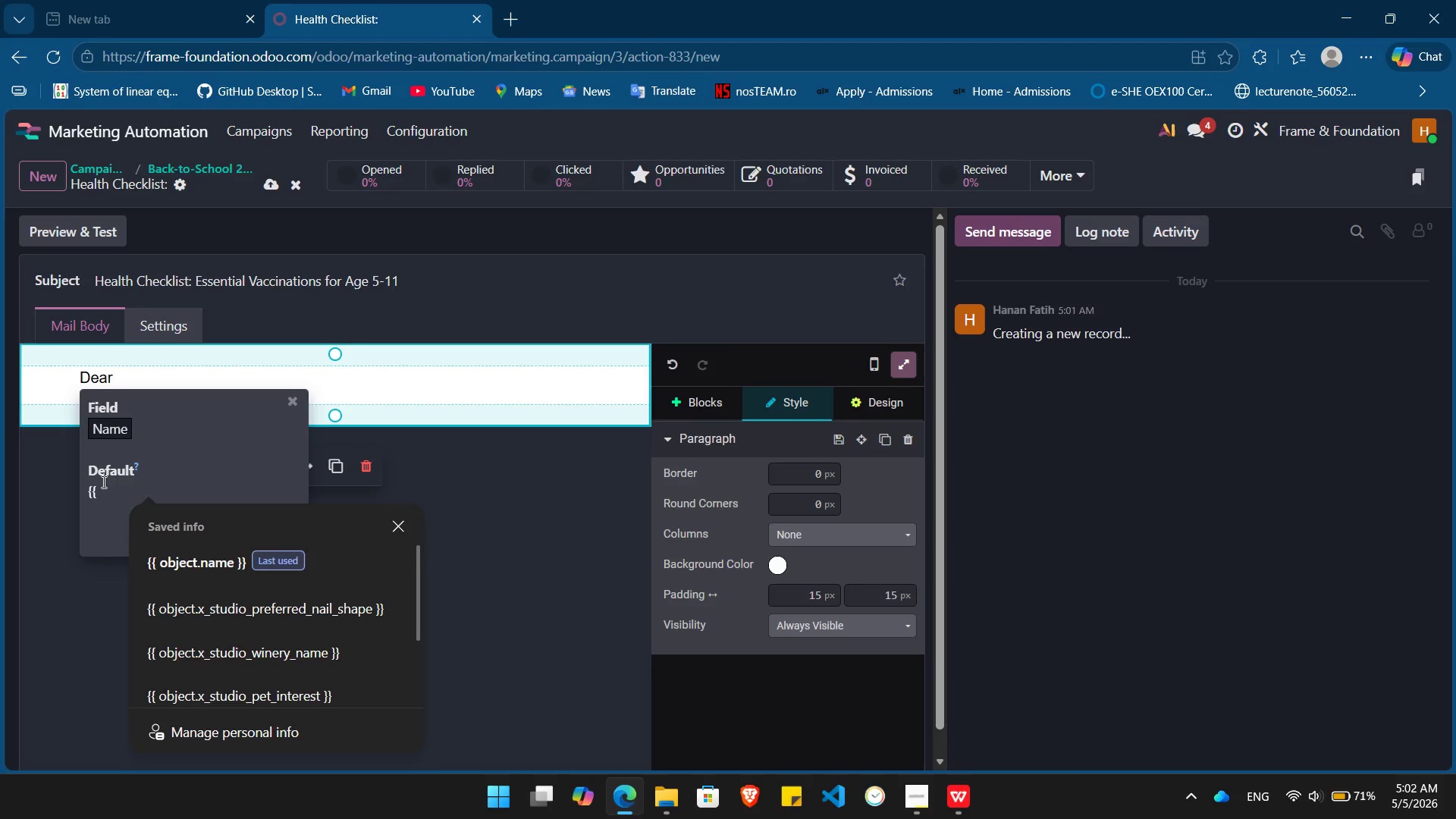 
key(ArrowDown)
 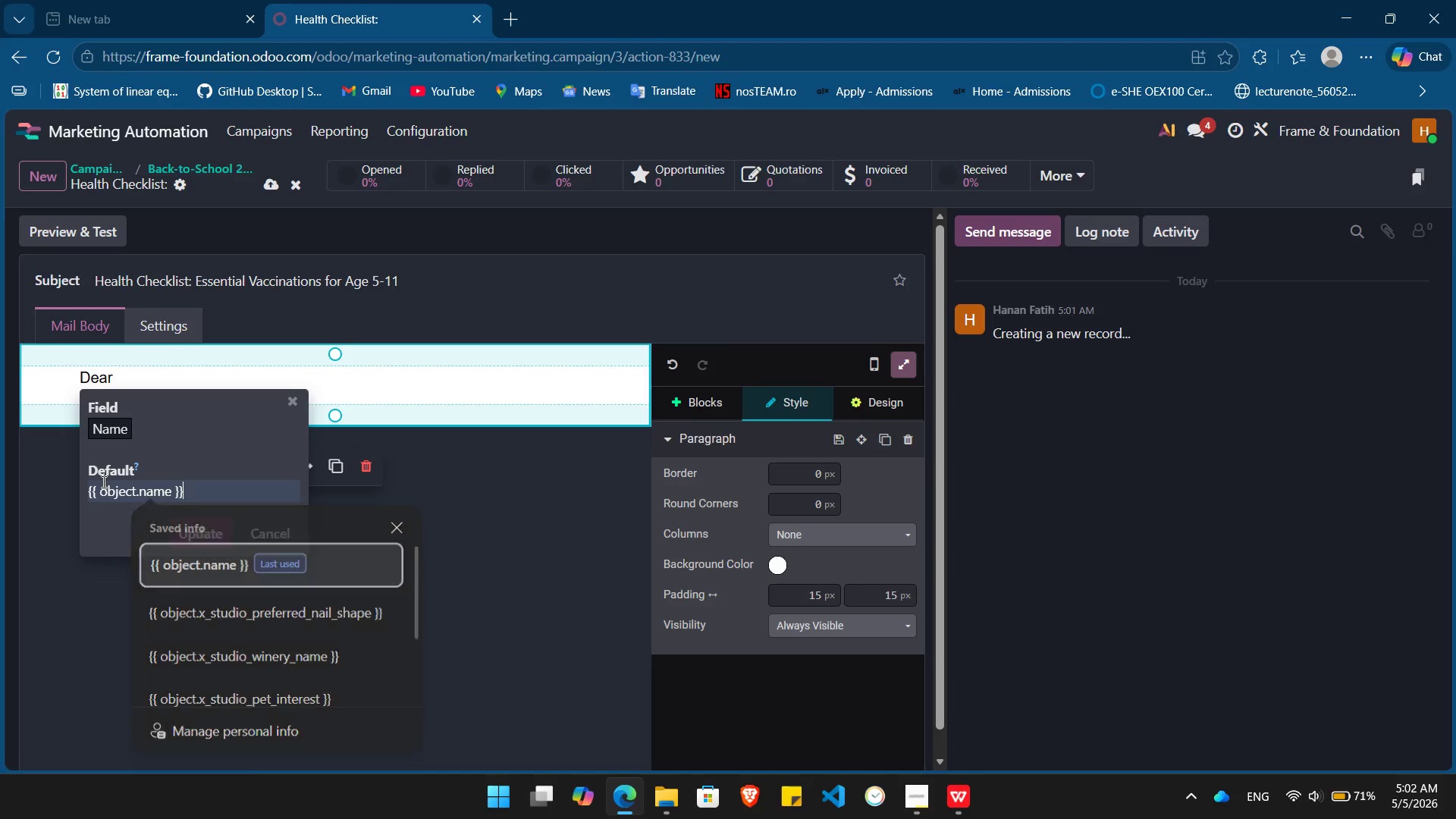 
key(Enter)
 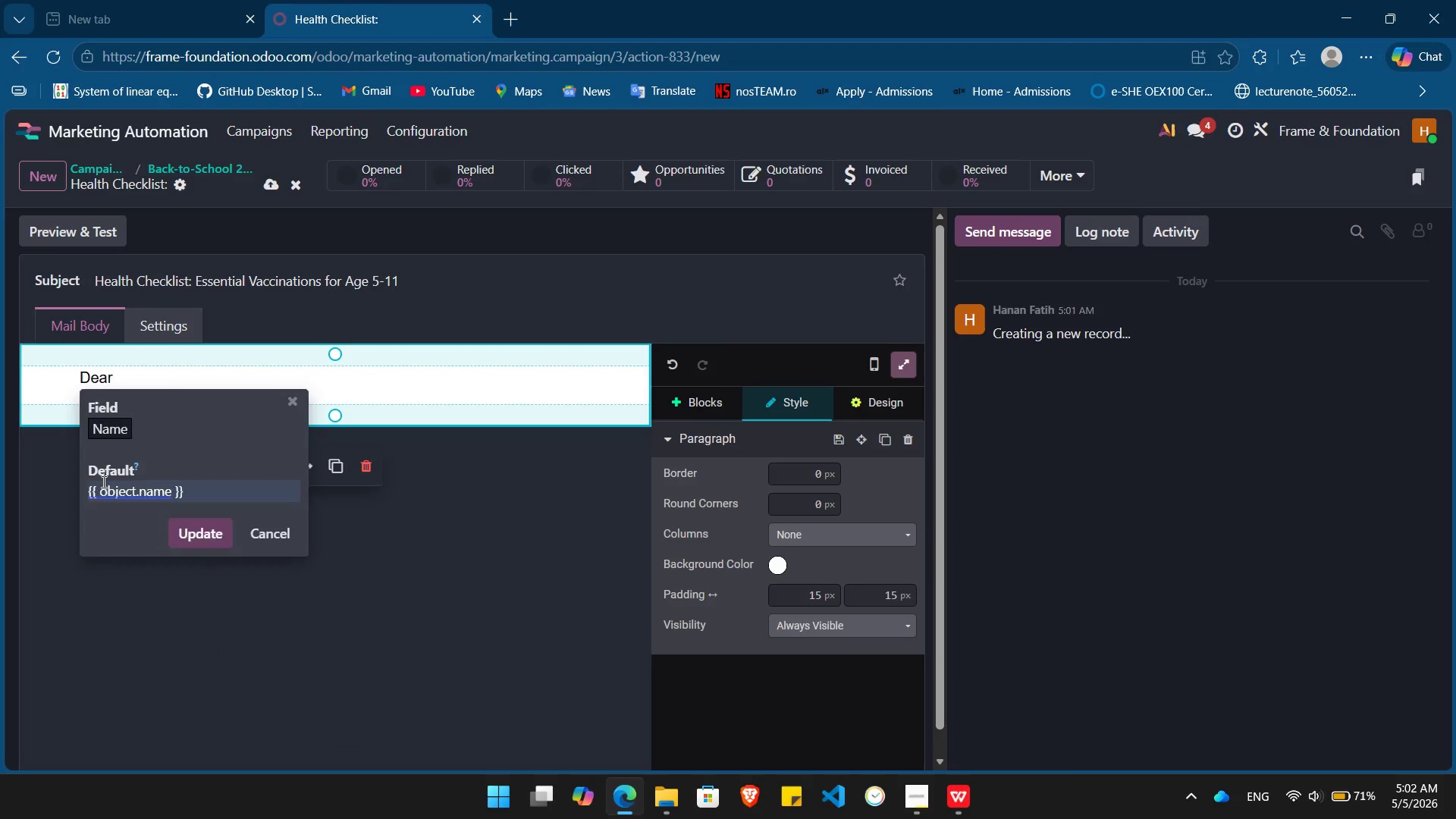 
key(Enter)
 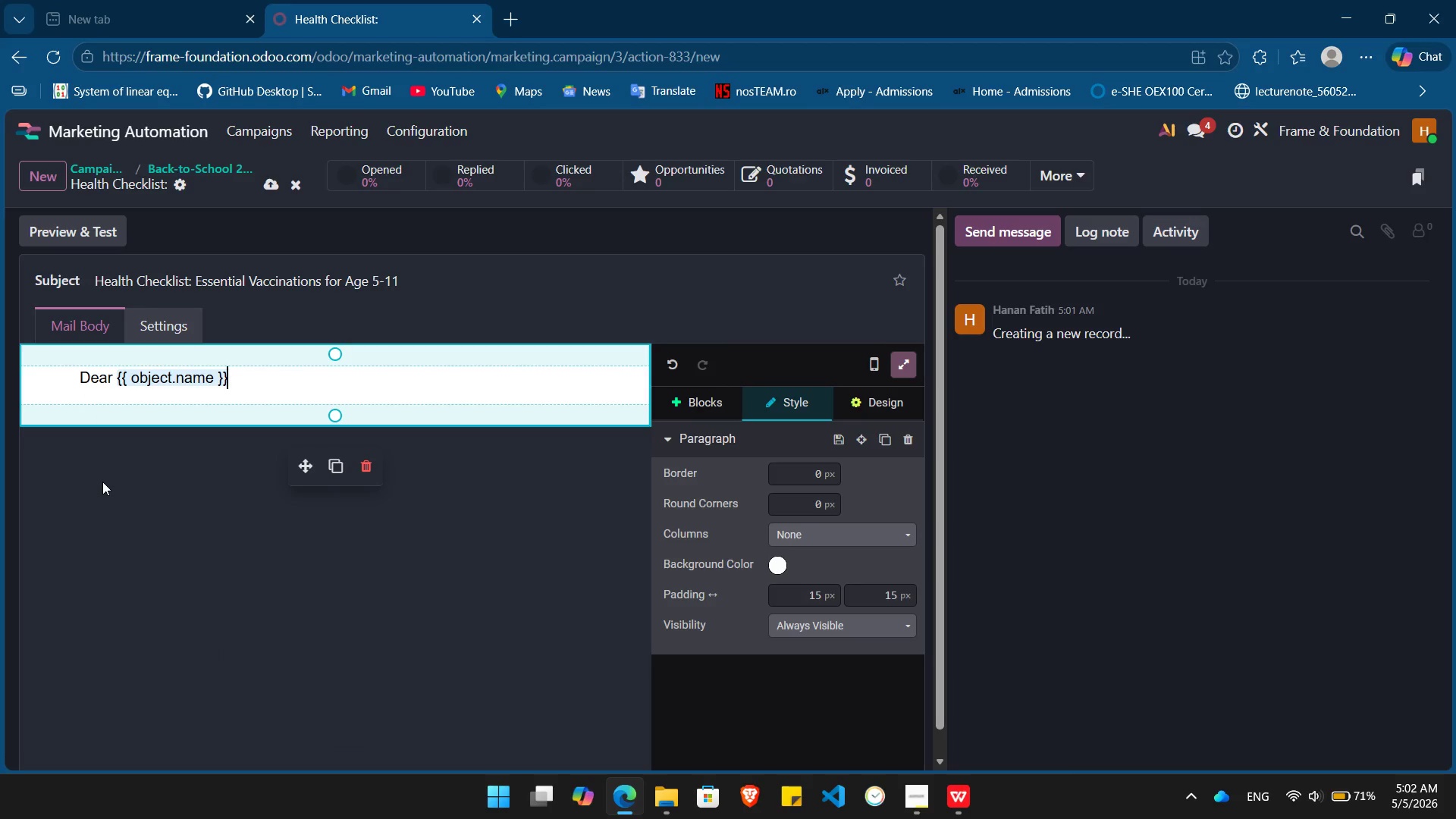 
key(Comma)
 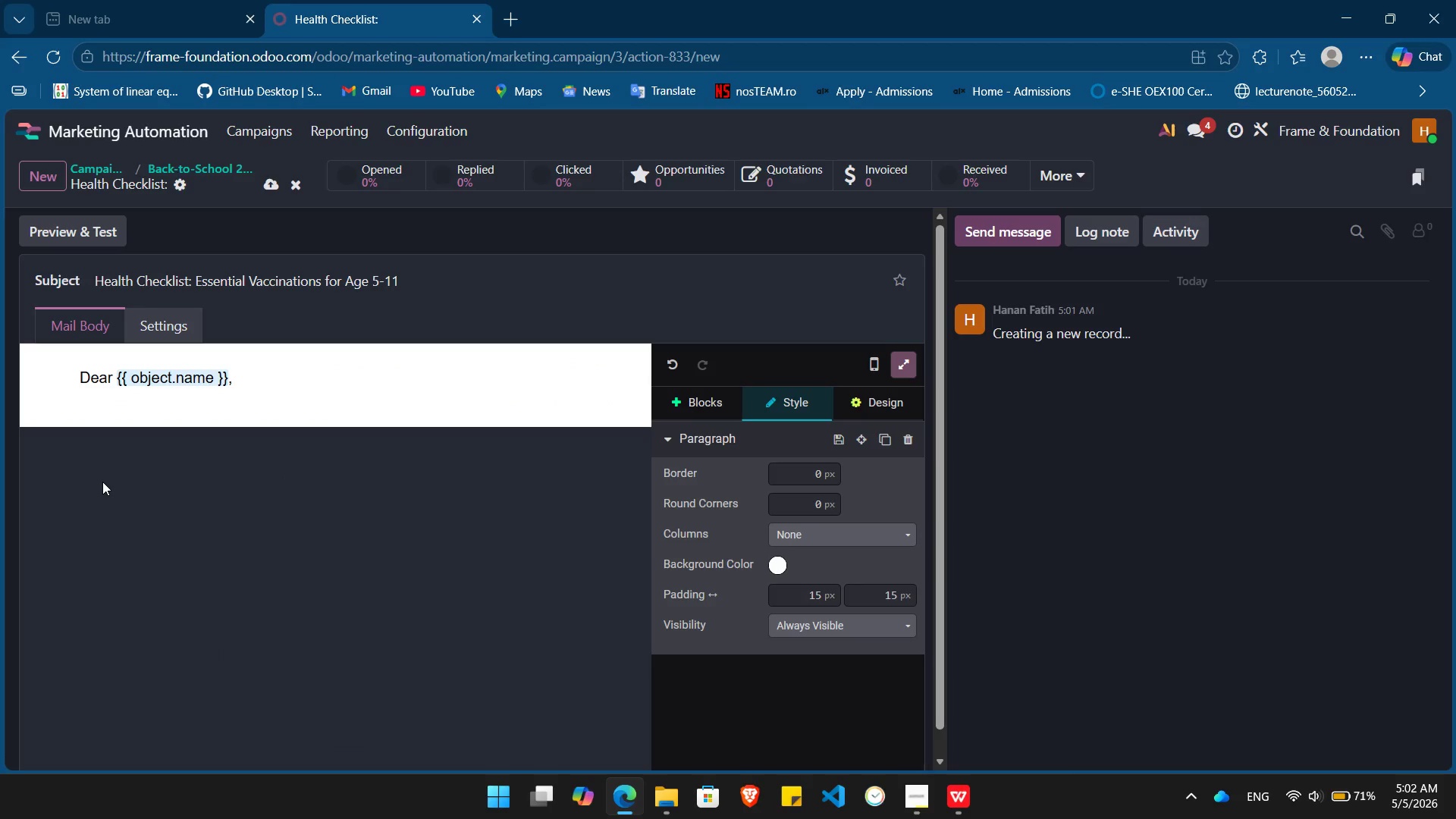 
key(Enter)
 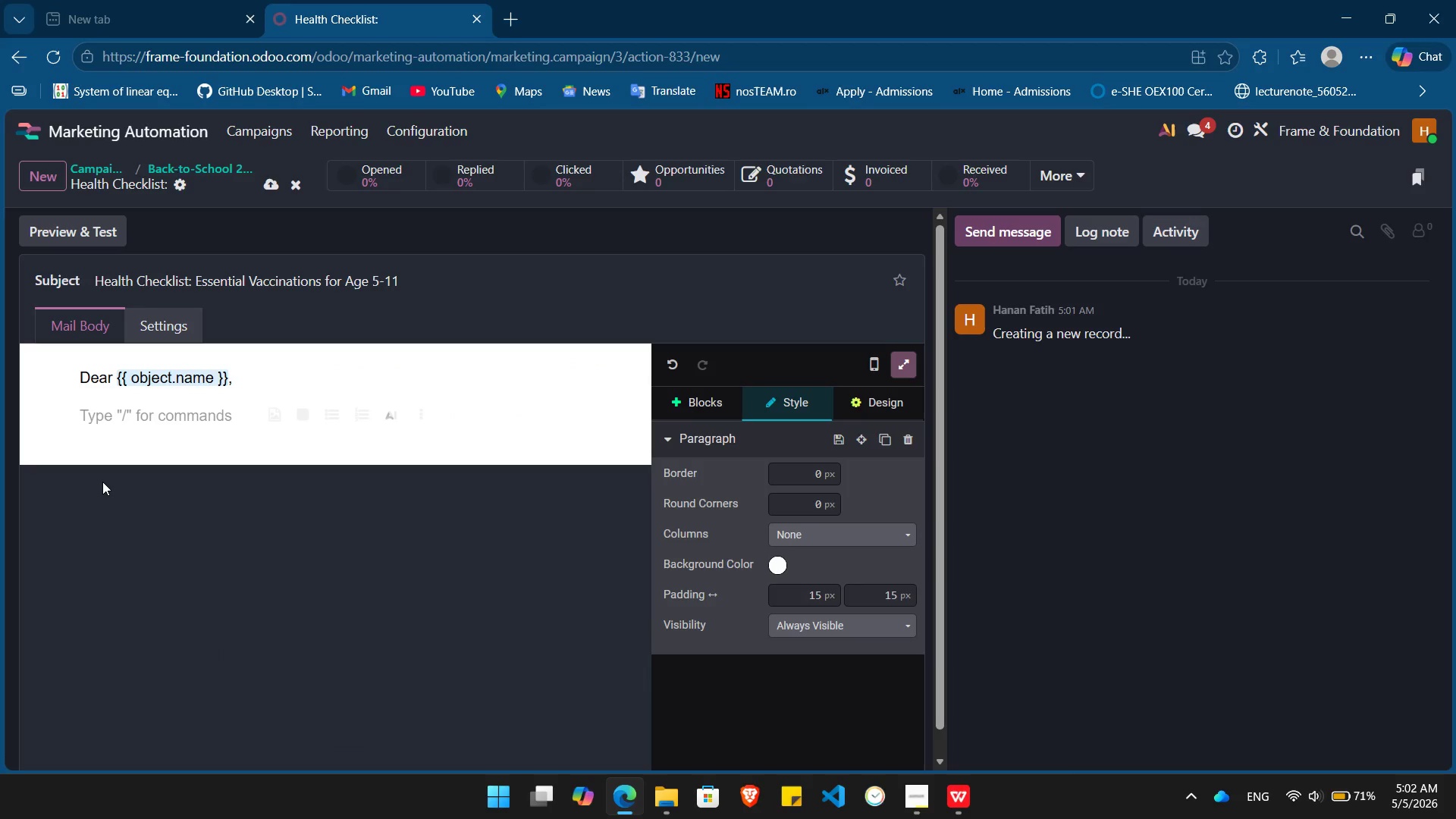 
type(Keeping your child's immm)
key(Backspace)
type(unat)
key(Backspace)
key(Backspace)
type(izations up to date is he best way to keep them healthy and ensure they meet school endrollment requirement)
key(Tab)
type(.)
 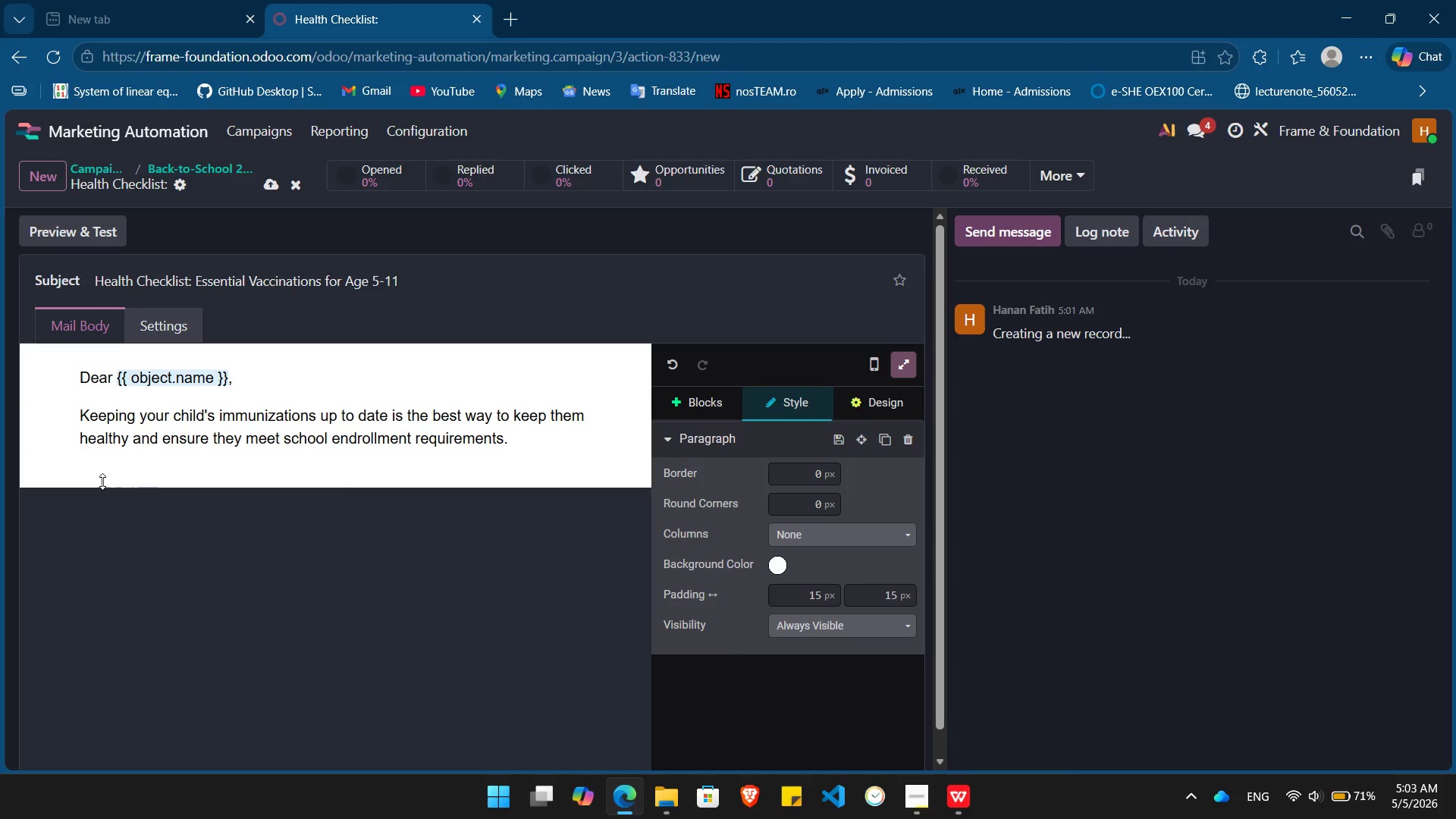 
key(Enter)
 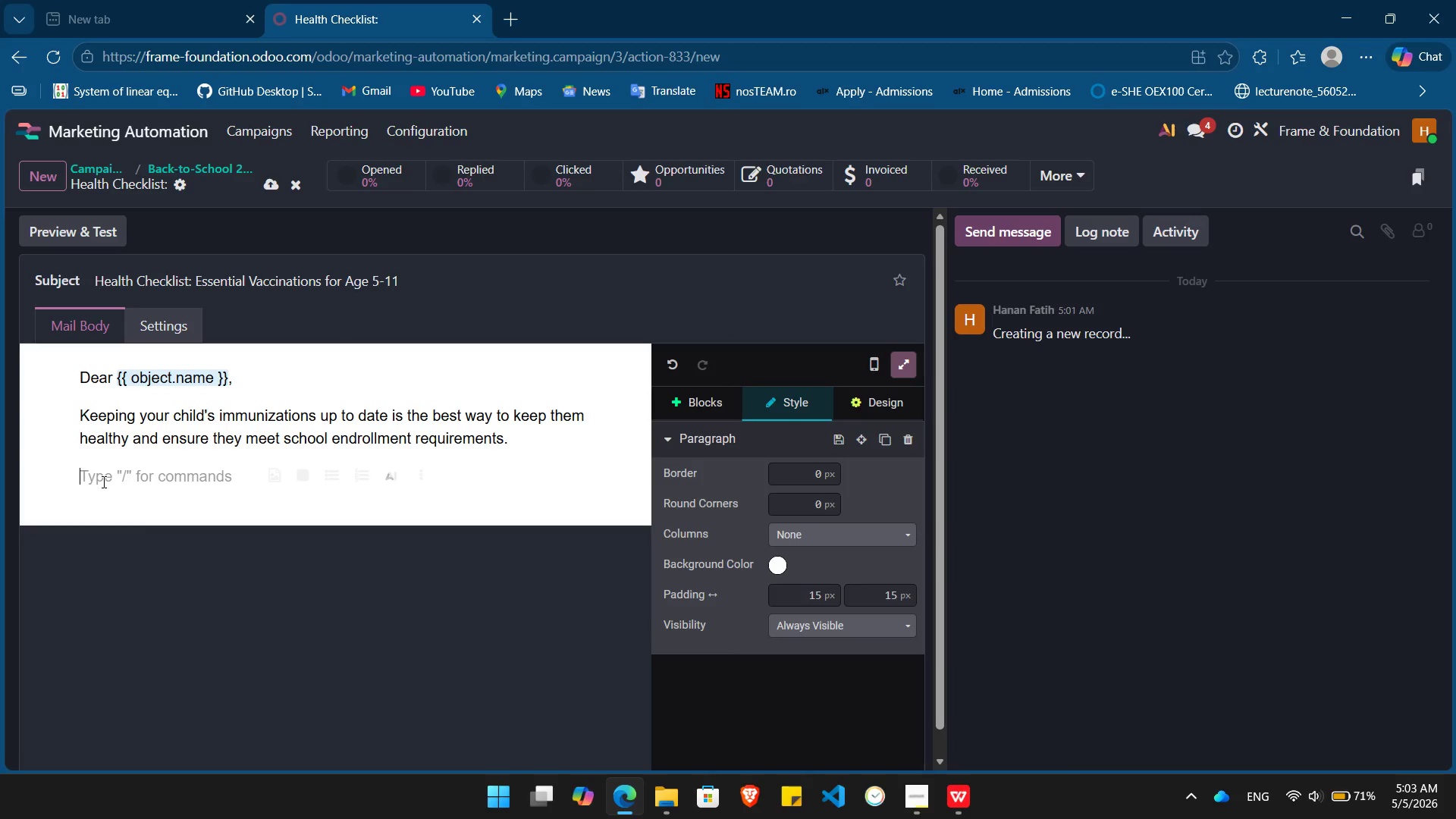 
wait(8.23)
 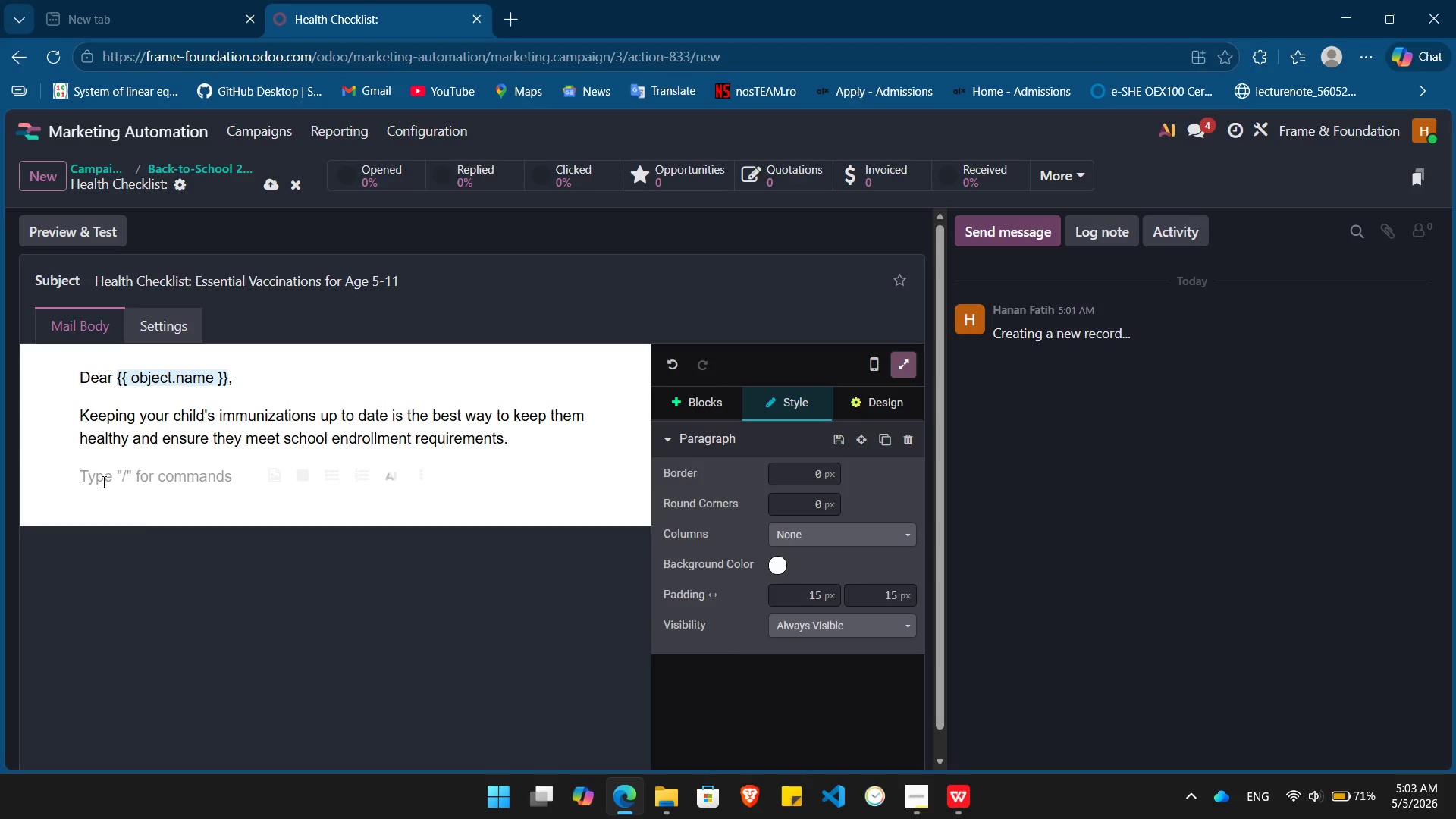 
type(As you prepa)
key(Tab)
type( for the upcoming semester, please review out)
key(Backspace)
type(r )
 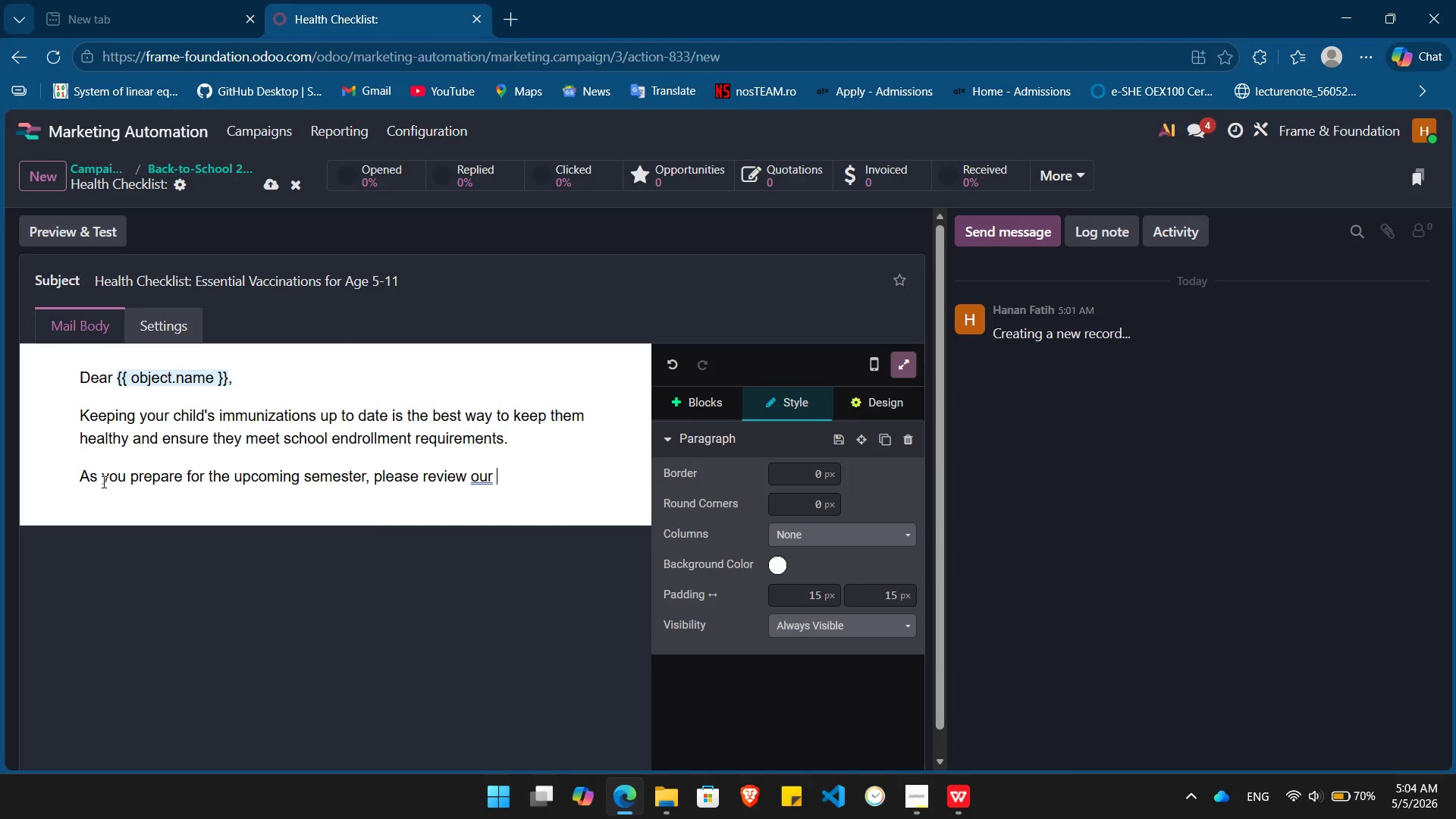 
wait(9.3)
 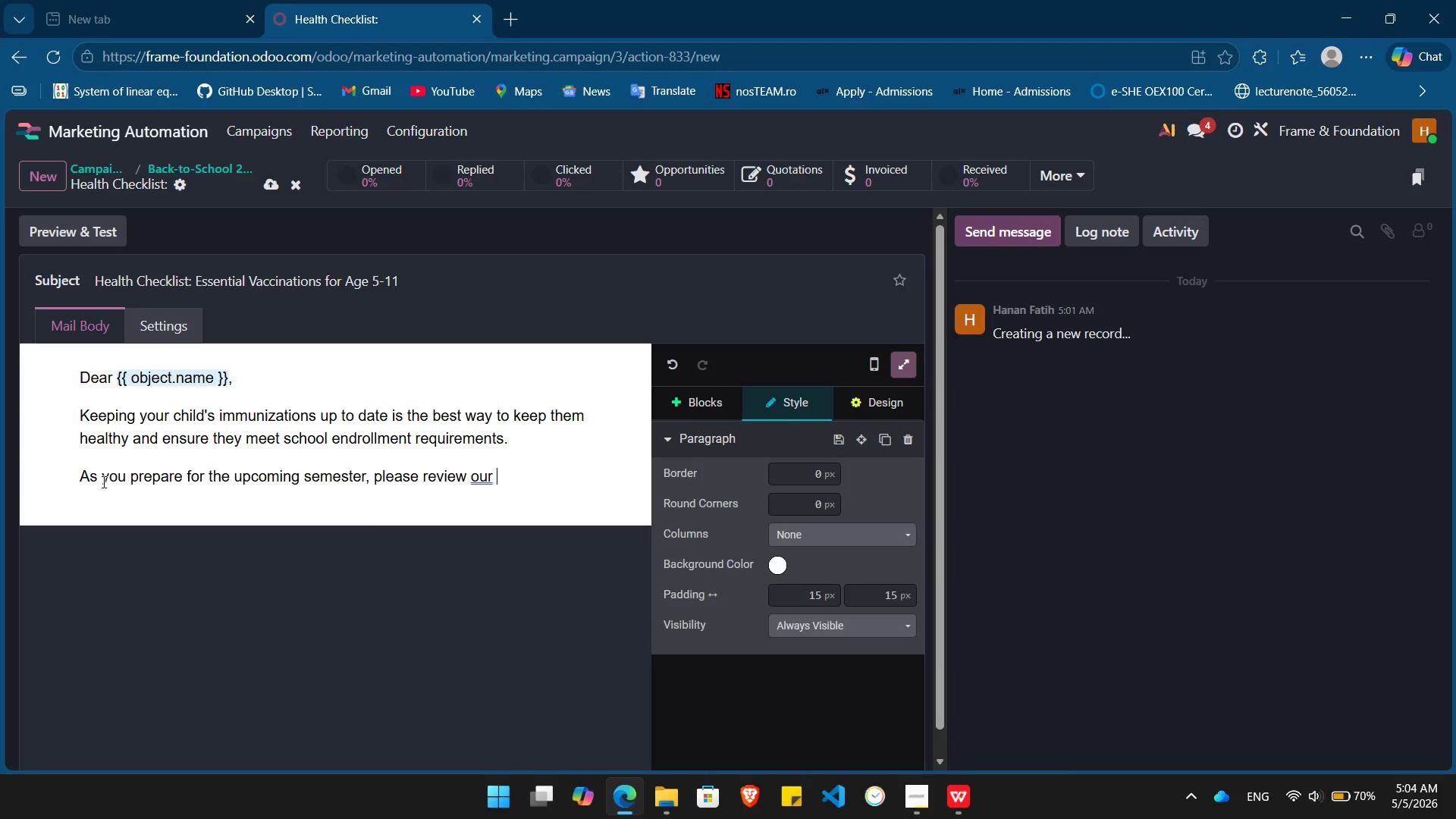 
key(Control+ControlLeft)
 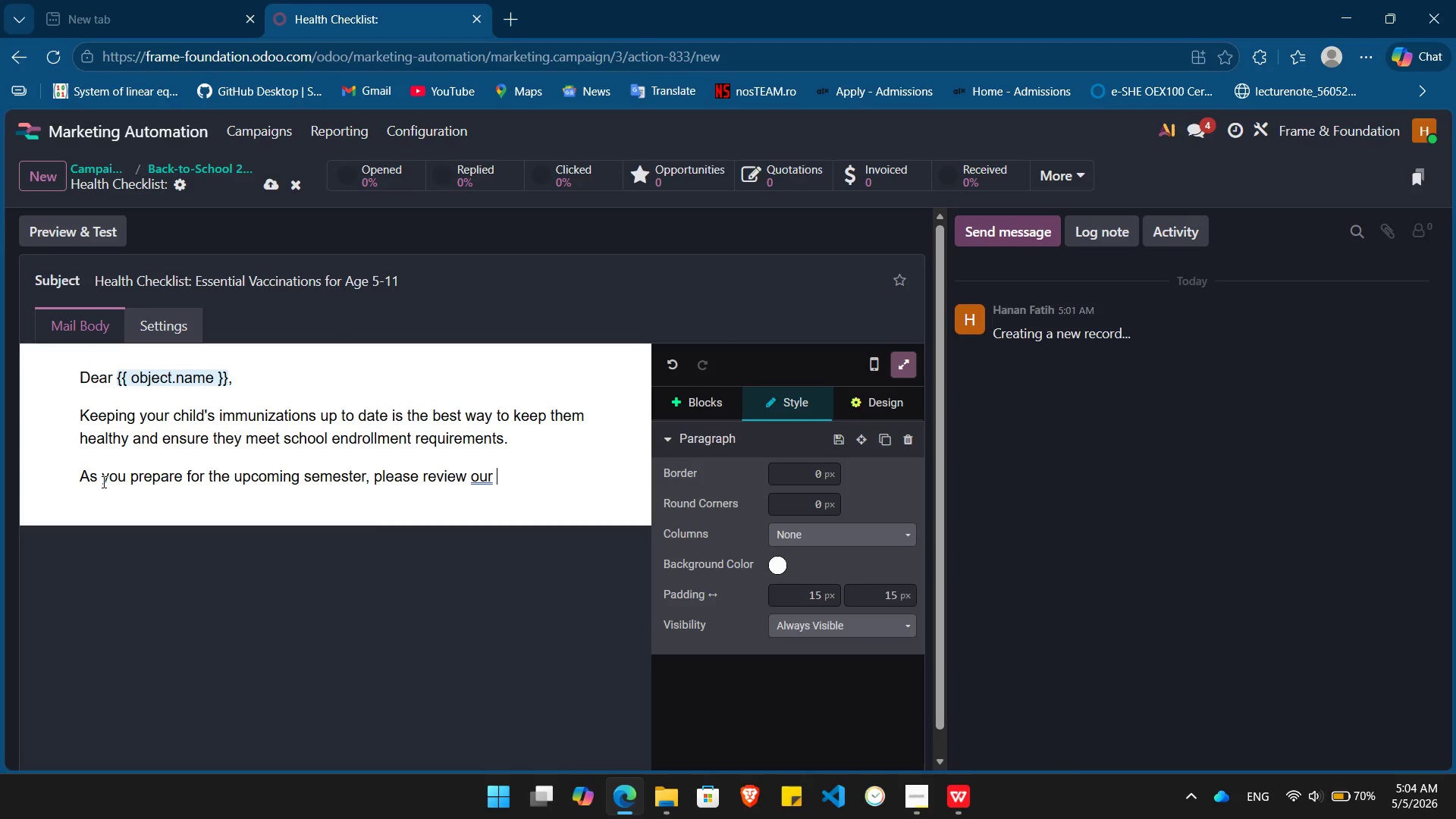 
key(Control+I)
 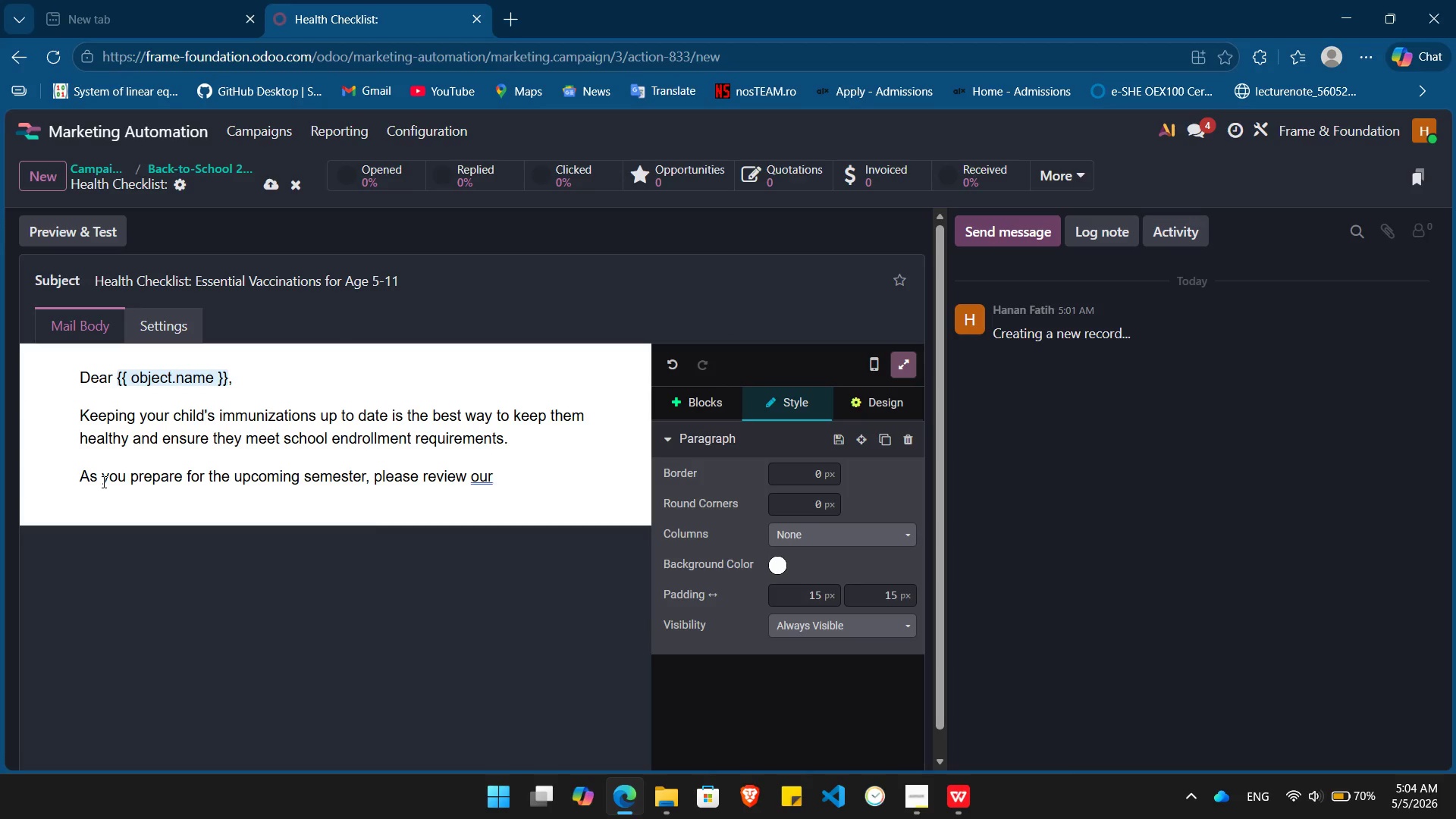 
key(Control+U)
 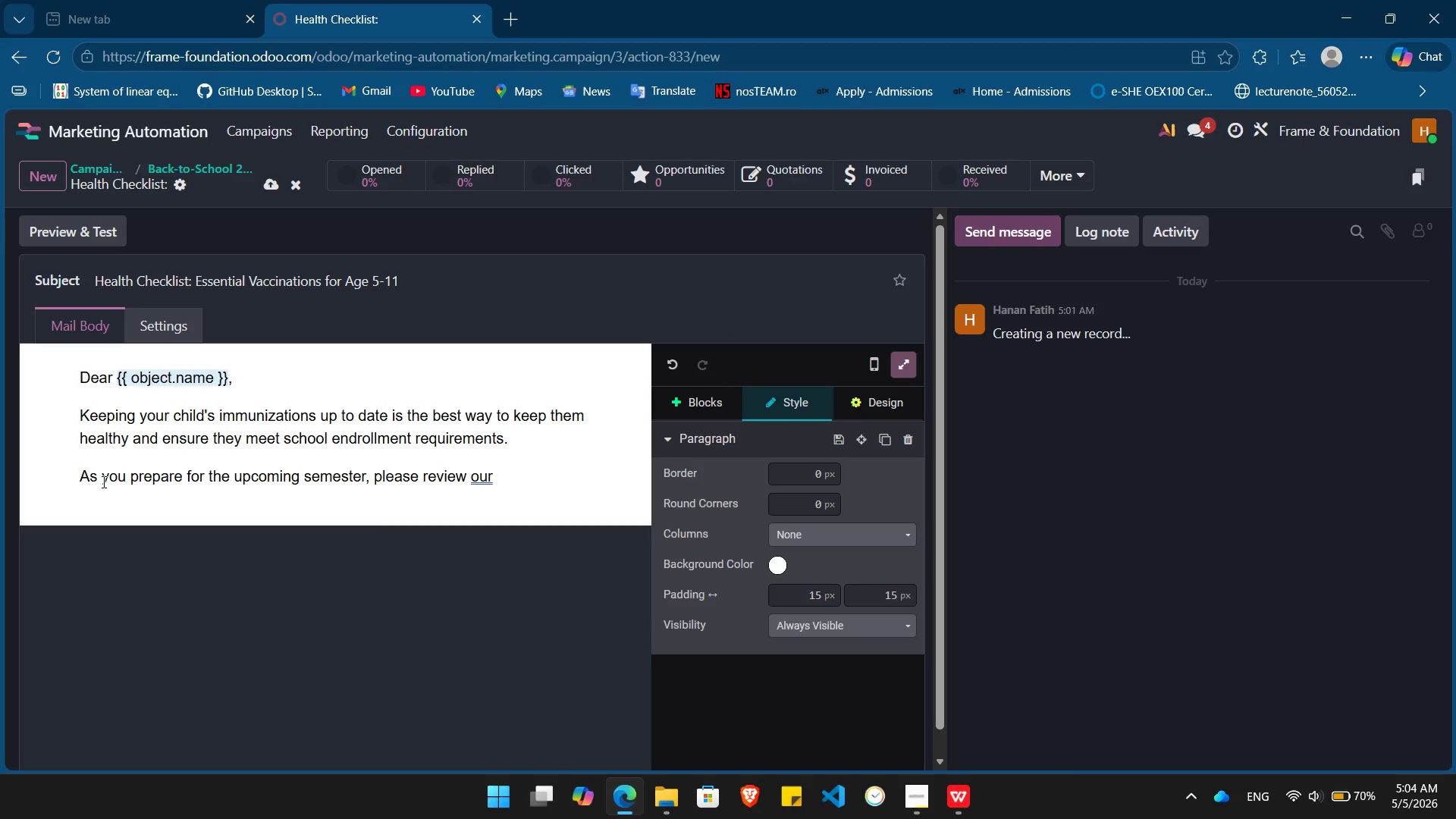 
type(Back t)
key(Backspace)
key(Tab)
type( Immunization Checklist)
 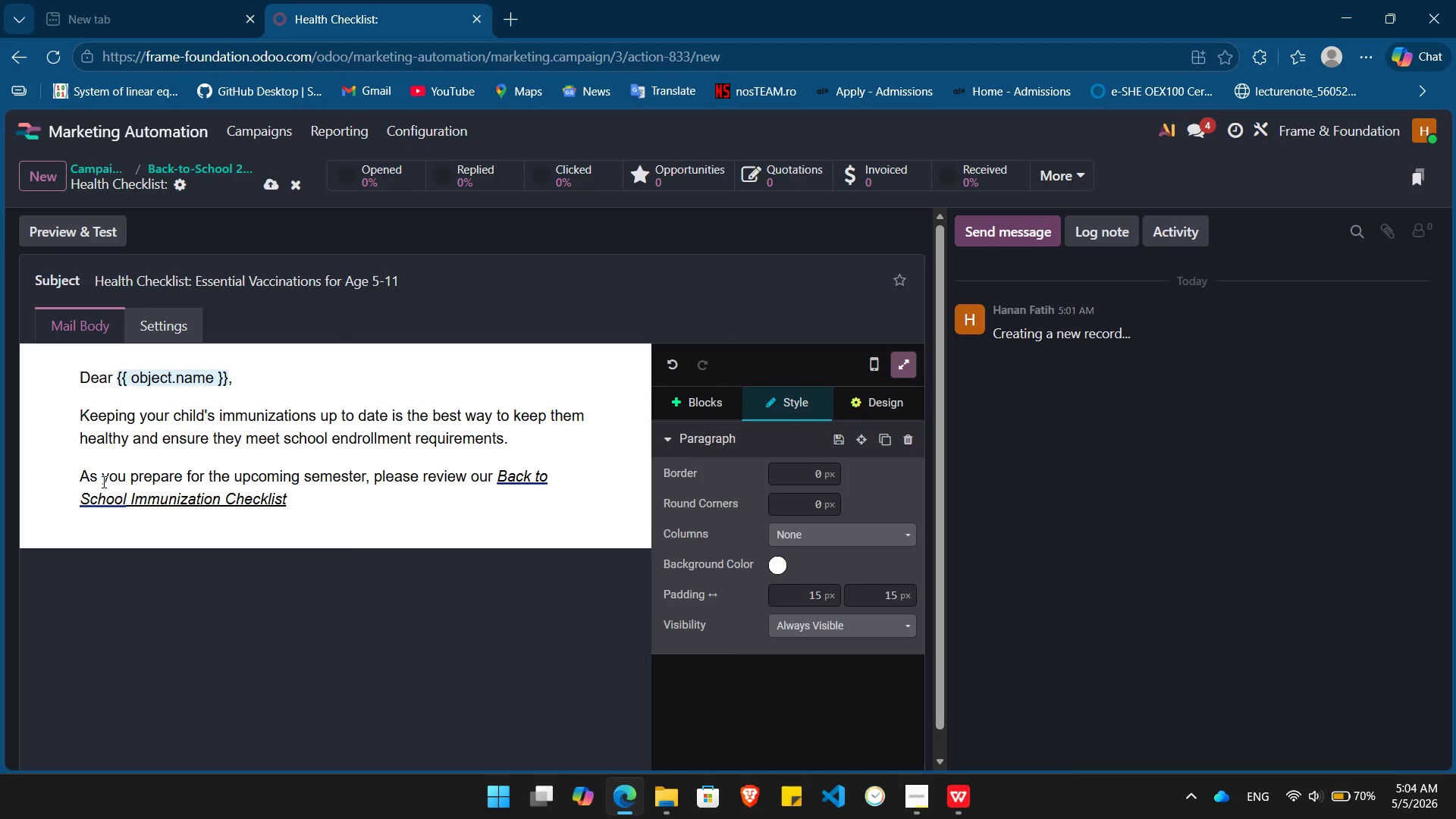 
key(Control+I)
 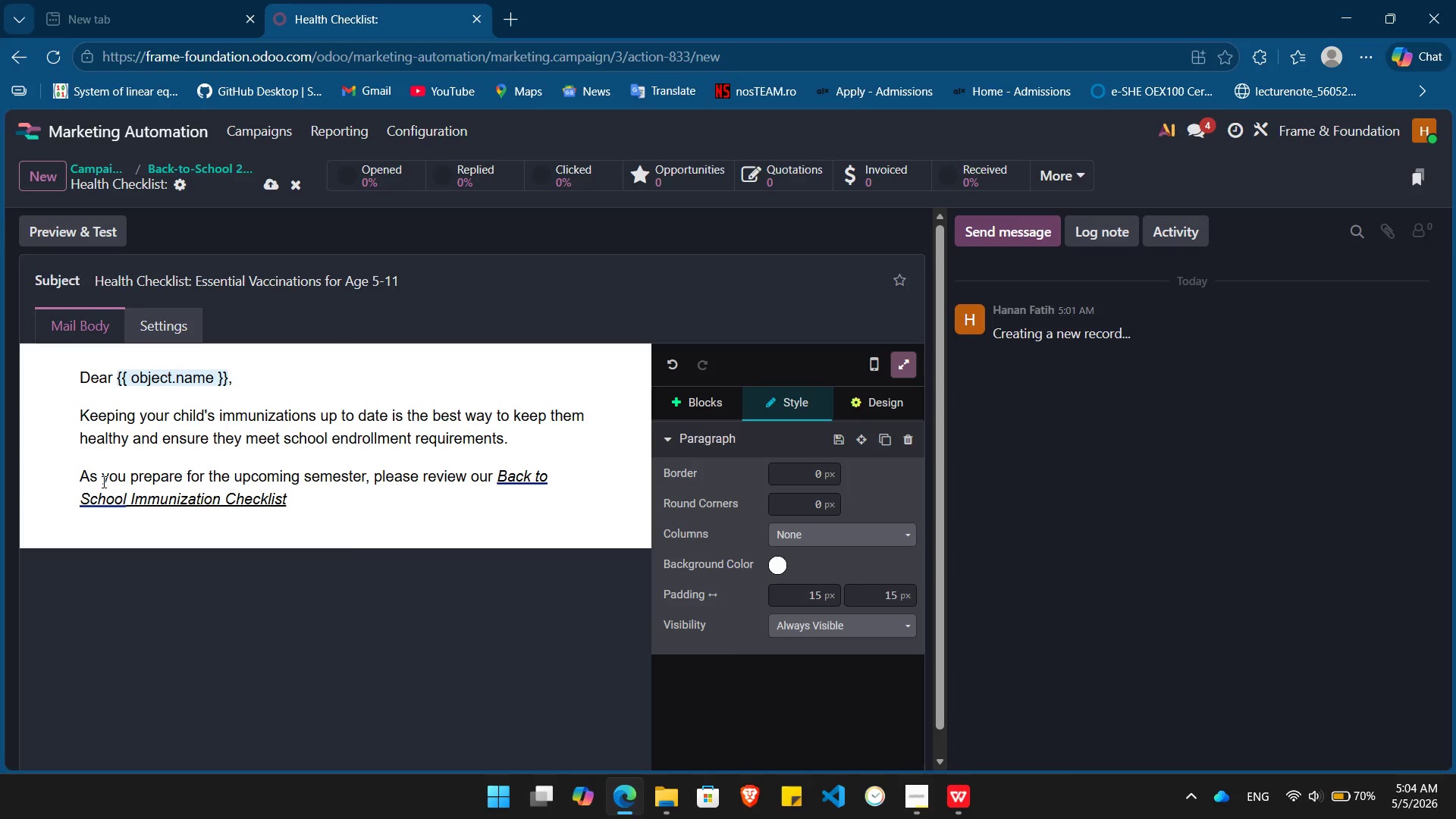 
key(Control+U)
 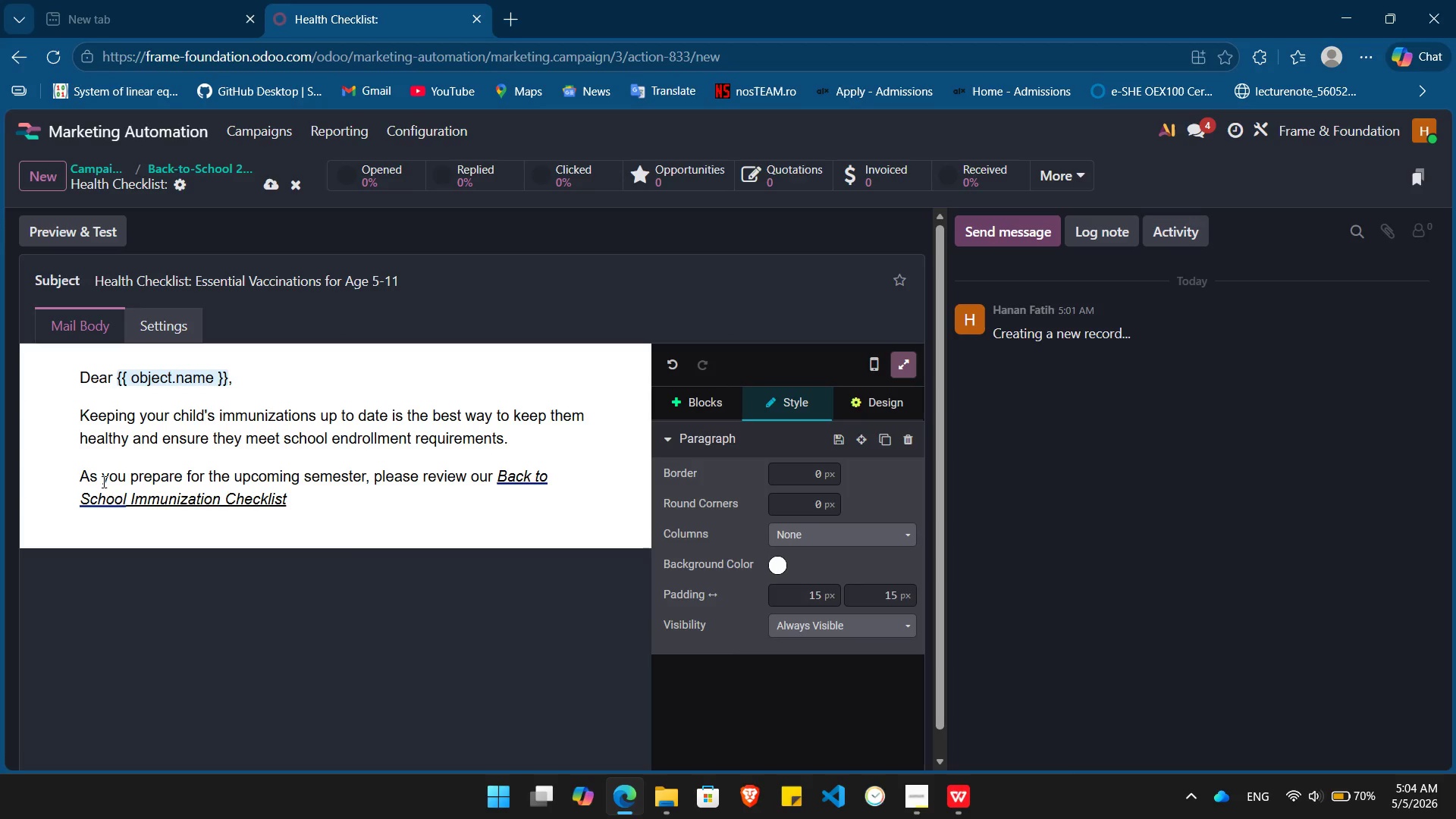 
type( for)
key(Backspace)
key(Backspace)
key(Backspace)
 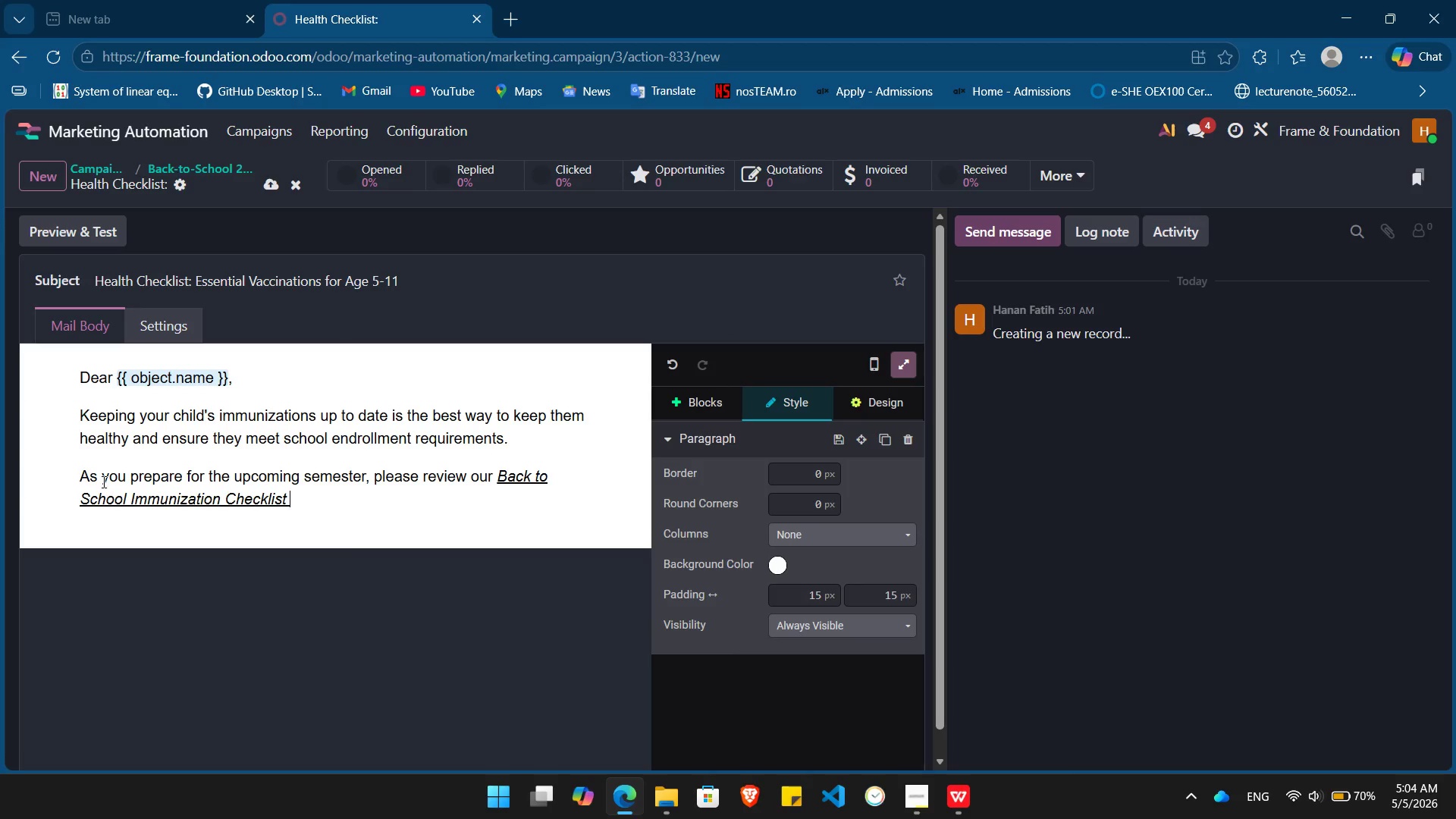 
key(Control+U)
 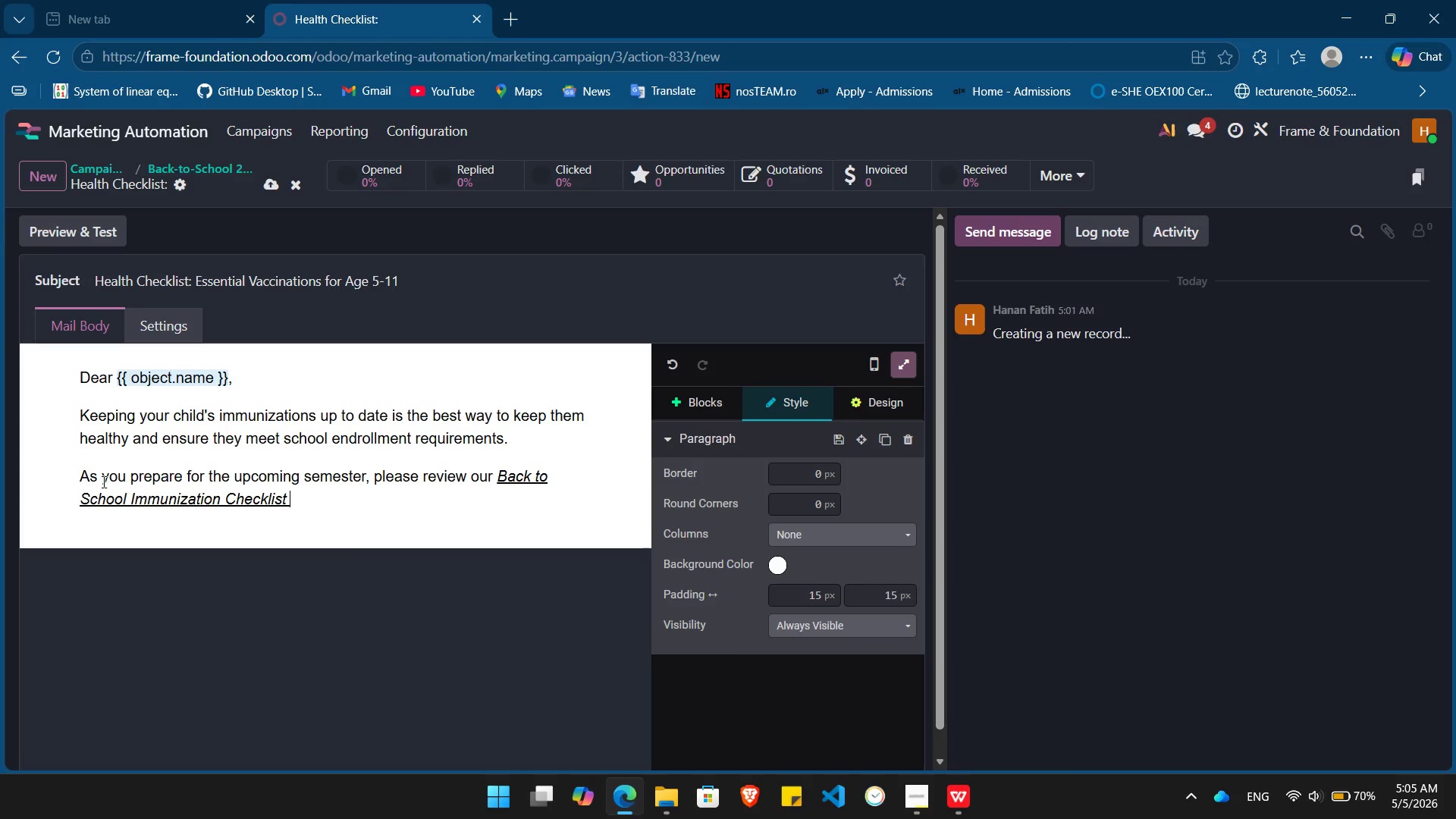 
type(for)
key(Backspace)
key(Backspace)
key(Backspace)
 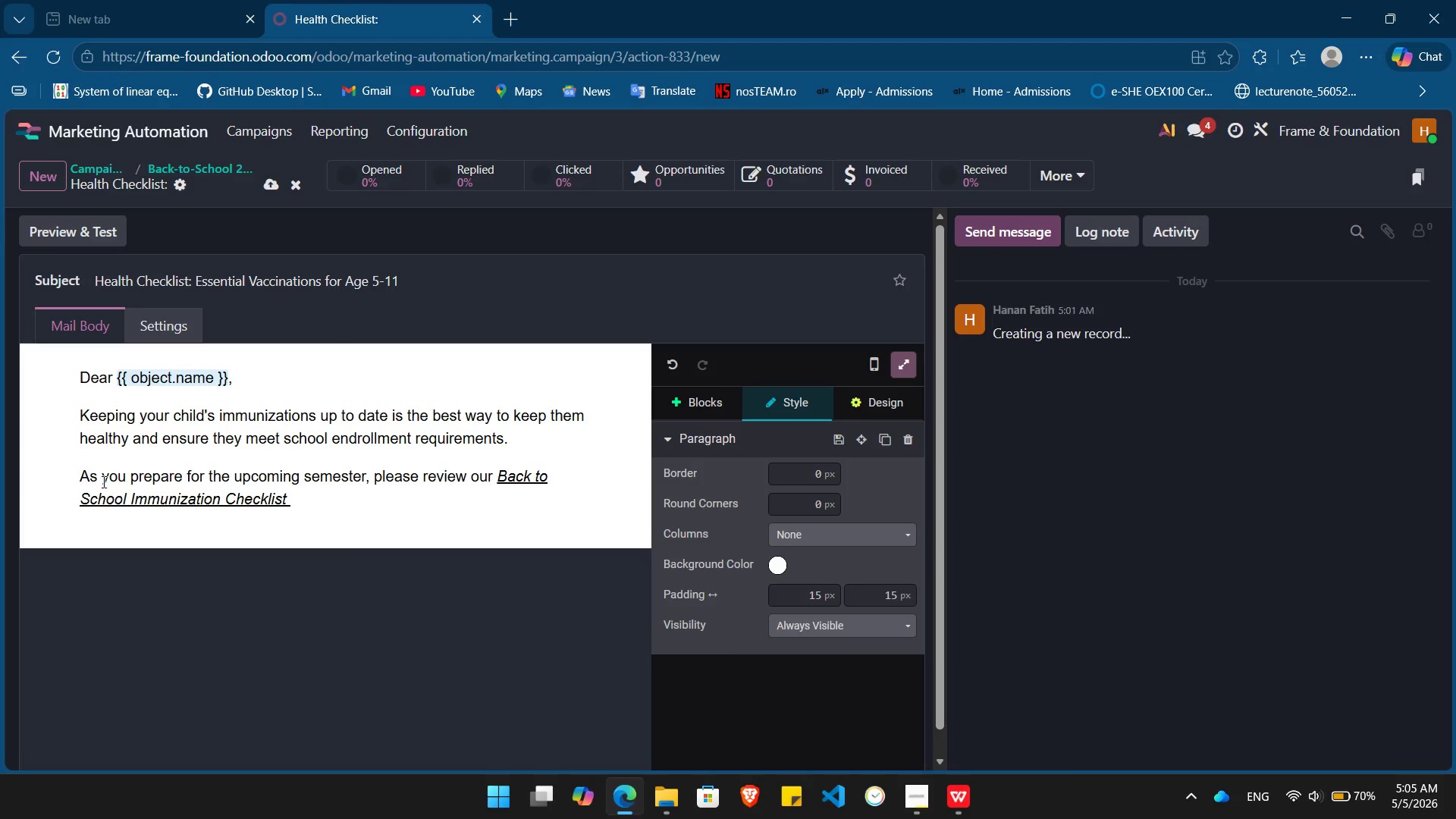 
key(Control+I)
 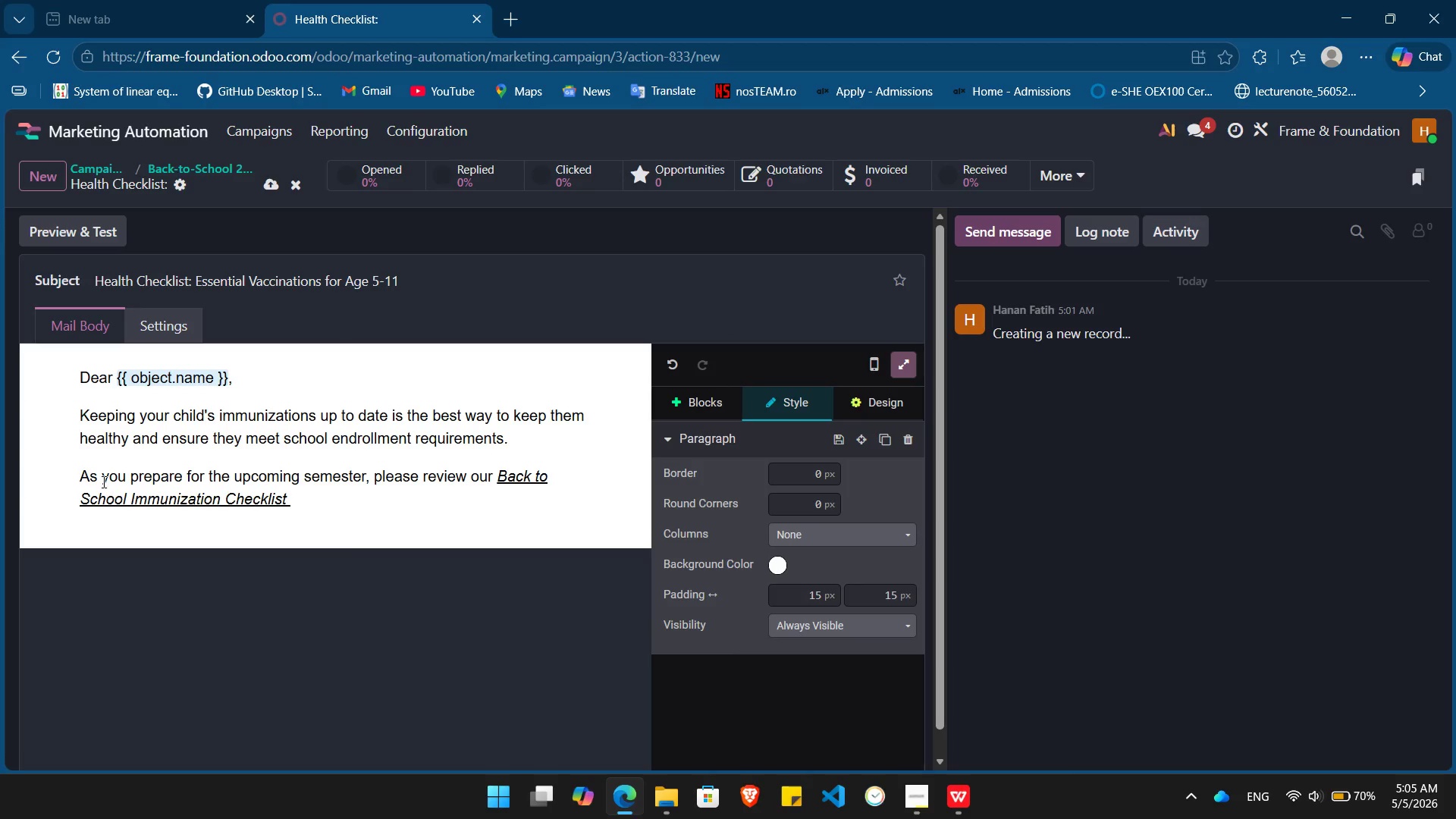 
key(H)
 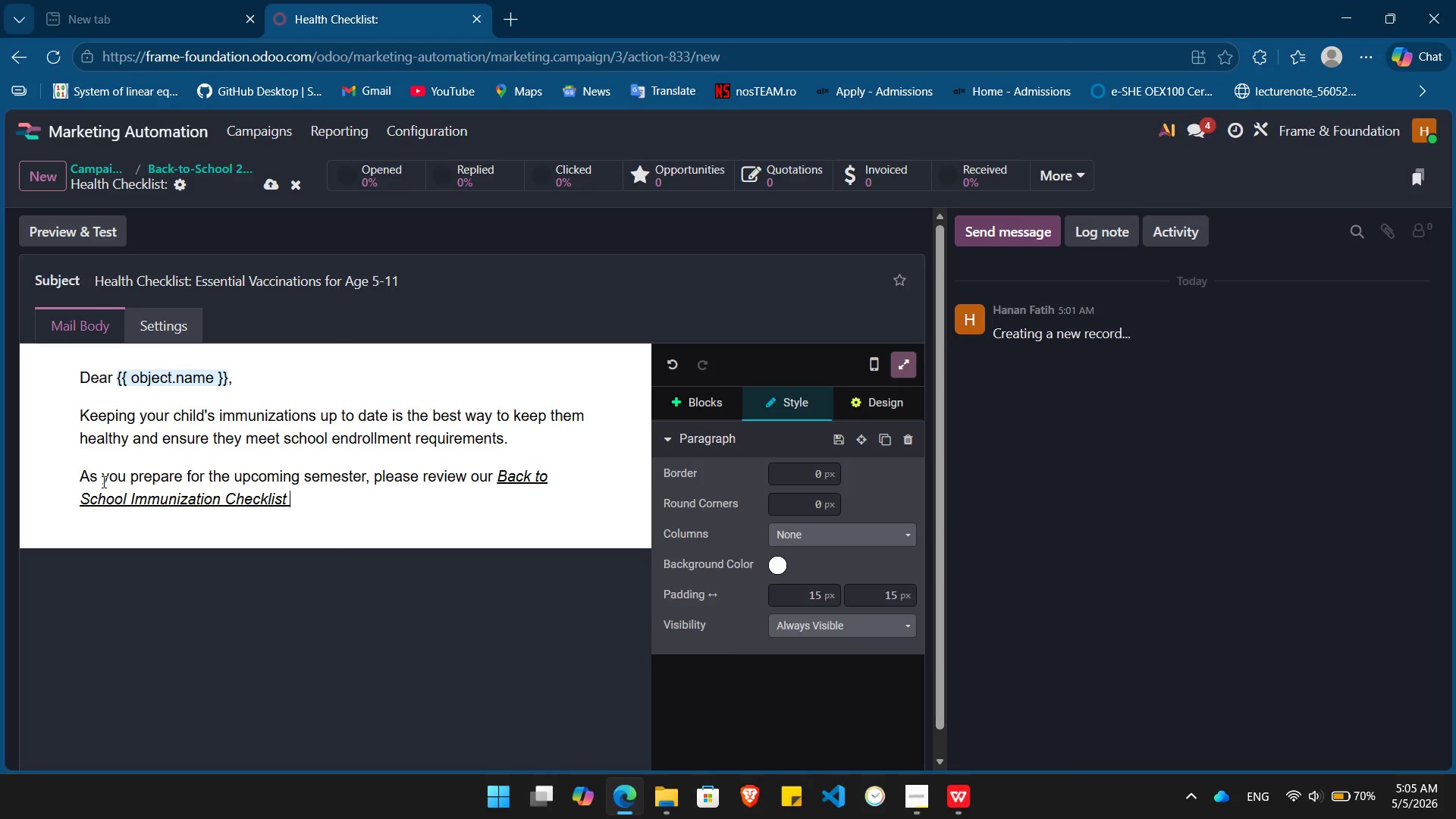 
key(Backspace)
 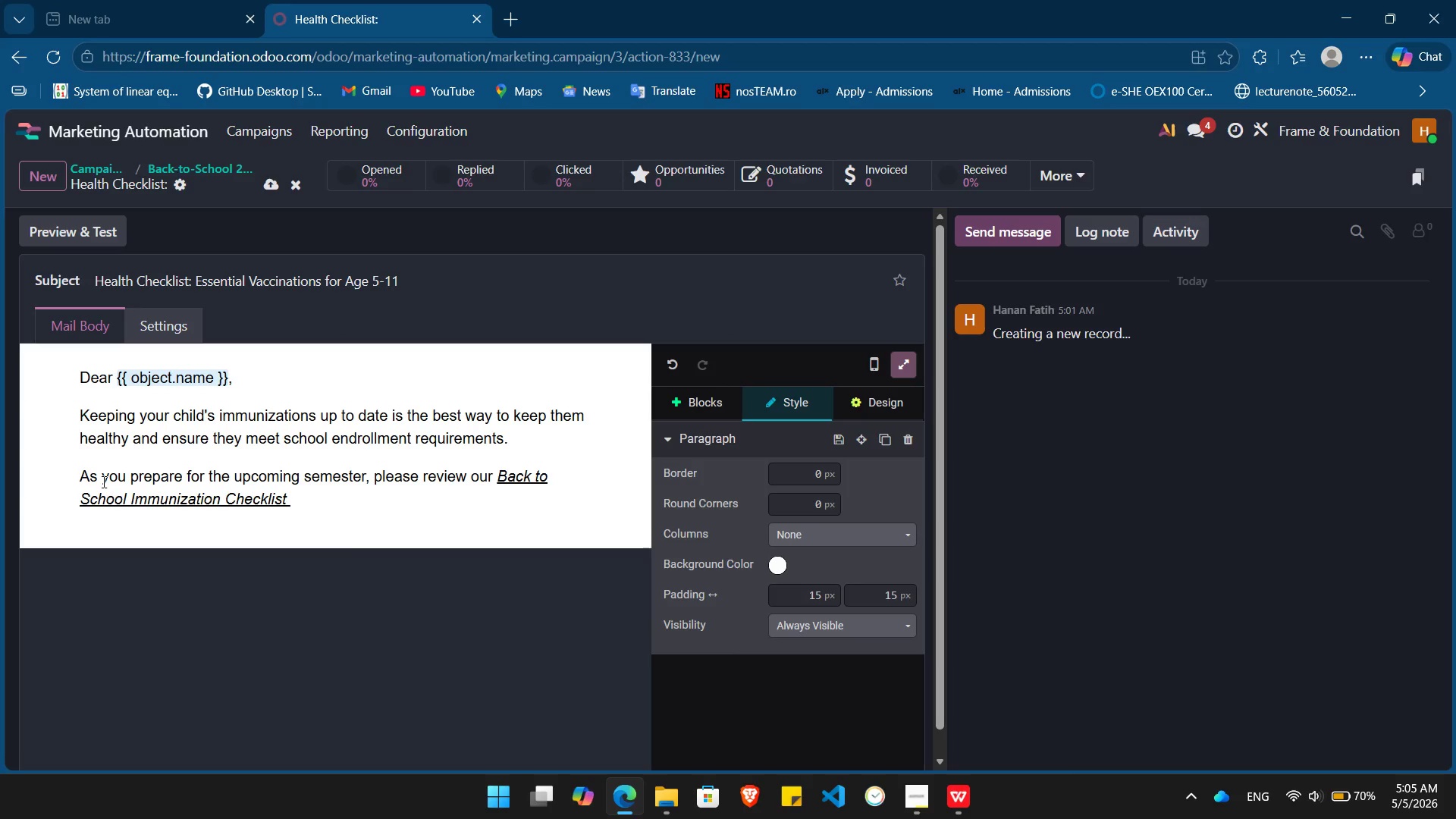 
key(Control+I)
 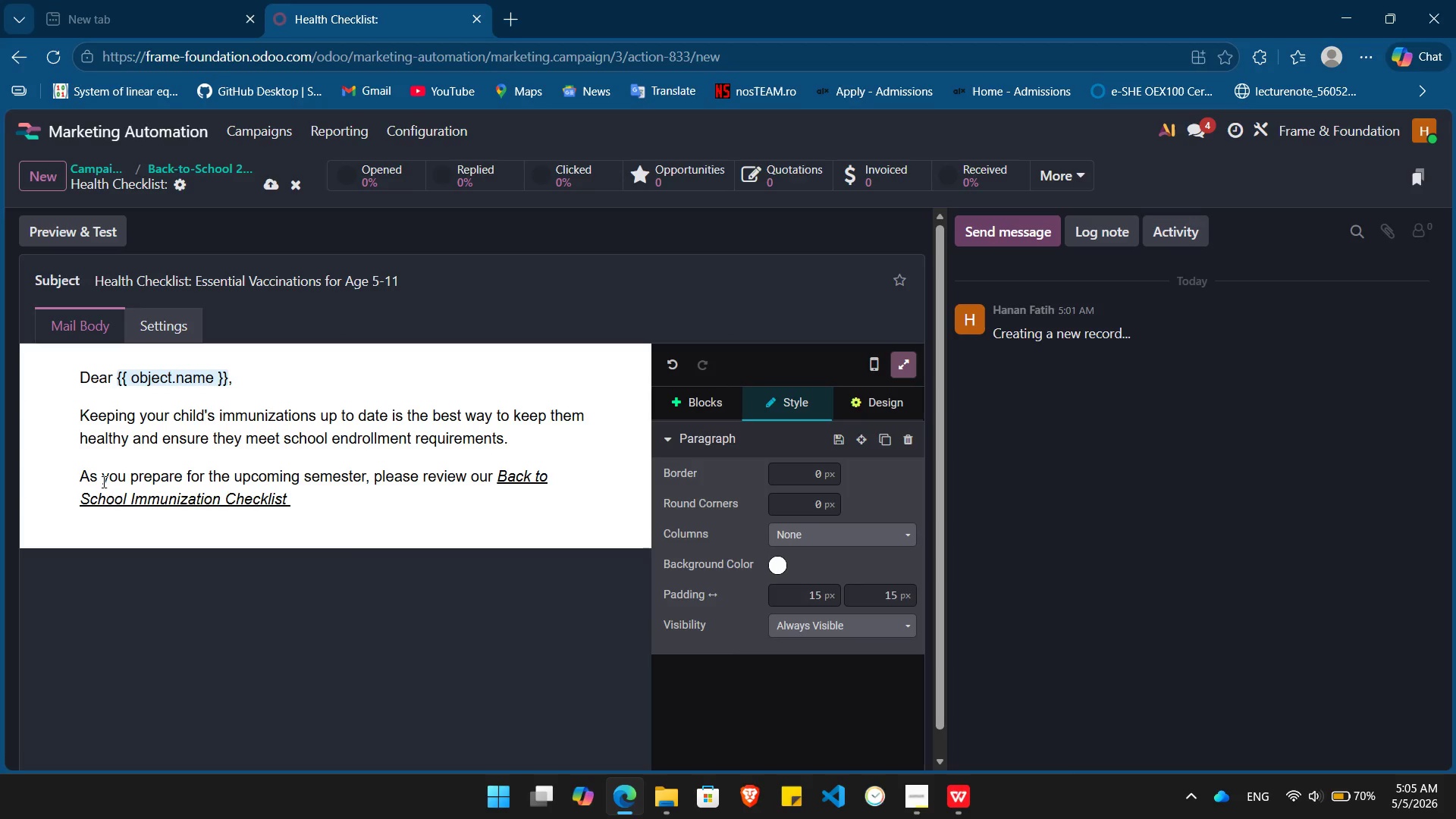 
key(Control+U)
 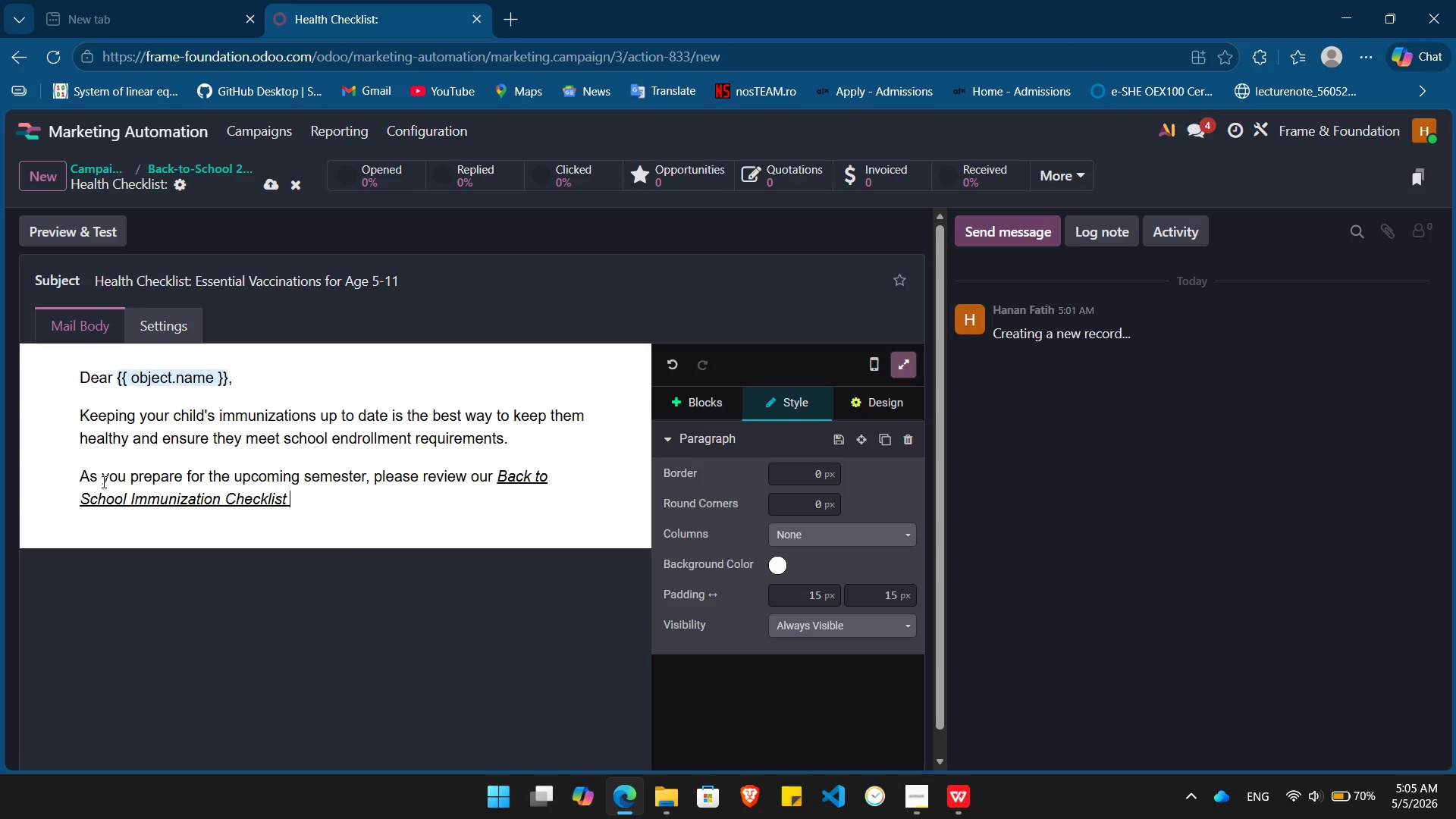 
type(for childer]]])
key(Backspace)
key(Backspace)
key(Backspace)
key(Backspace)
key(Backspace)
type(ren aged 5-11:)
 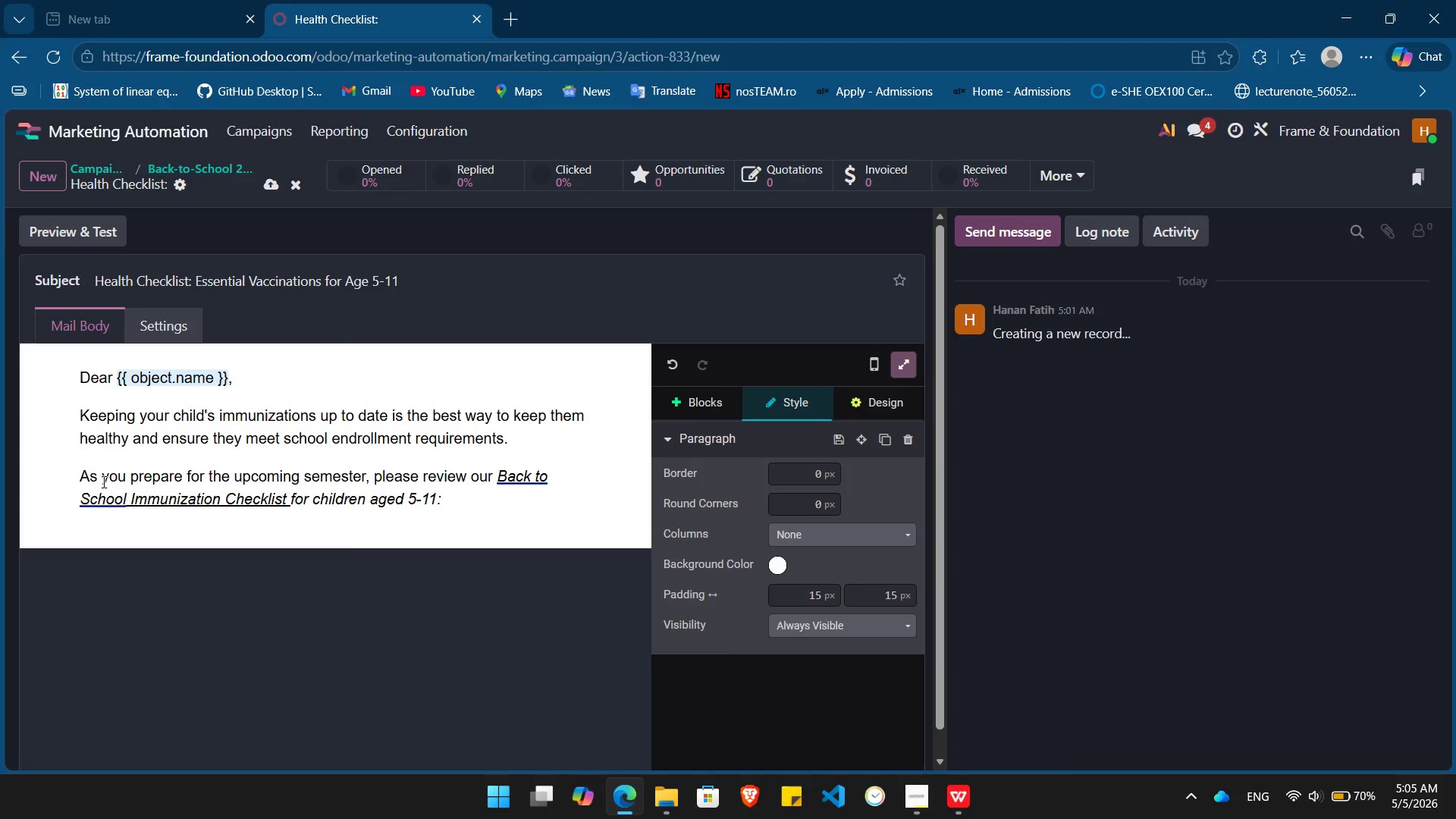 
left_click([513, 477])
 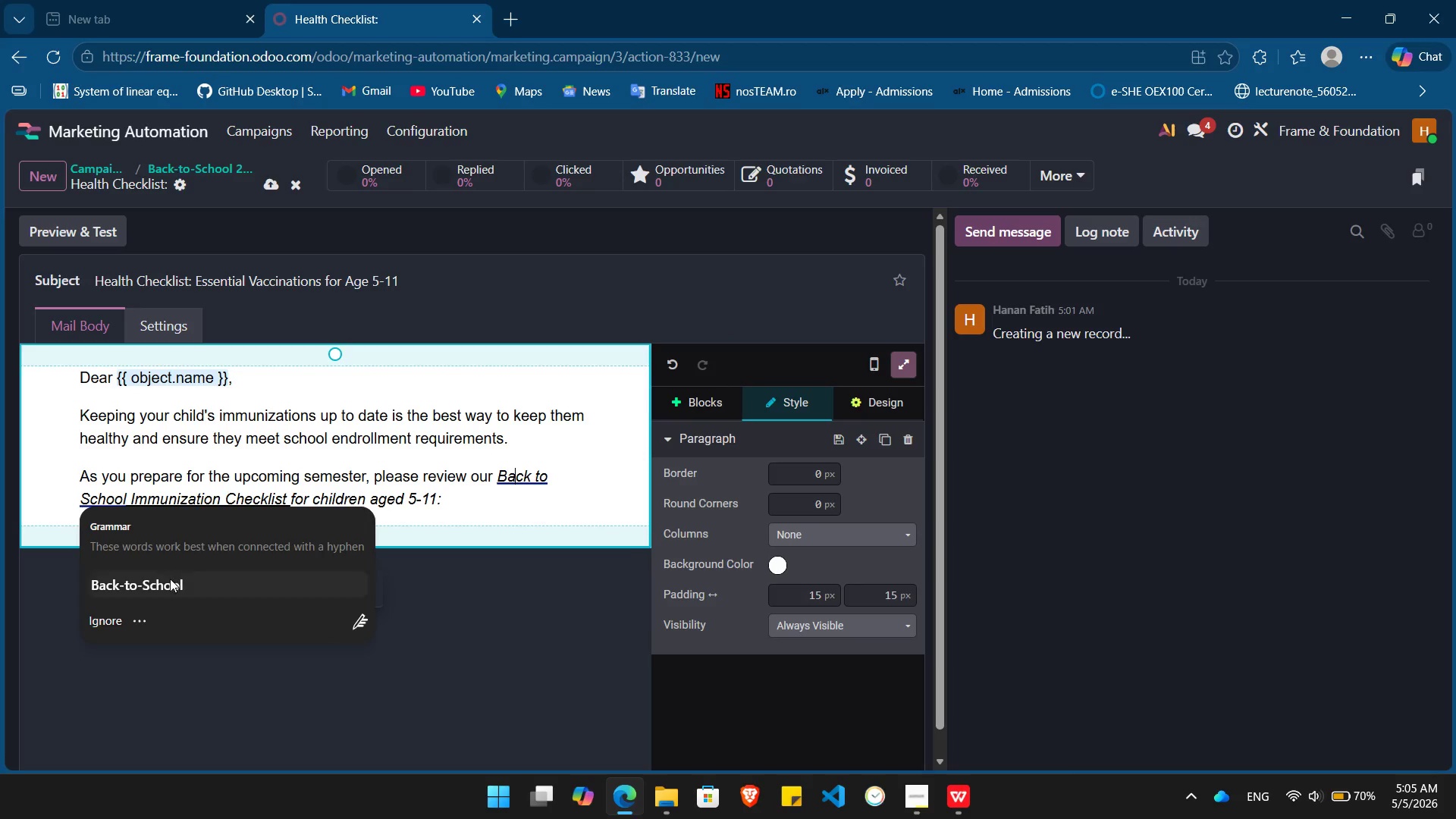 
left_click([170, 579])
 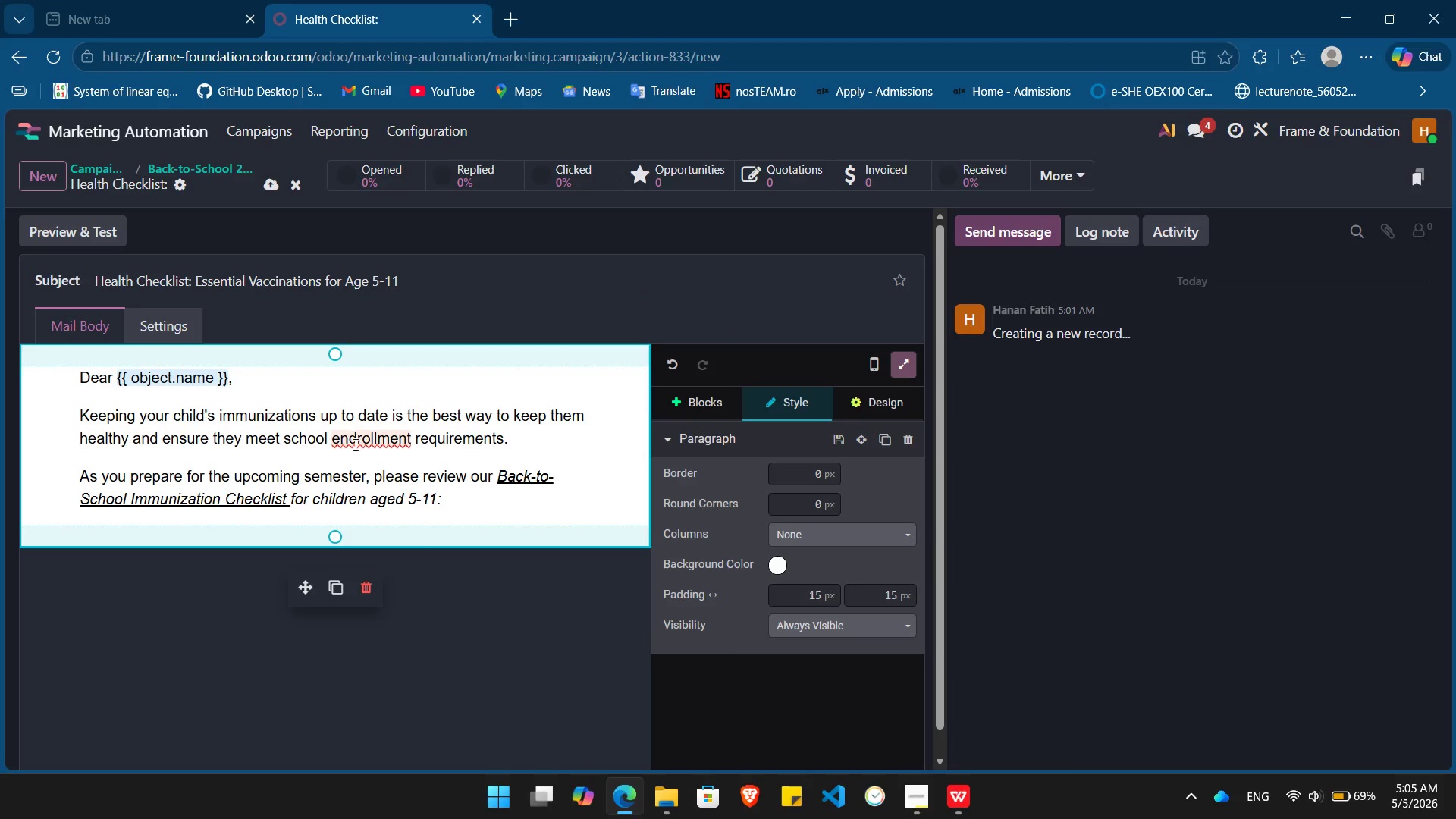 
wait(5.5)
 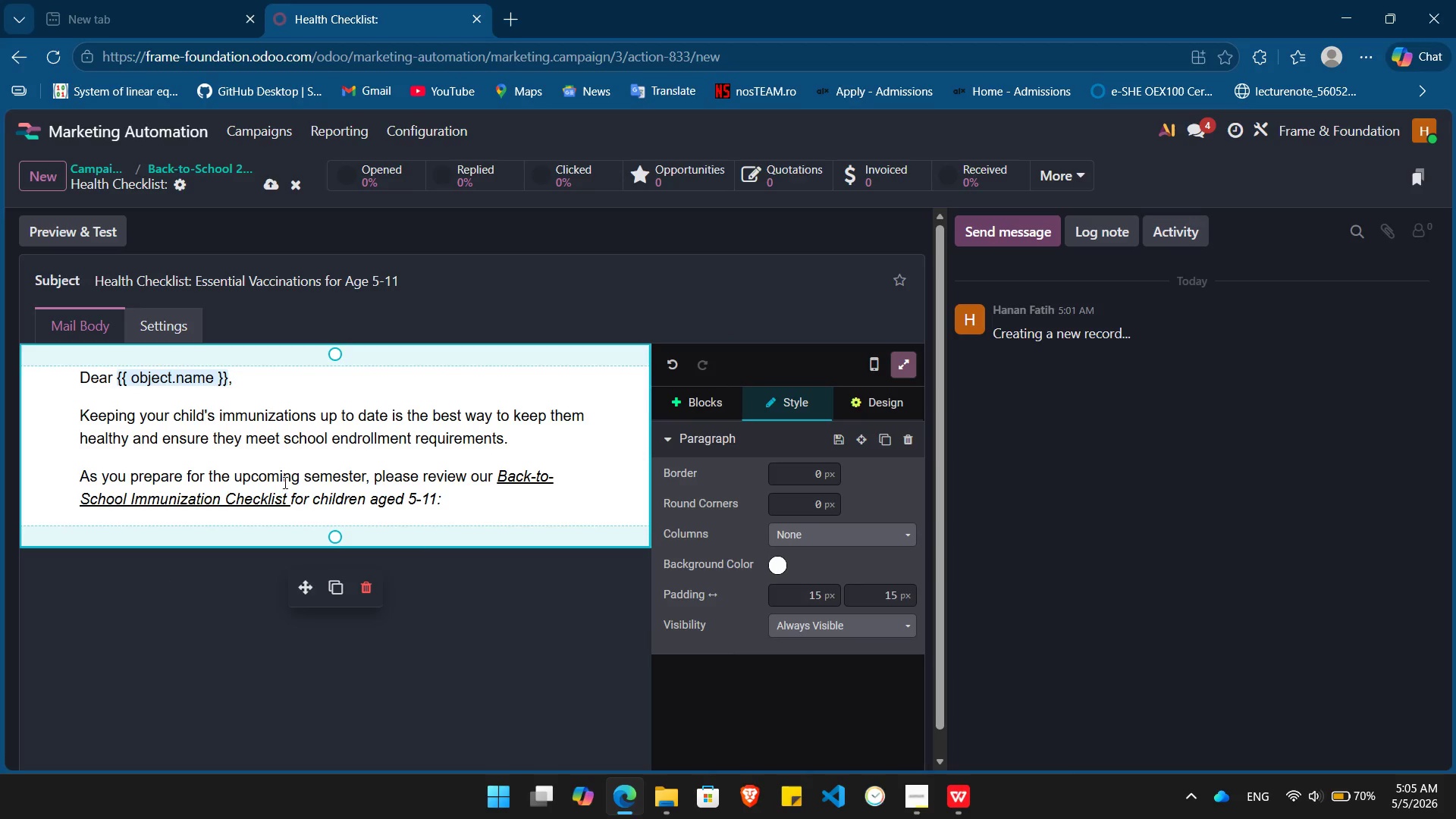 
left_click([381, 441])
 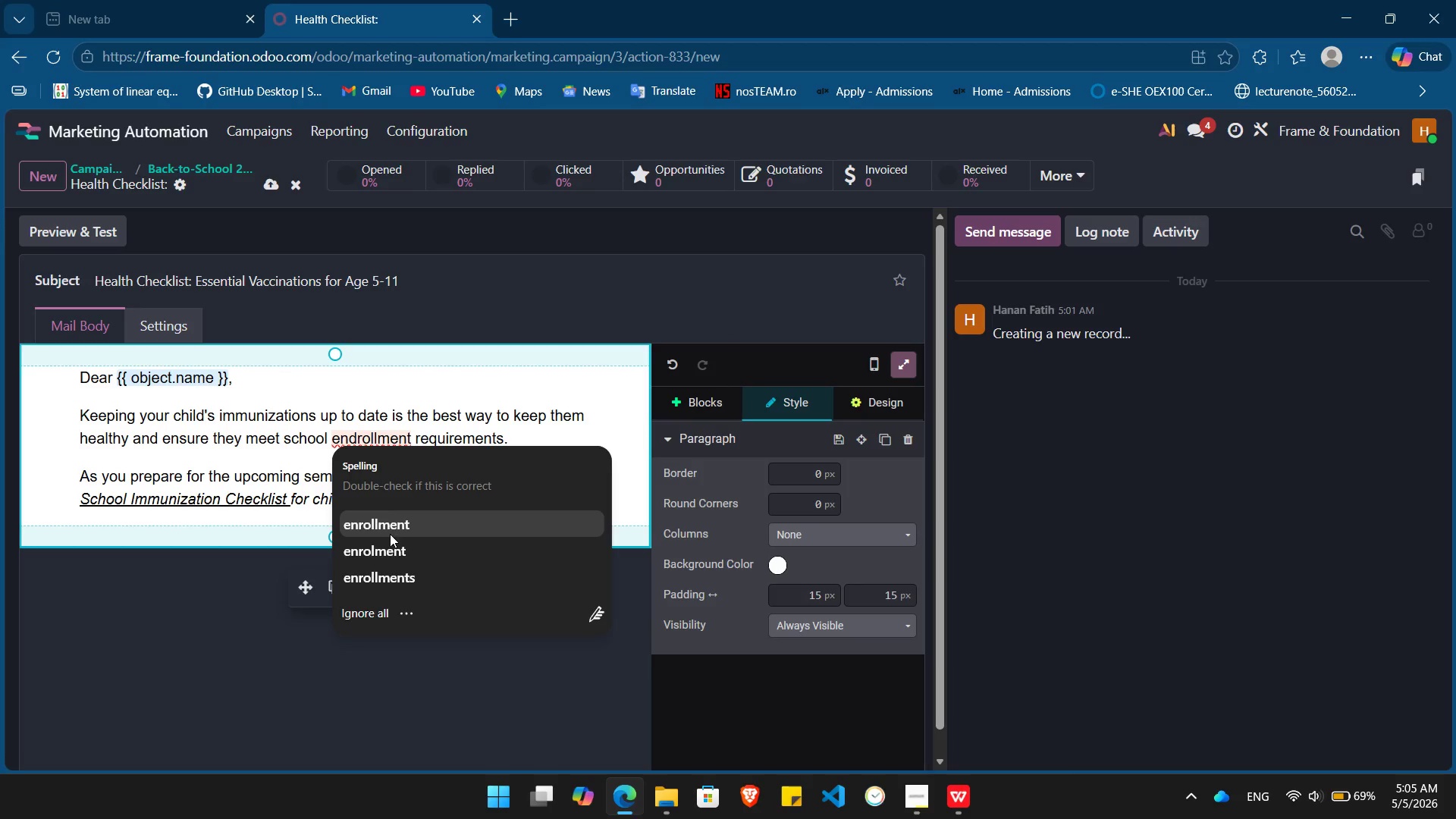 
left_click([390, 534])
 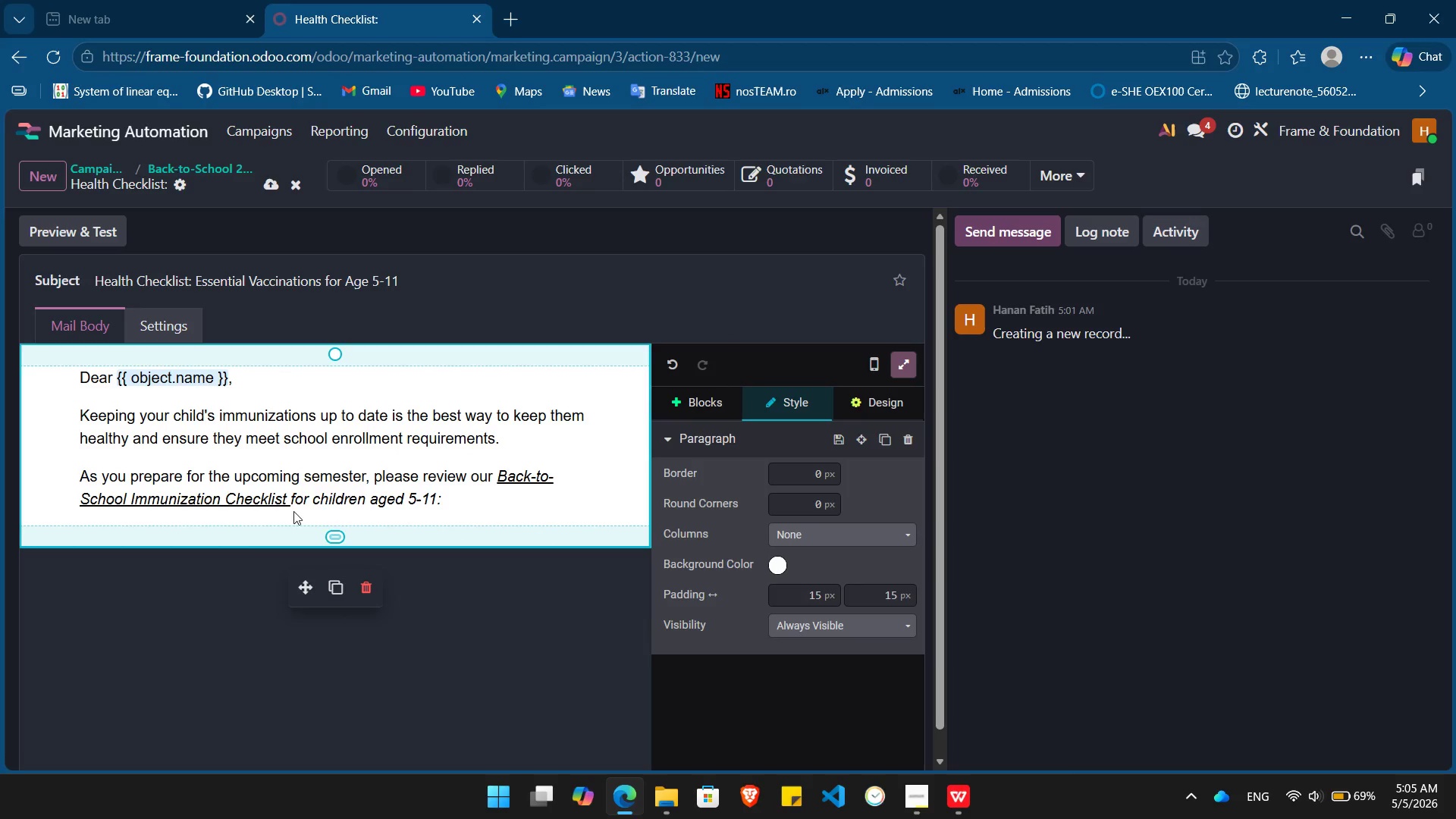 
left_click_drag(start_coordinate=[290, 496], to_coordinate=[435, 495])
 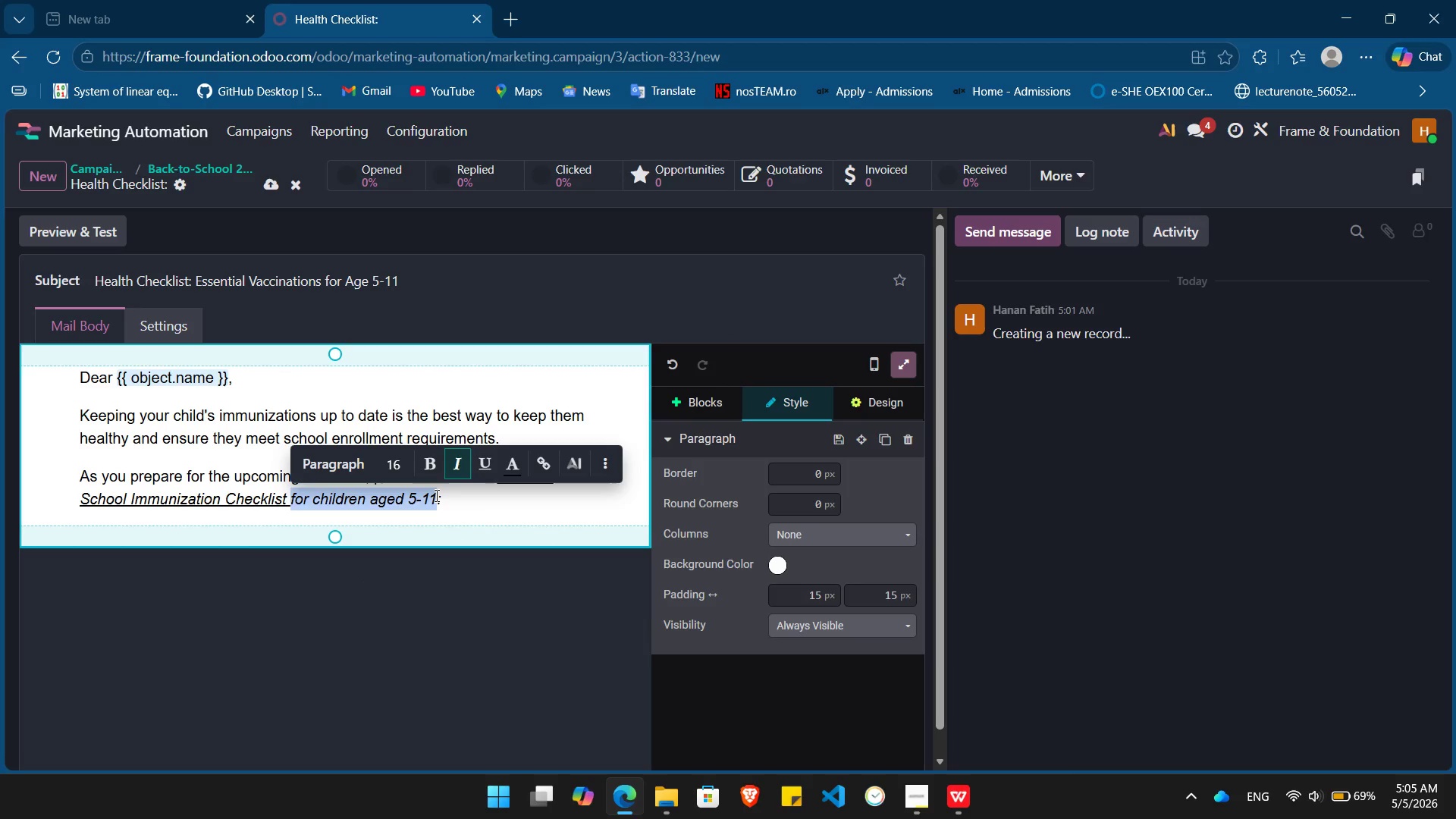 
key(Control+I)
 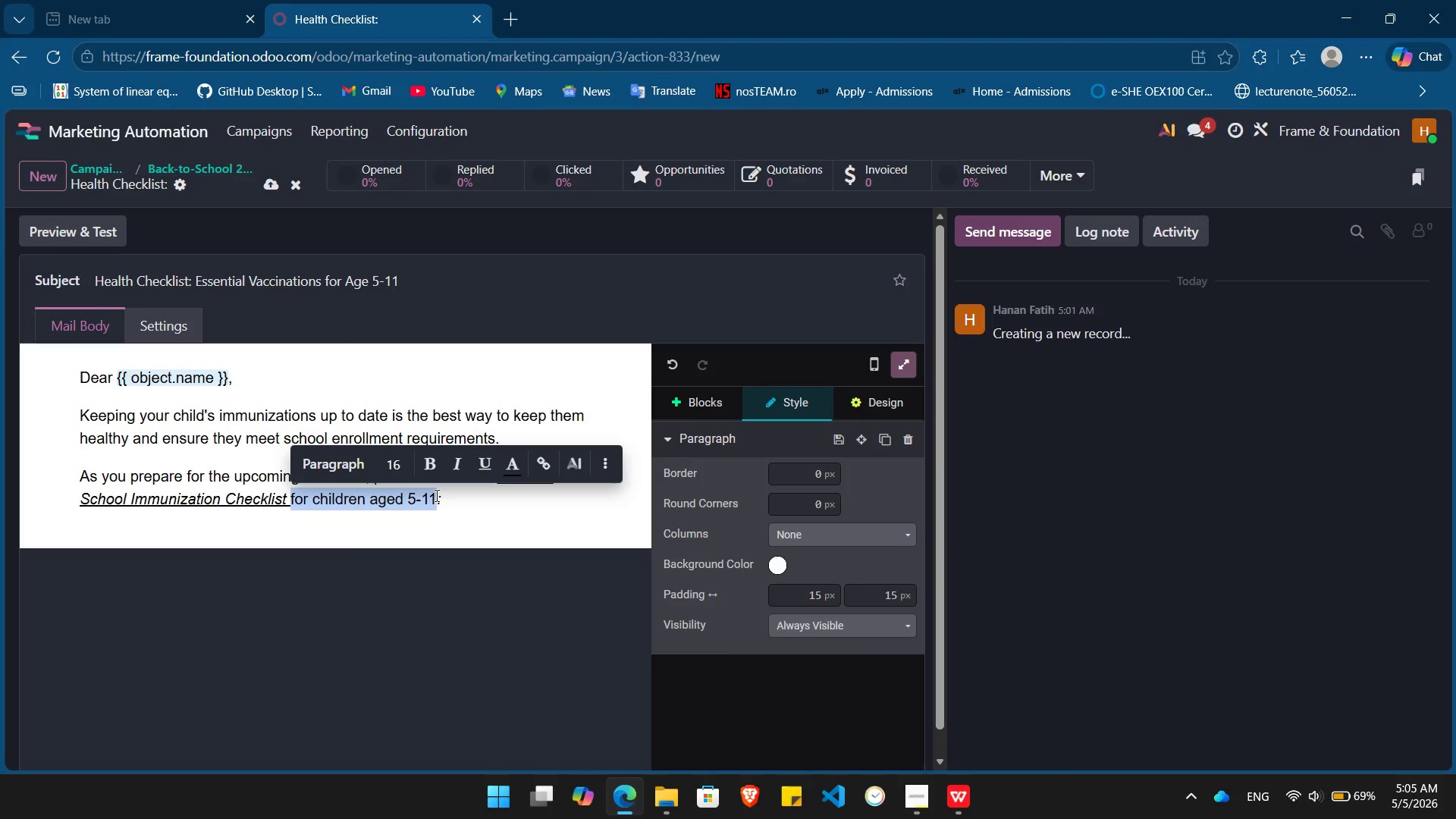 
key(ArrowRight)
 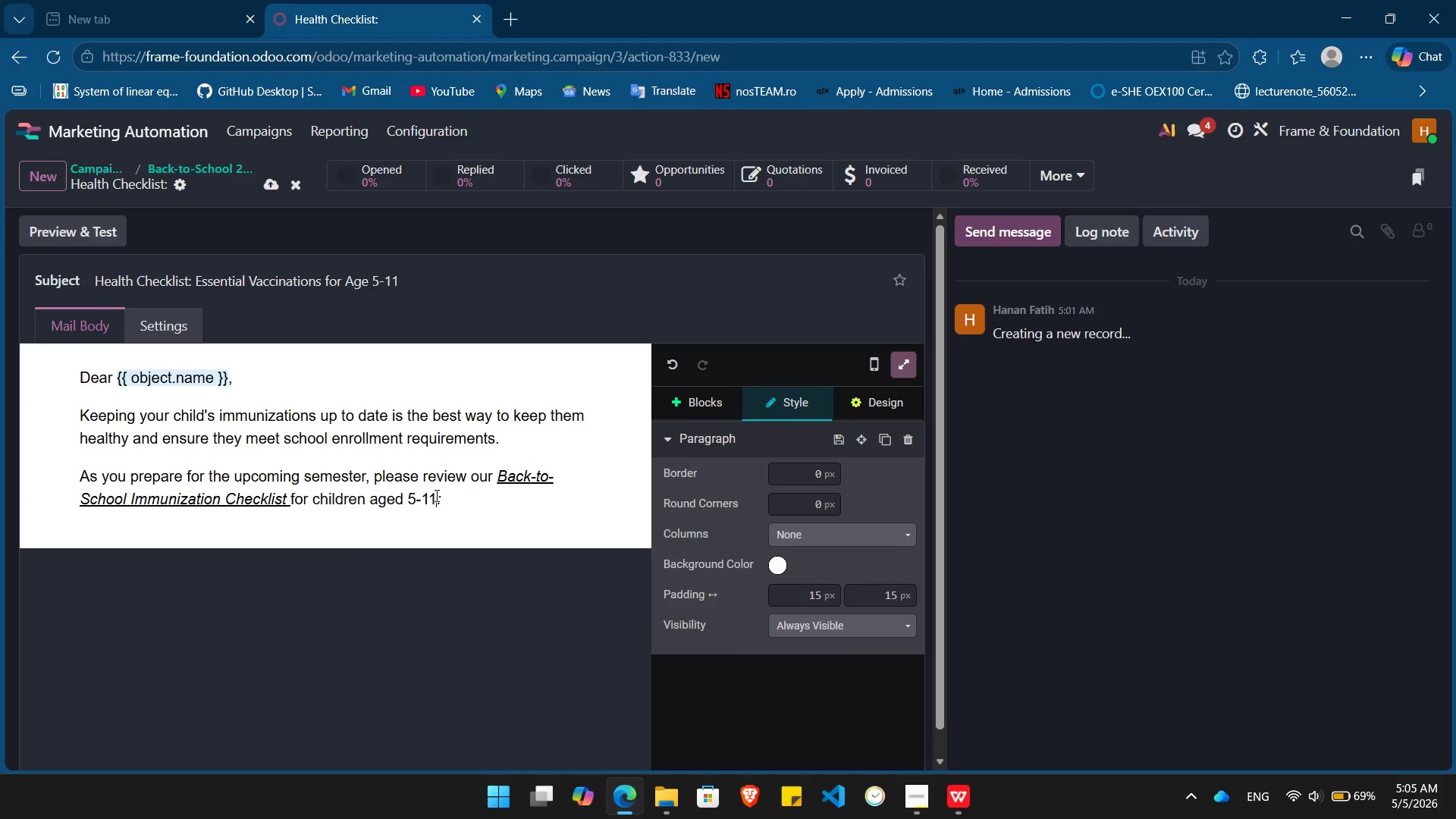 
key(Shift+ArrowRight)
 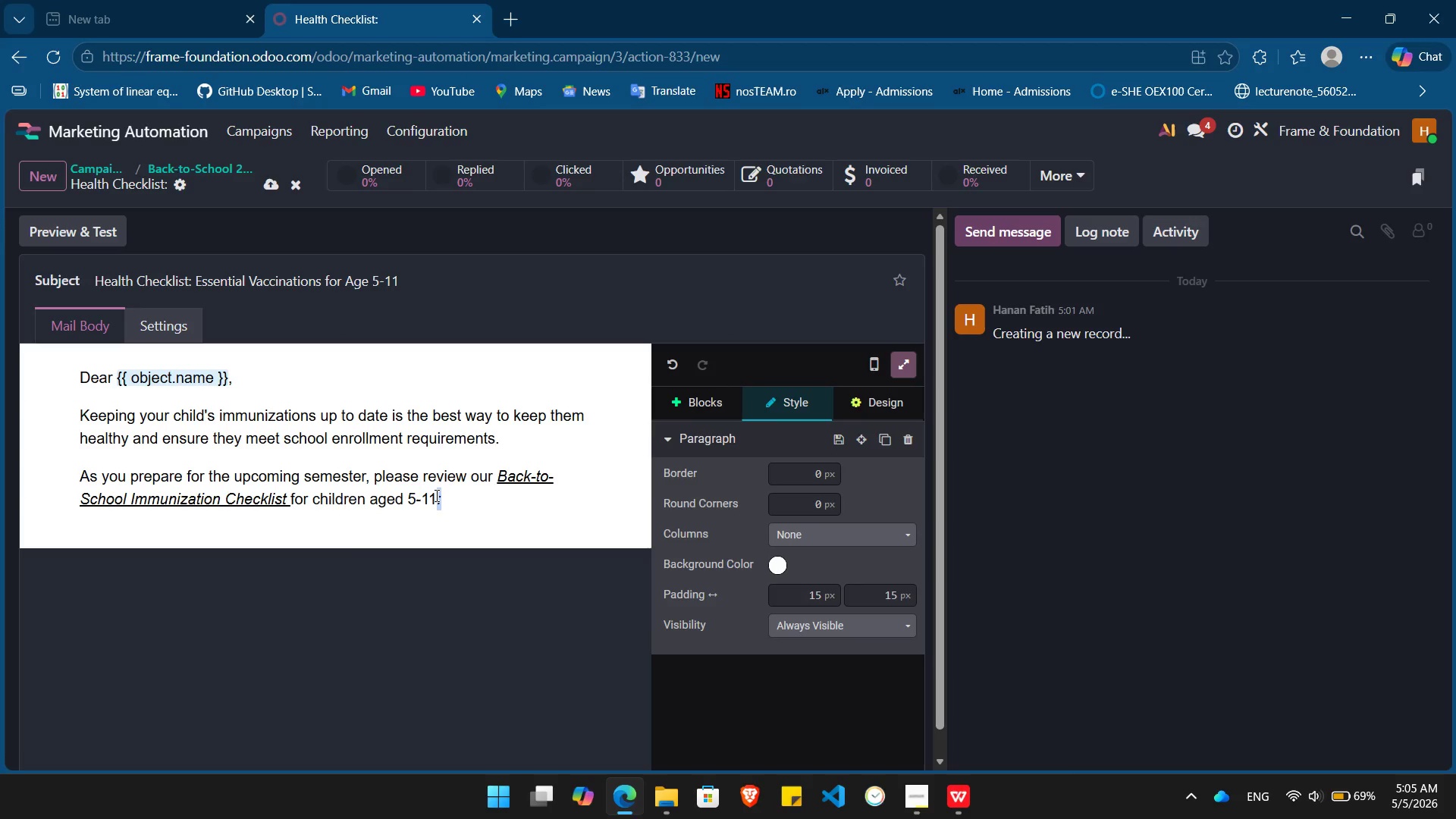 
key(Shift+ArrowRight)
 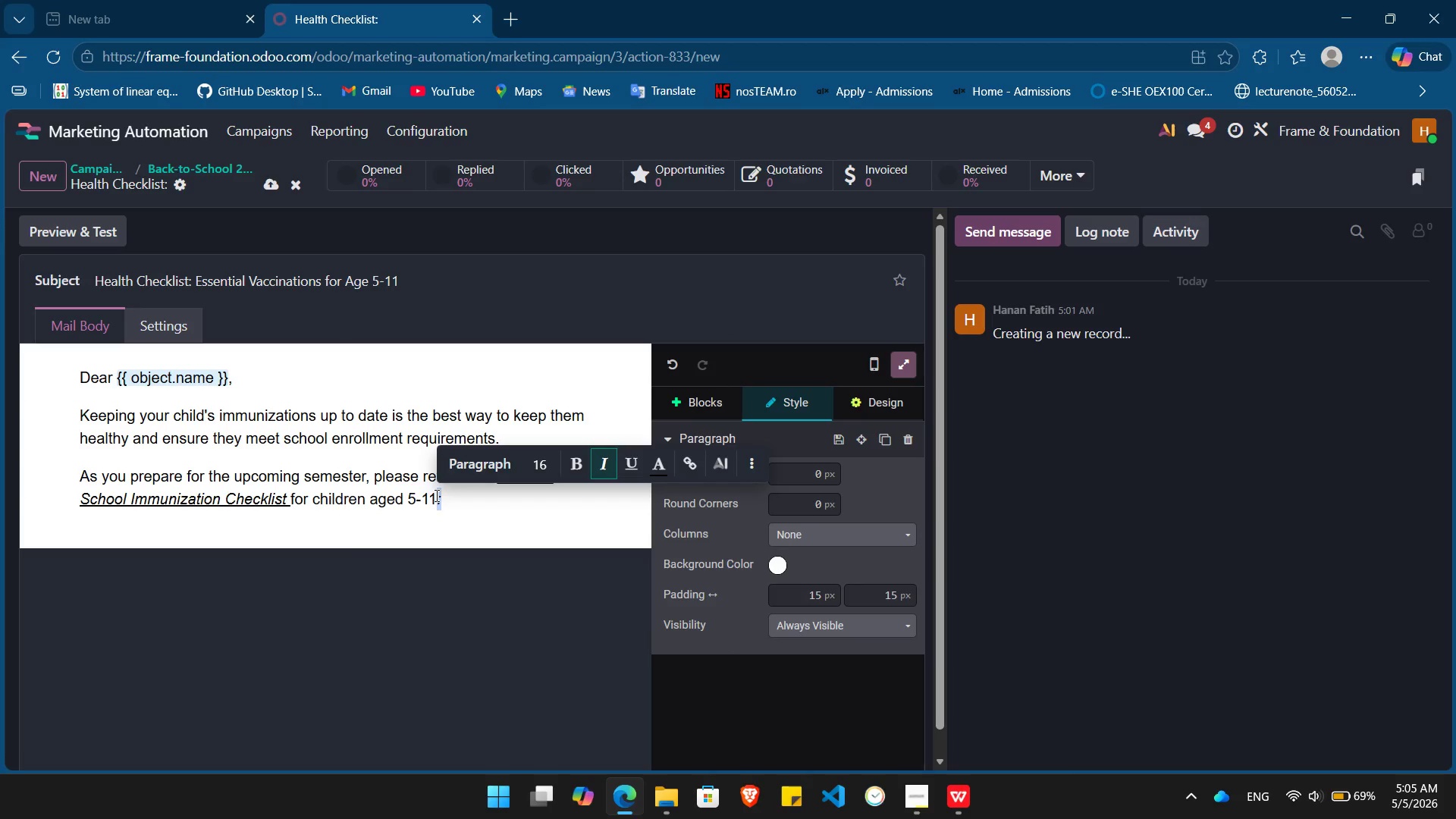 
key(Control+I)
 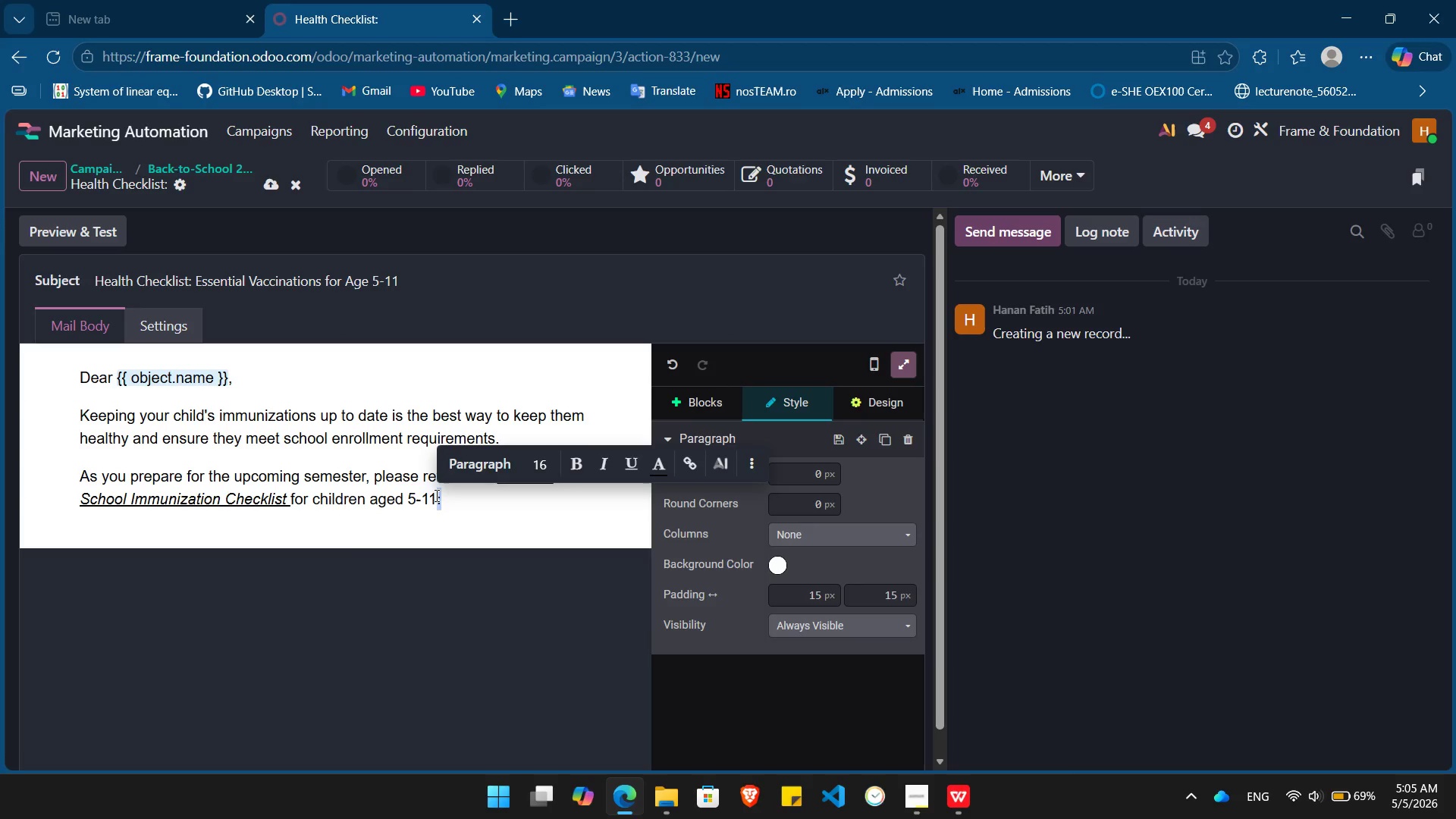 
key(ArrowRight)
 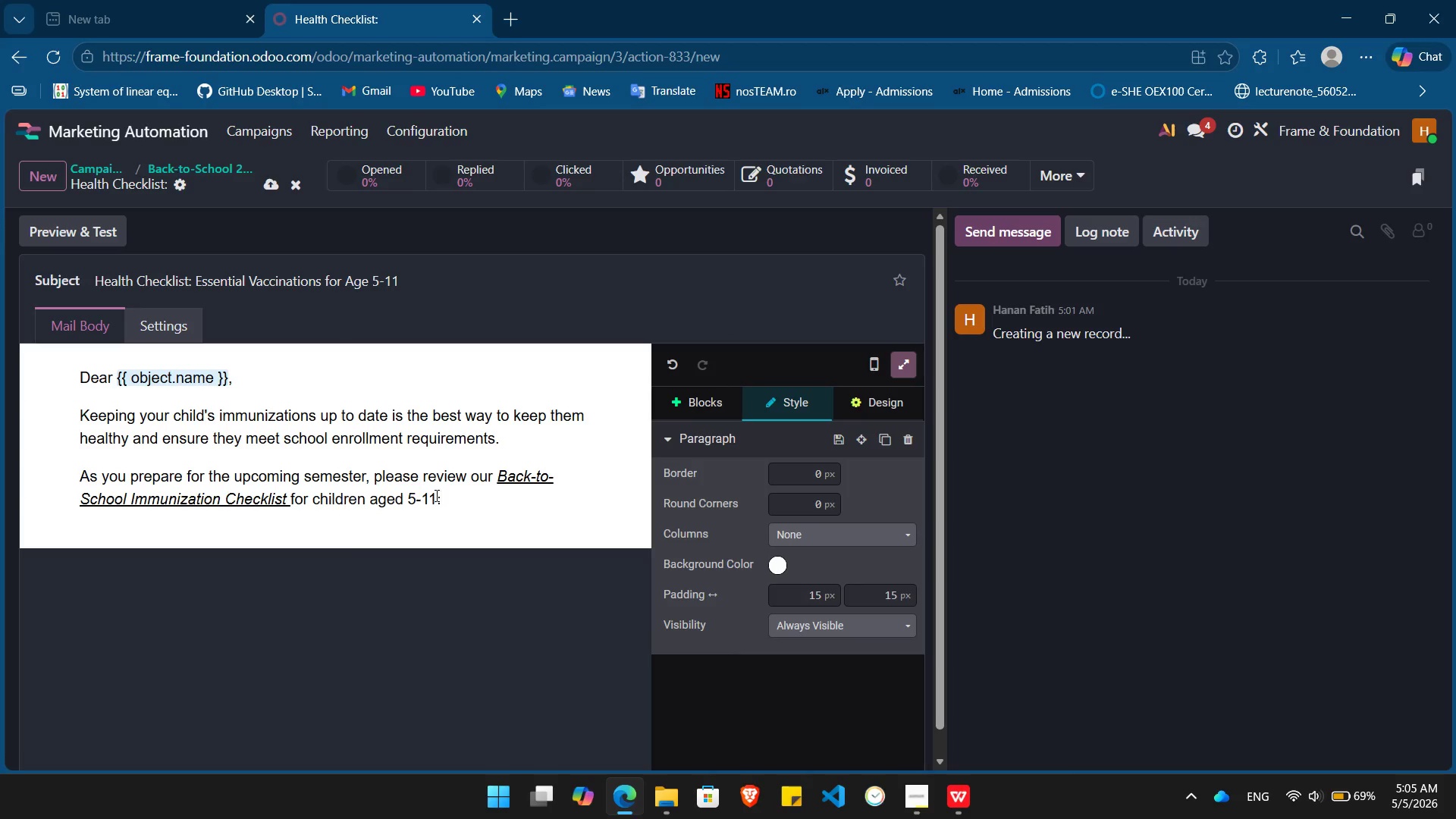 
key(Enter)
 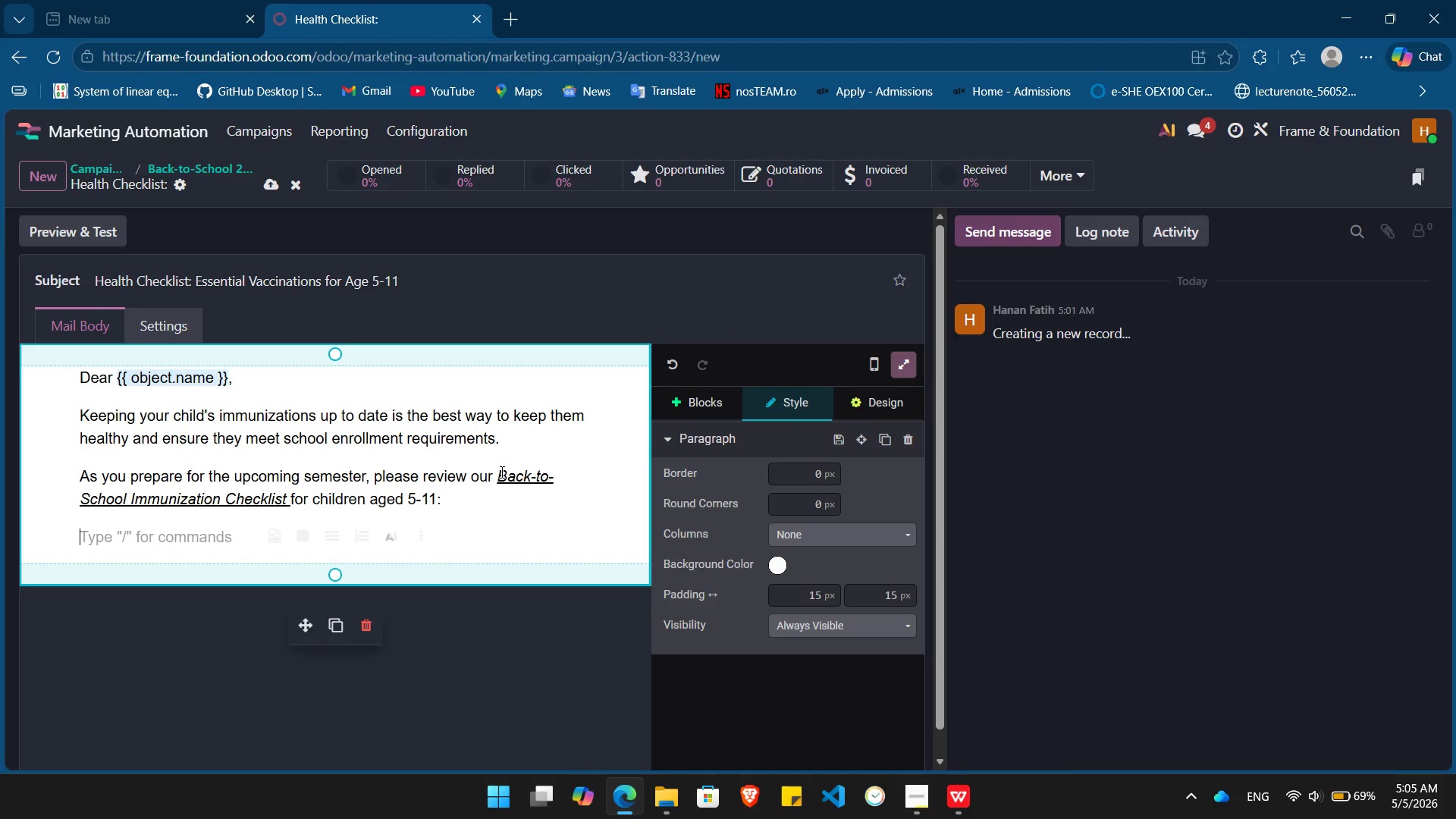 
left_click_drag(start_coordinate=[500, 472], to_coordinate=[289, 497])
 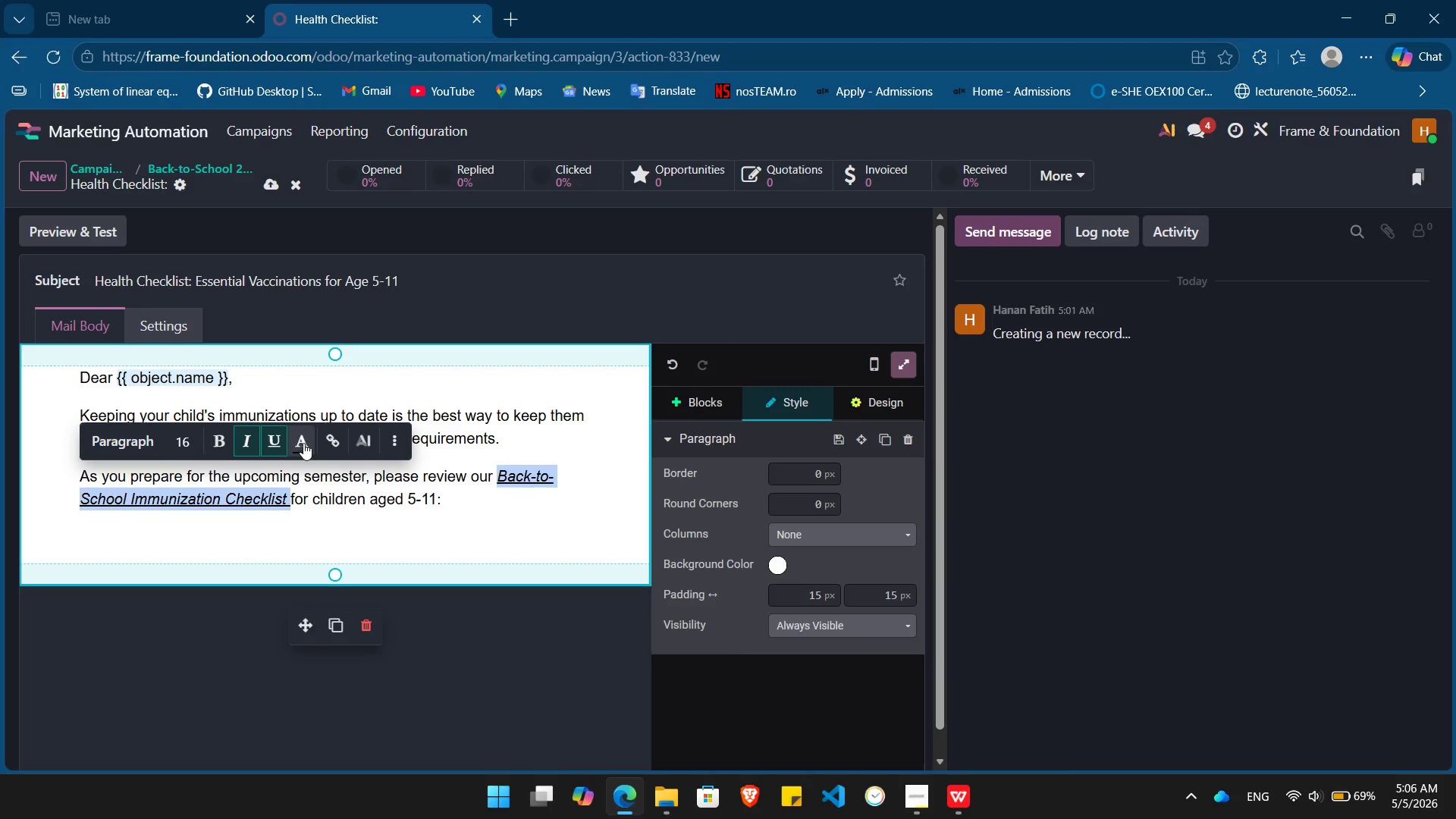 
left_click([303, 443])
 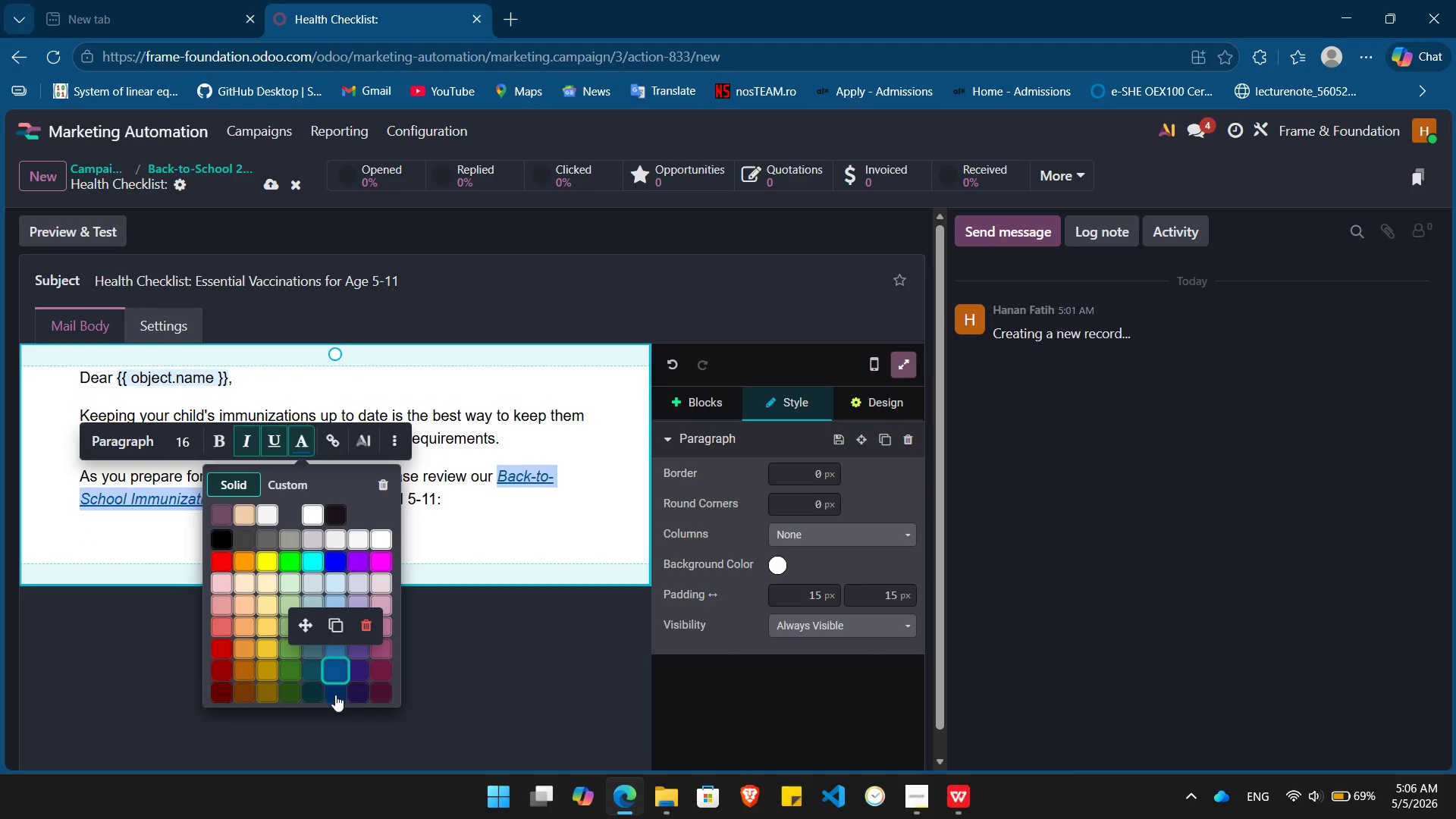 
left_click([335, 699])
 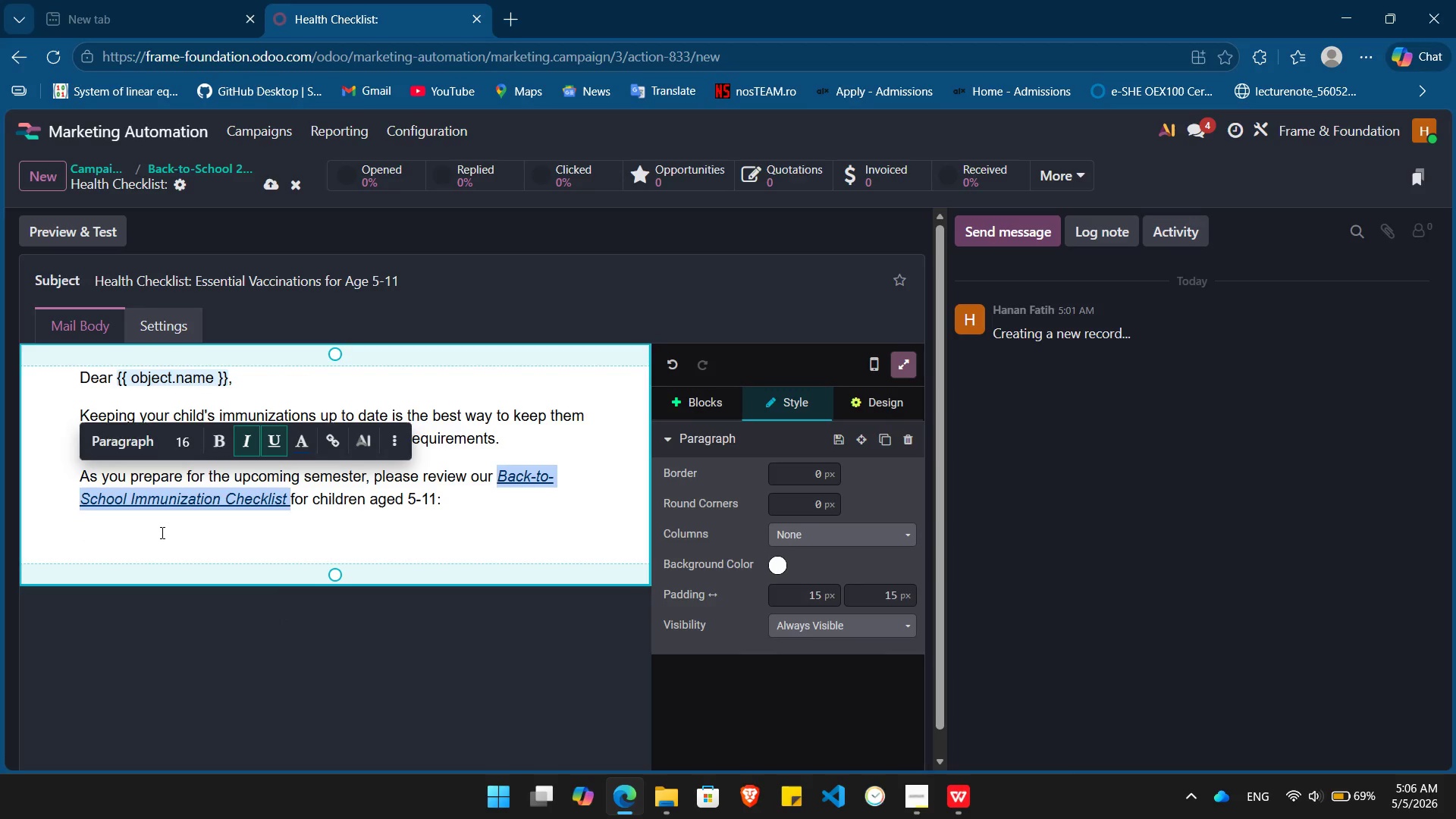 
left_click([161, 532])
 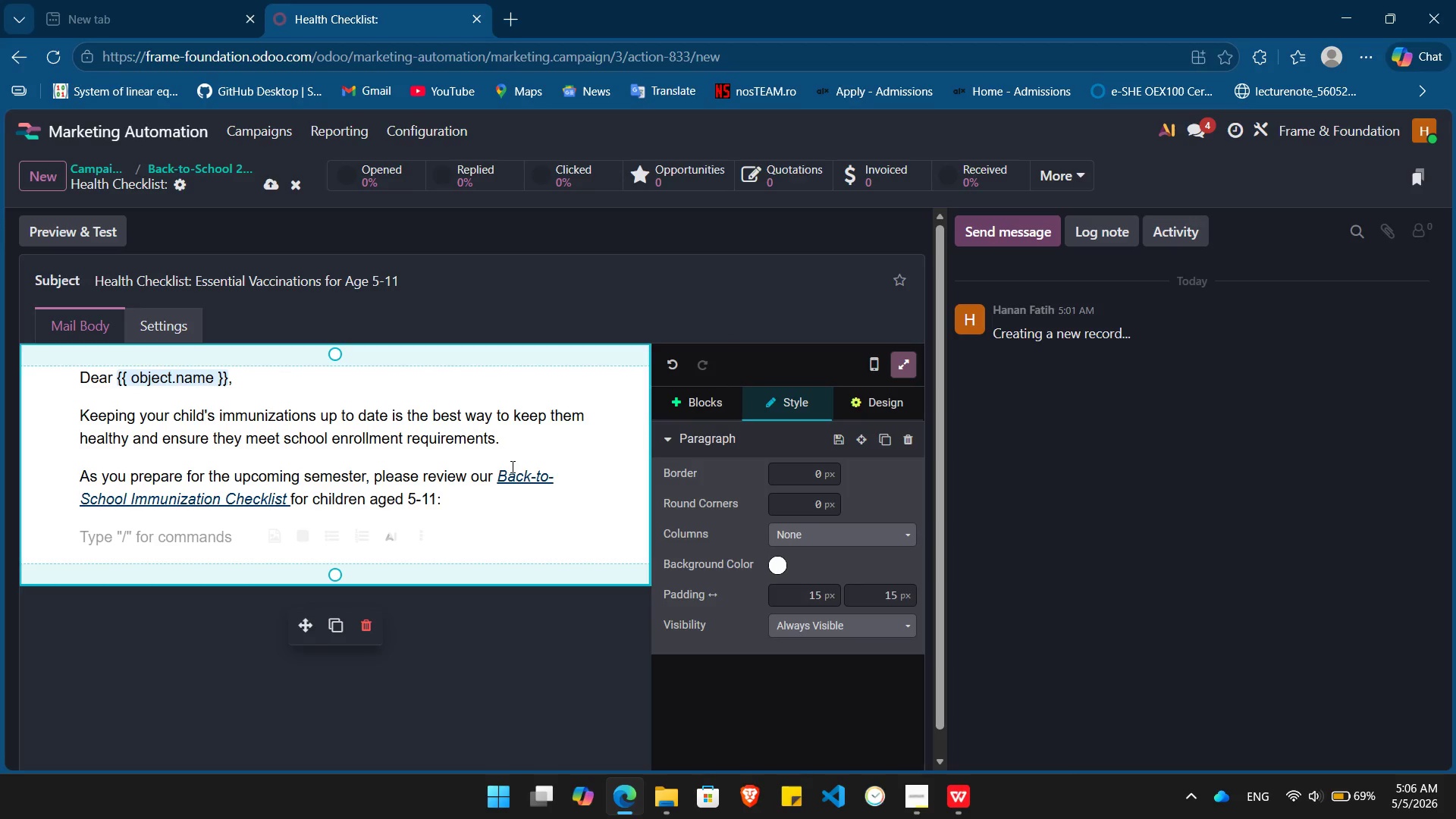 
left_click_drag(start_coordinate=[498, 484], to_coordinate=[287, 496])
 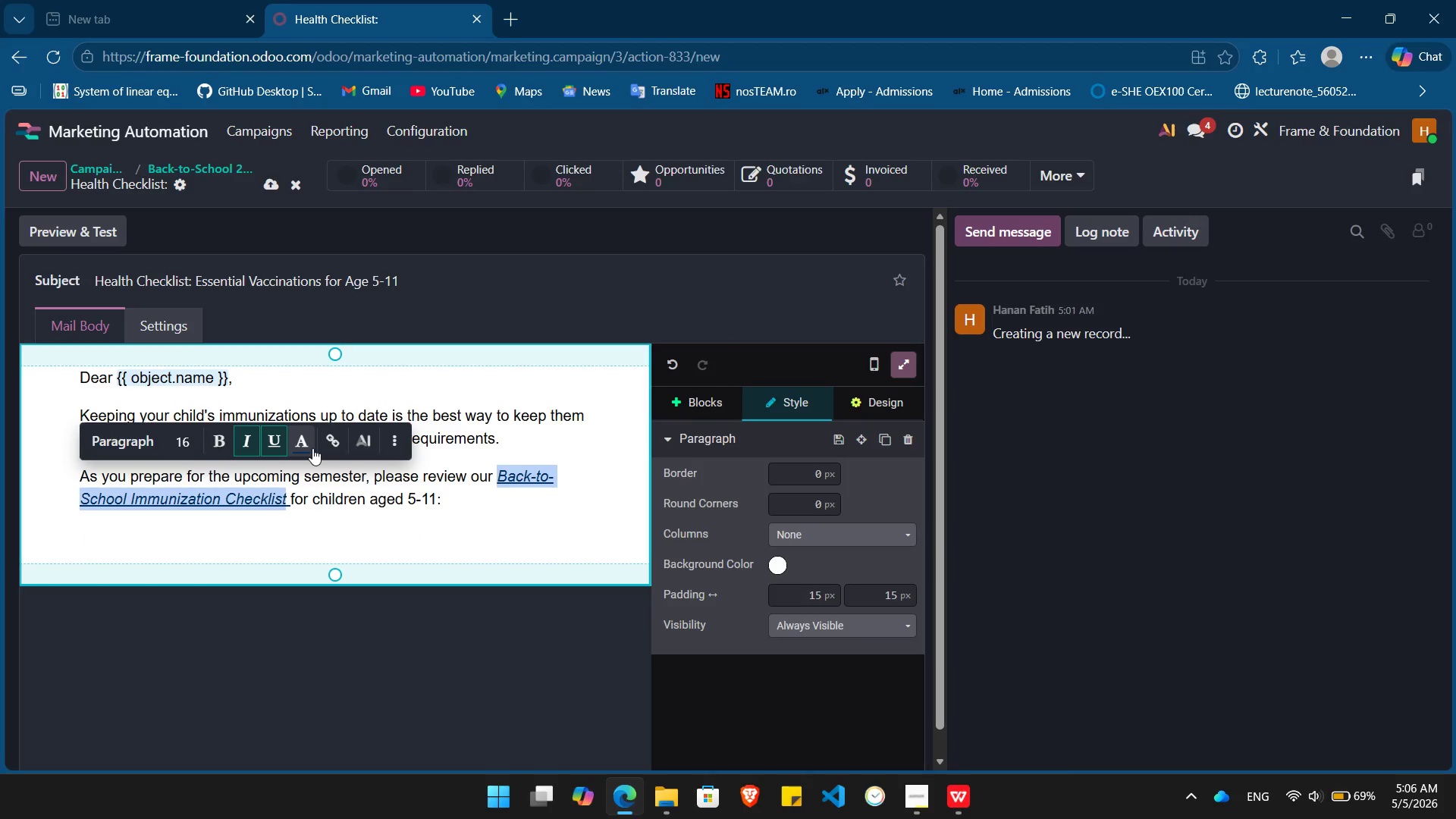 
left_click([312, 448])
 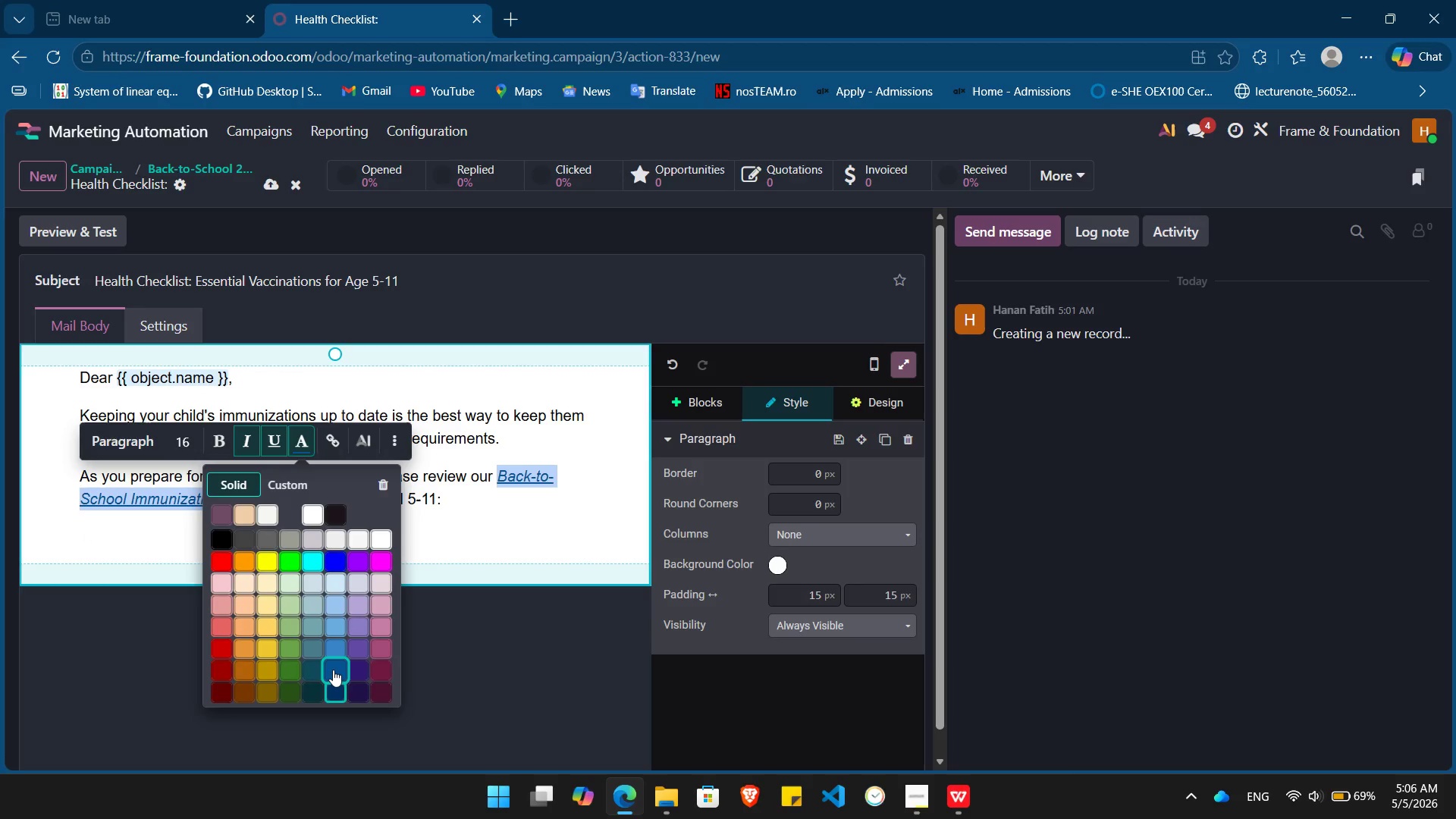 
left_click([333, 670])
 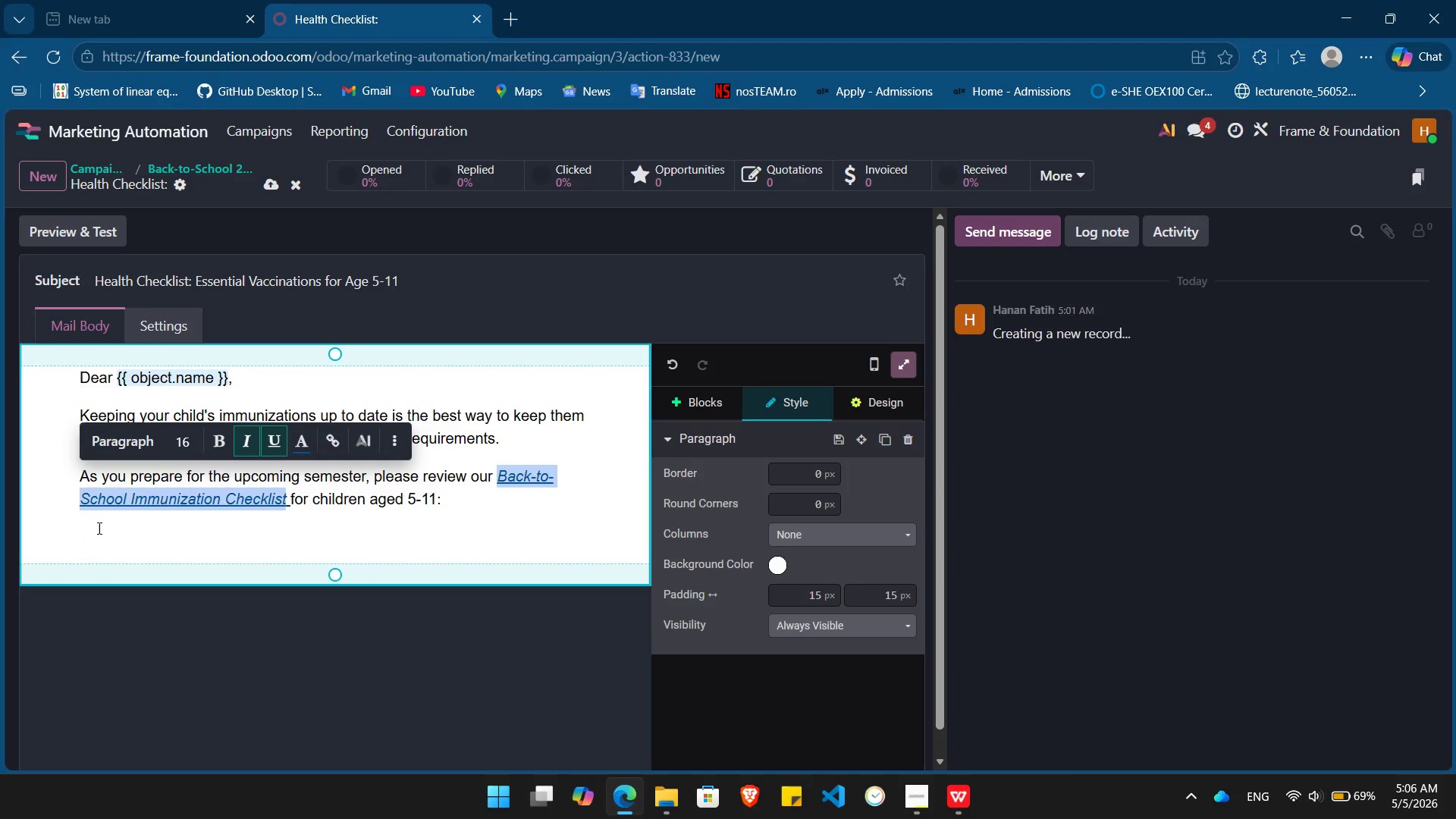 
left_click([99, 529])
 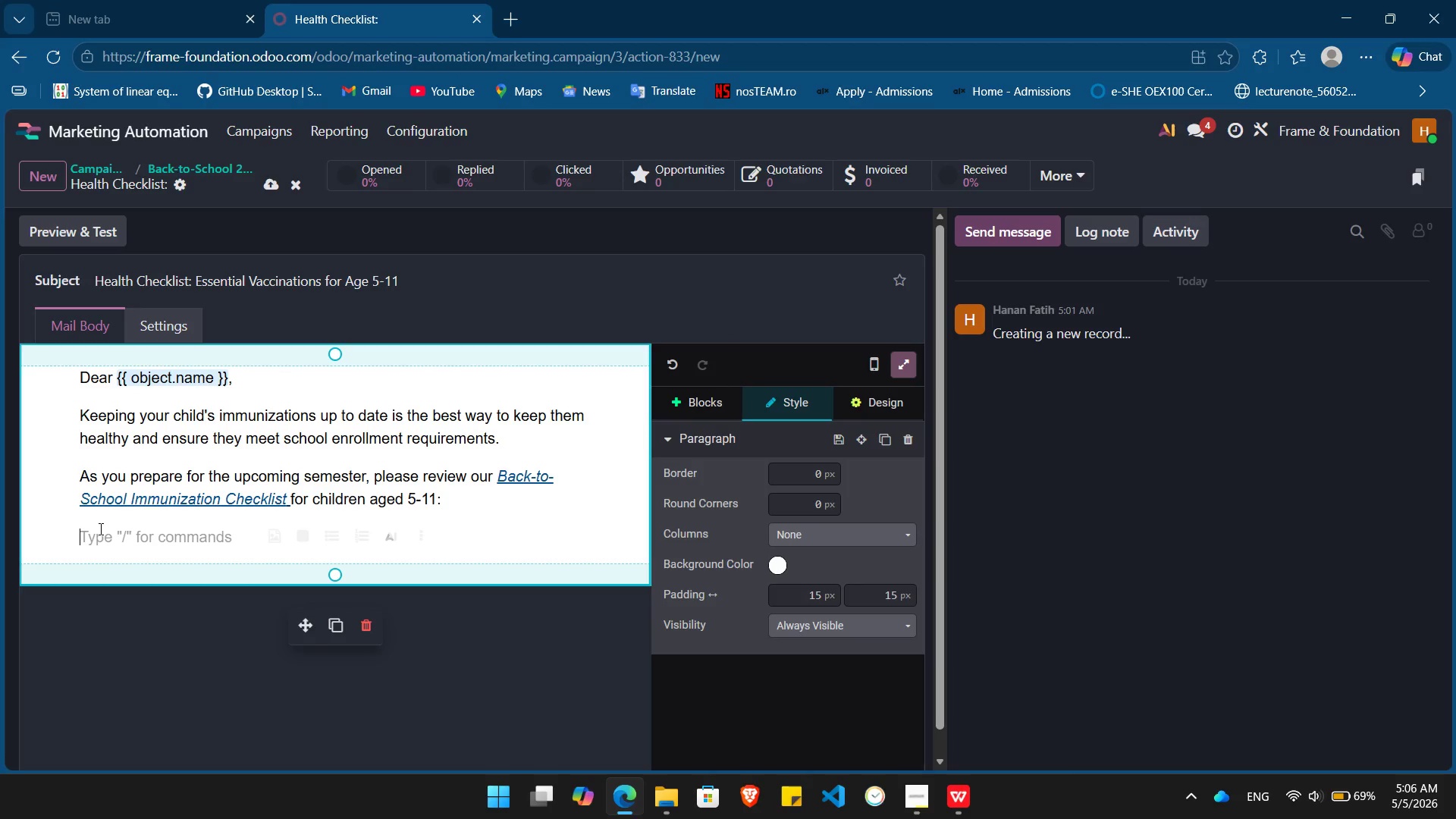 
type(/bu)
 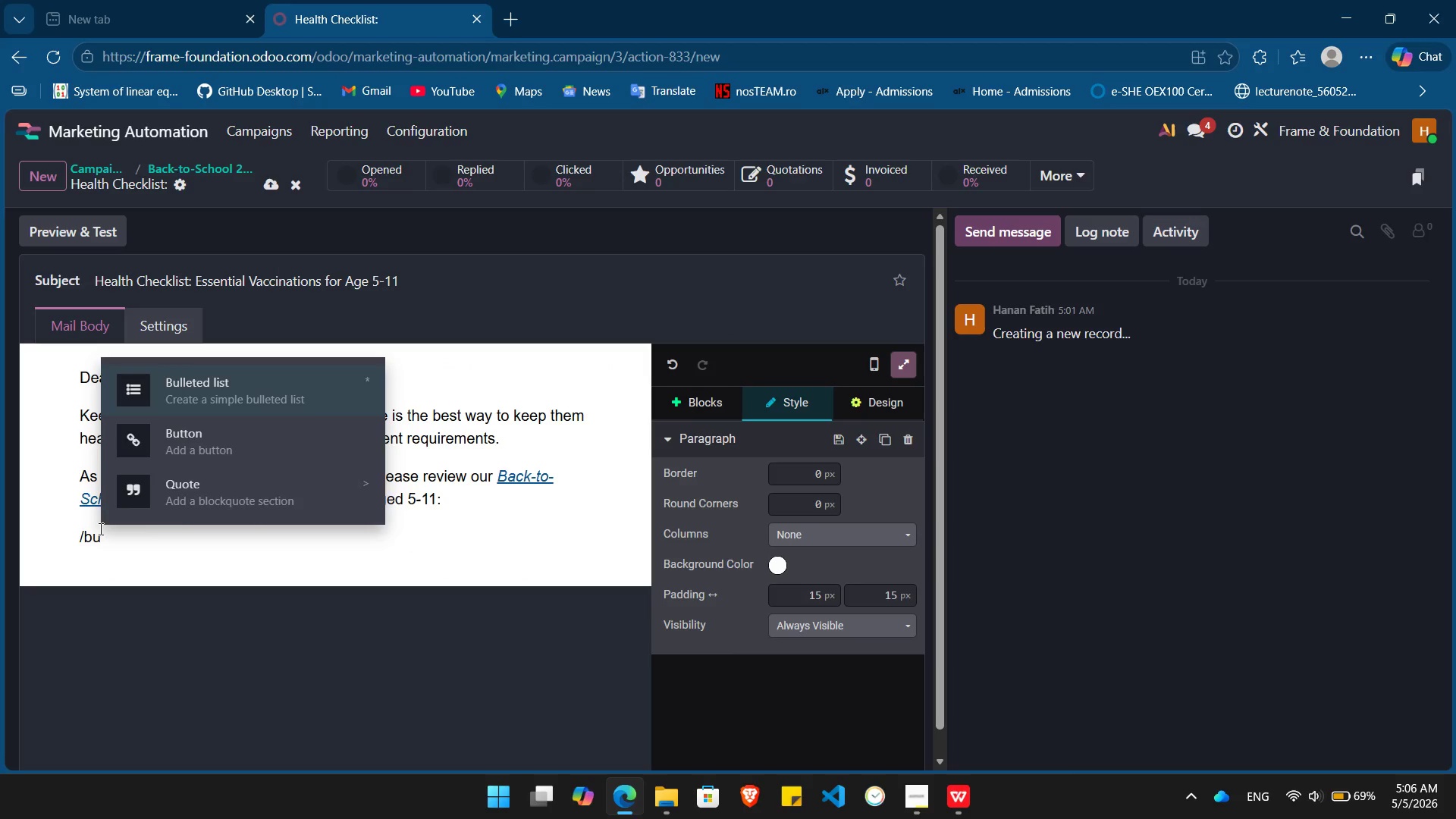 
key(Enter)
 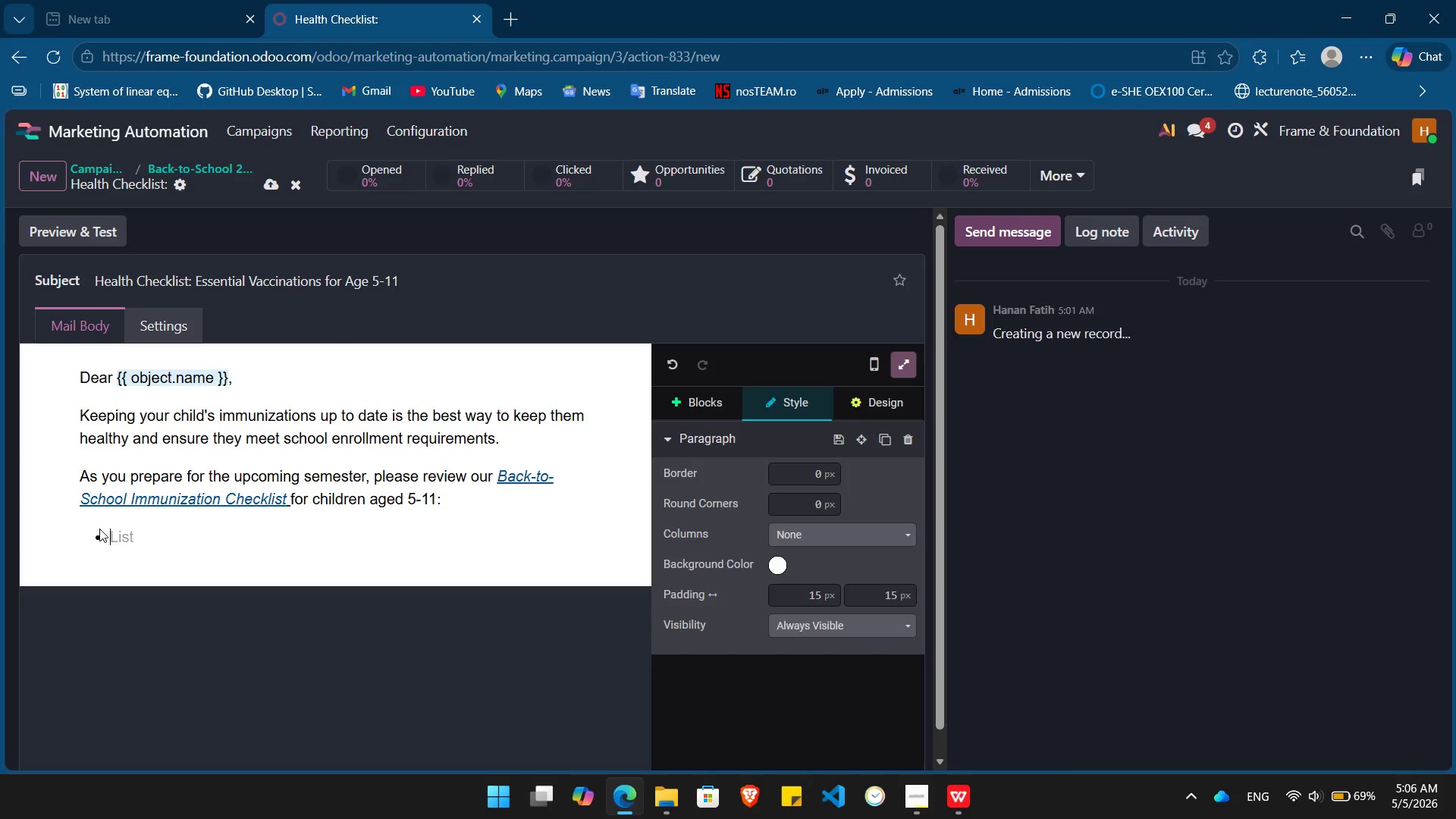 
wait(5.78)
 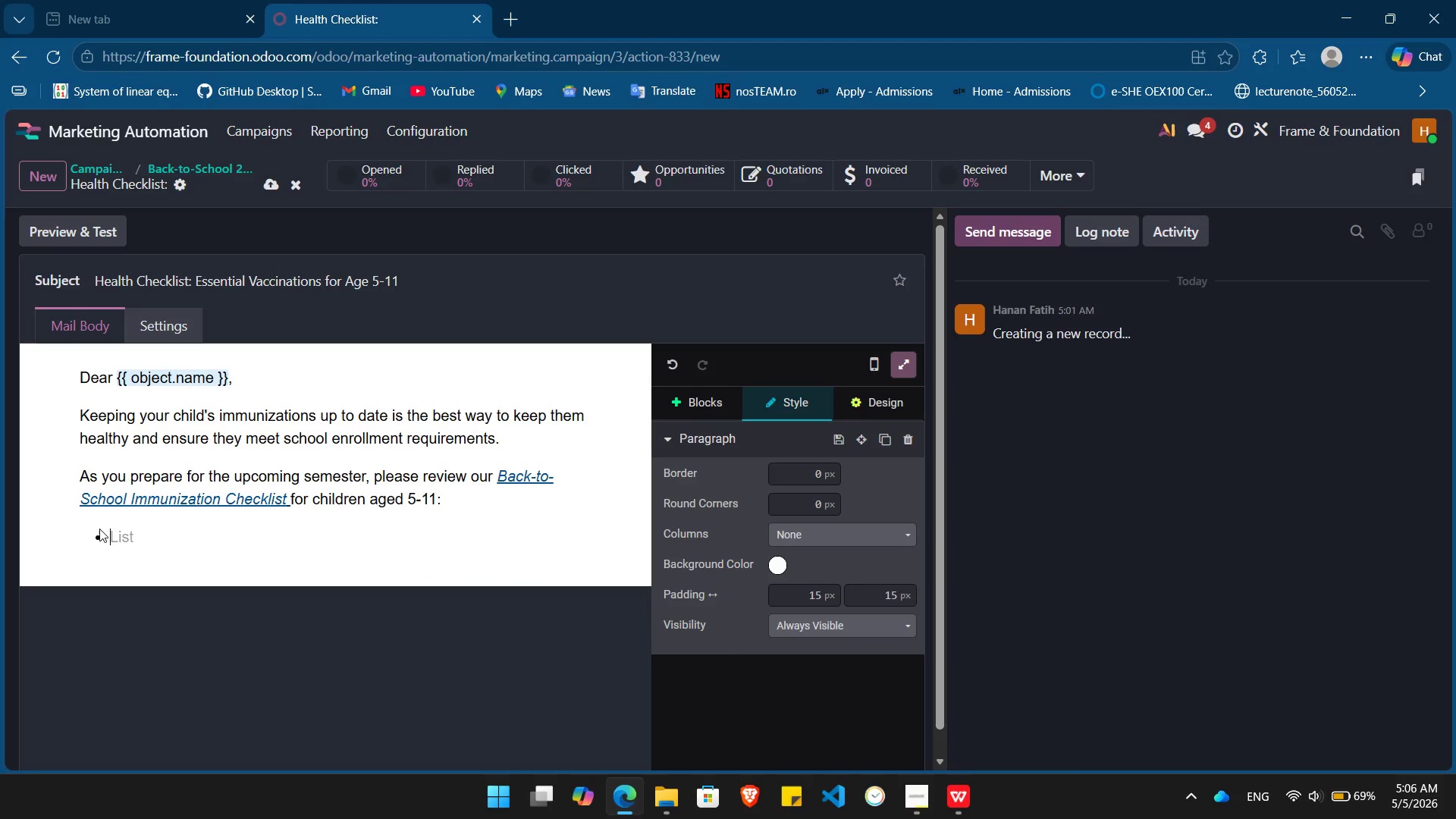 
type(/em)
 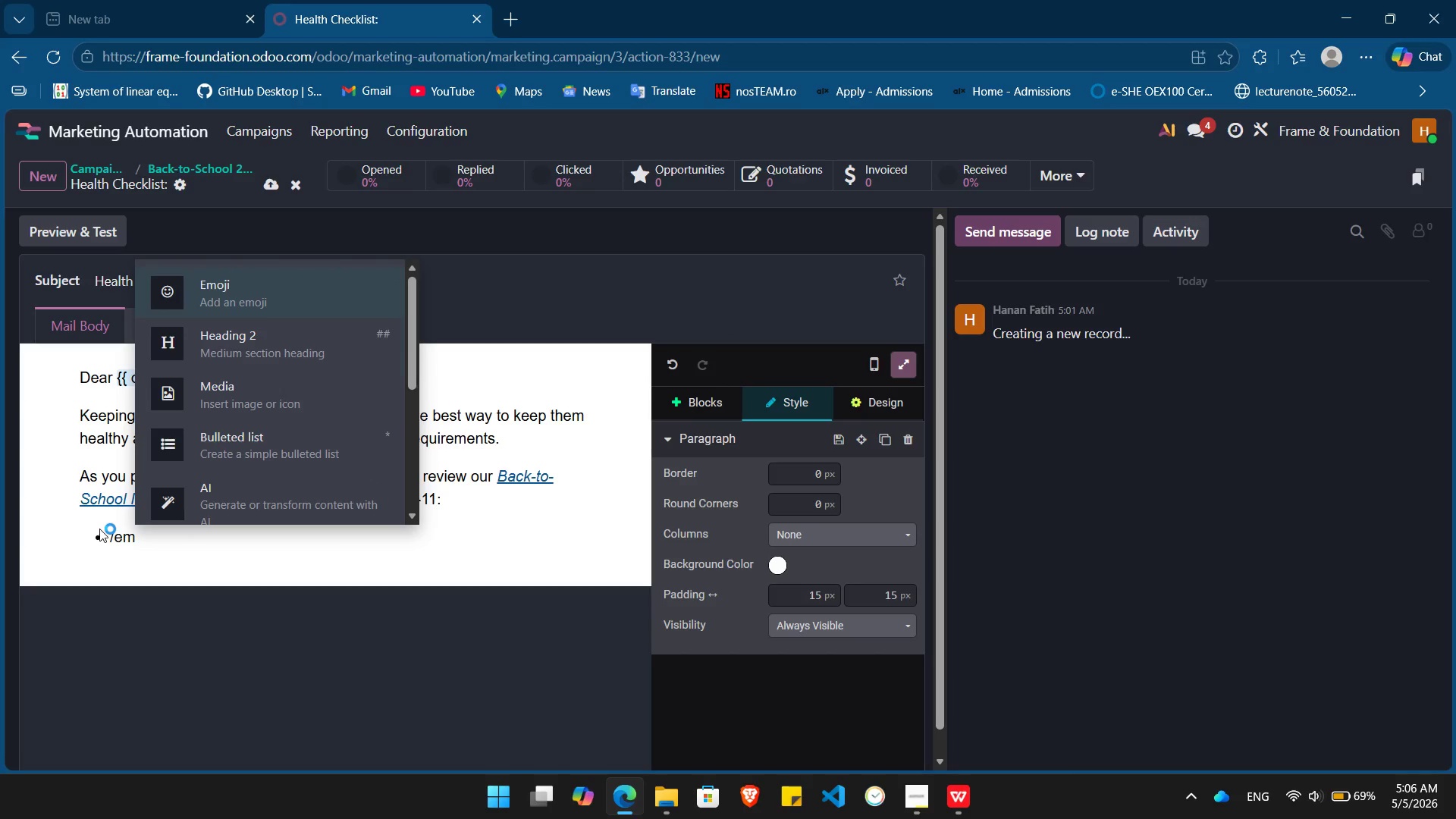 
key(Enter)
 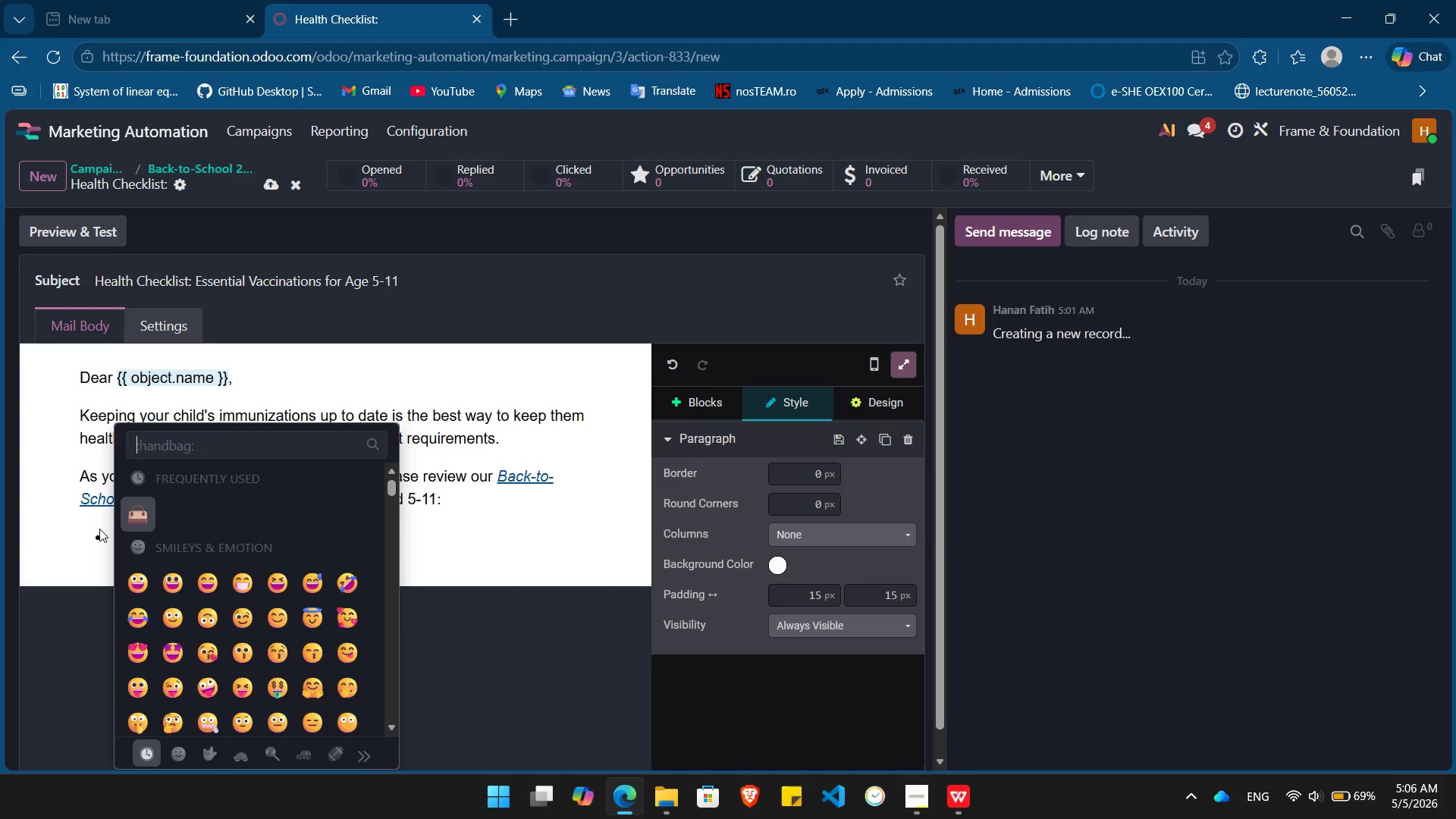 
key(Backspace)
 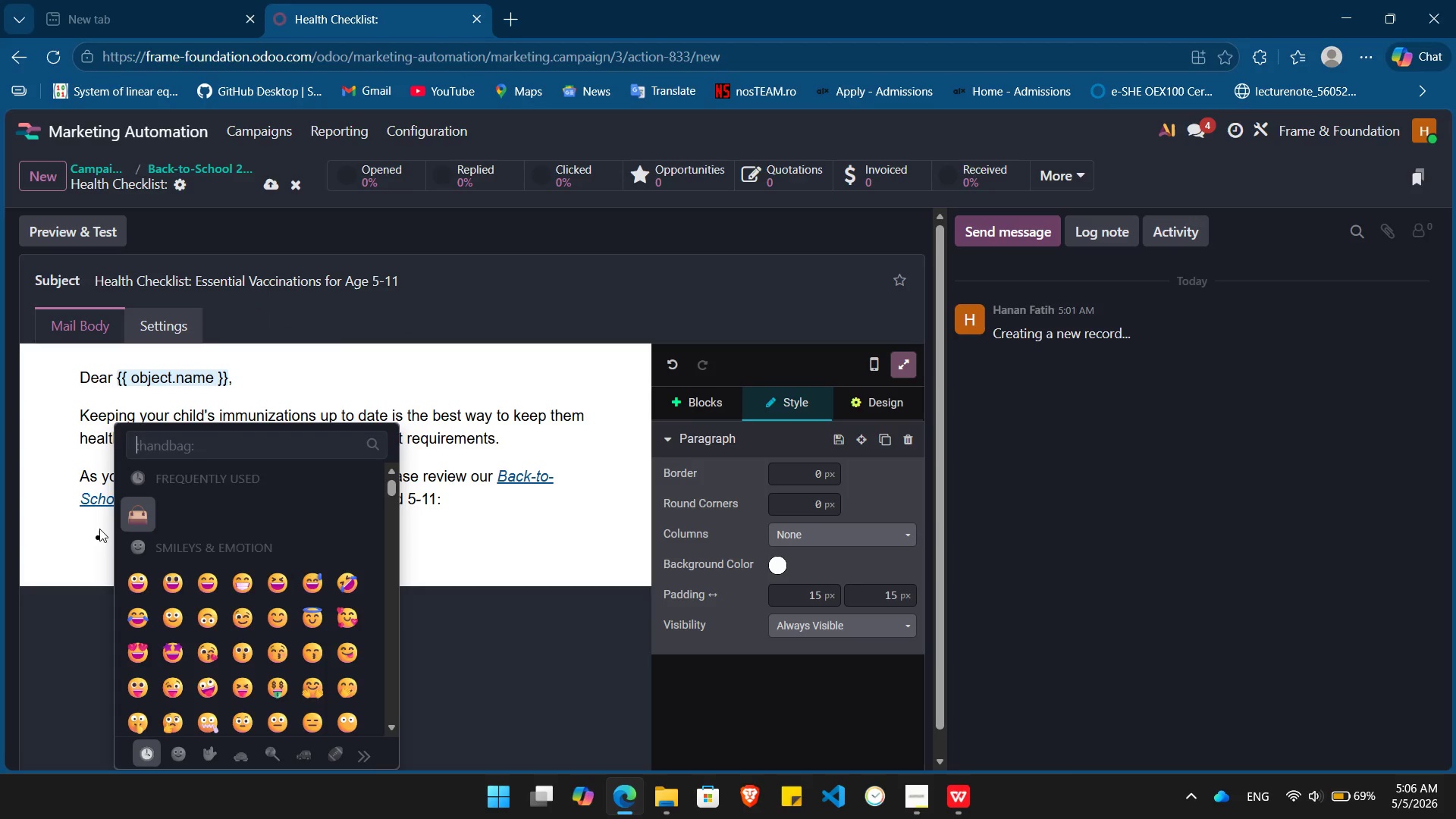 
key(Escape)
 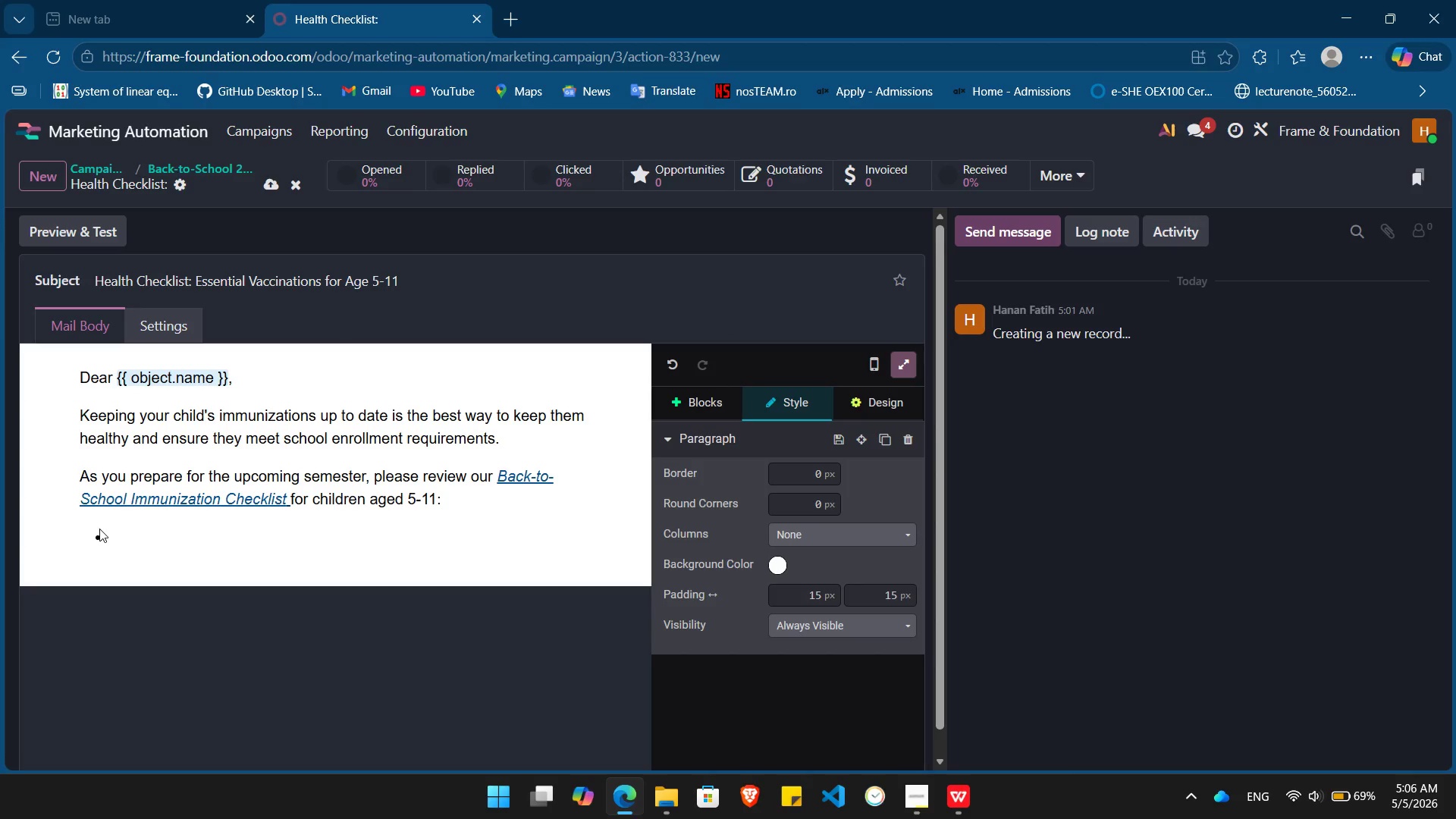 
key(Control+B)
 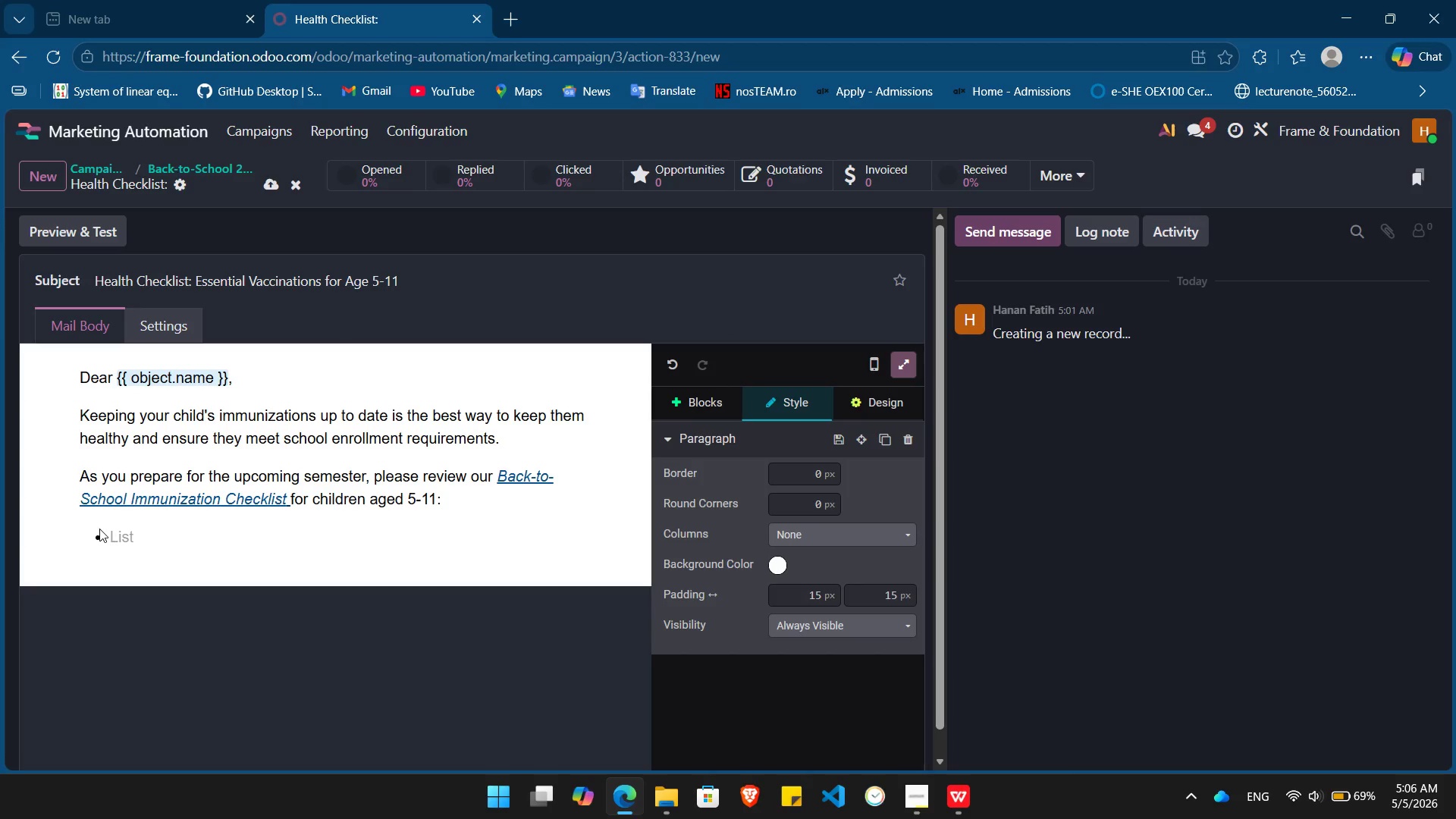 
type(MMR )
 